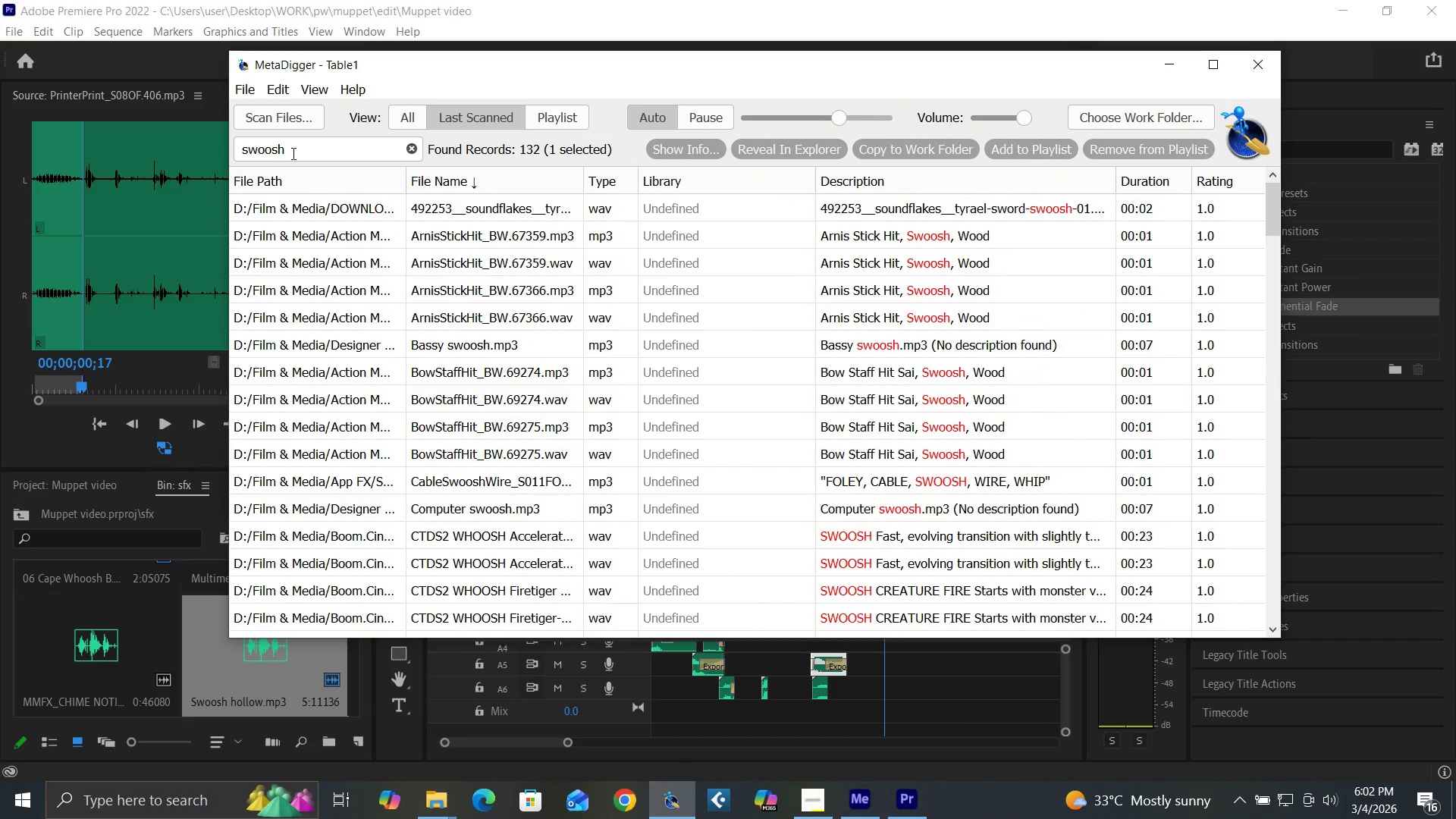 
key(Backspace)
key(Backspace)
key(Backspace)
key(Backspace)
type(ish)
 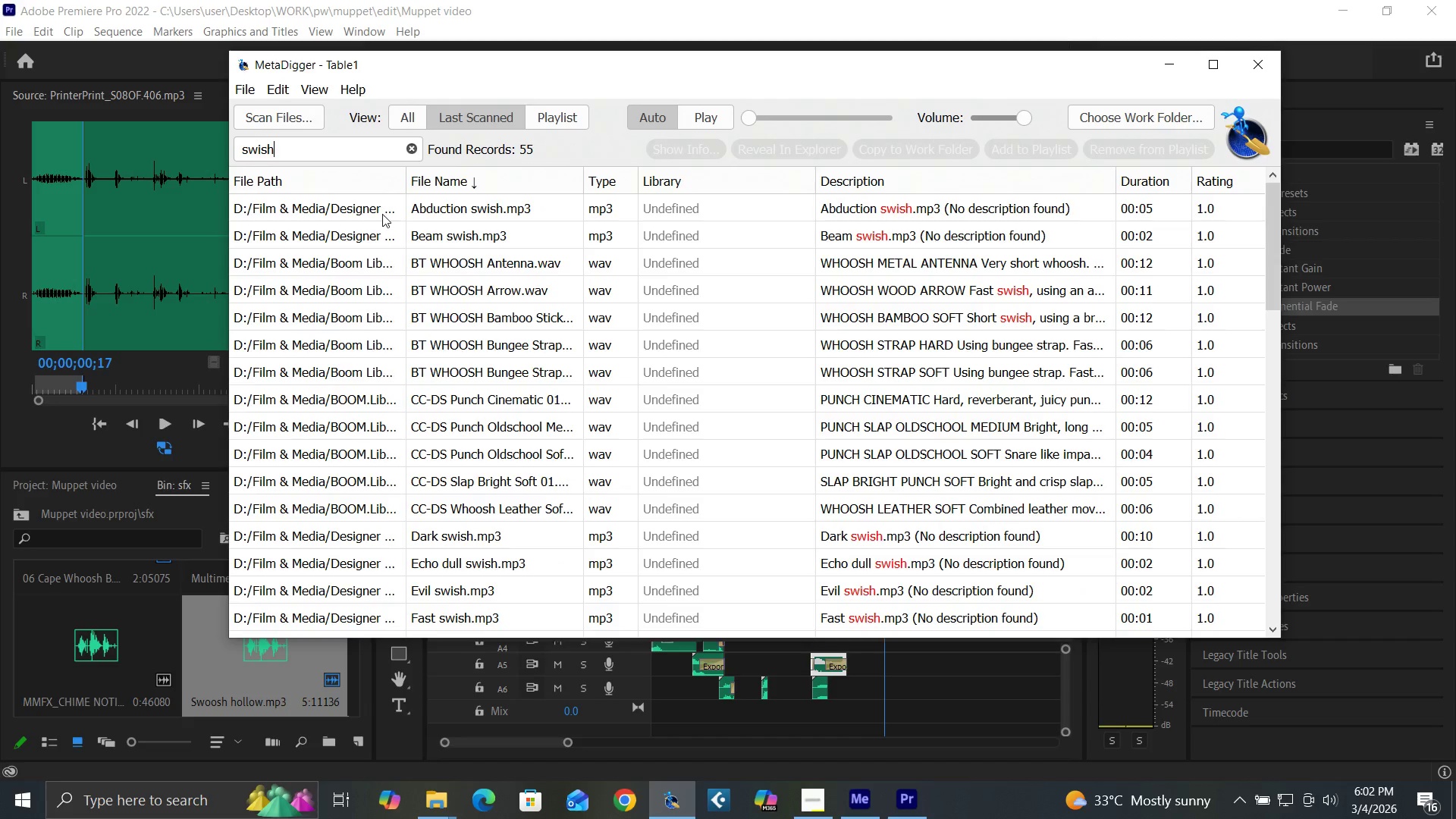 
left_click([416, 237])
 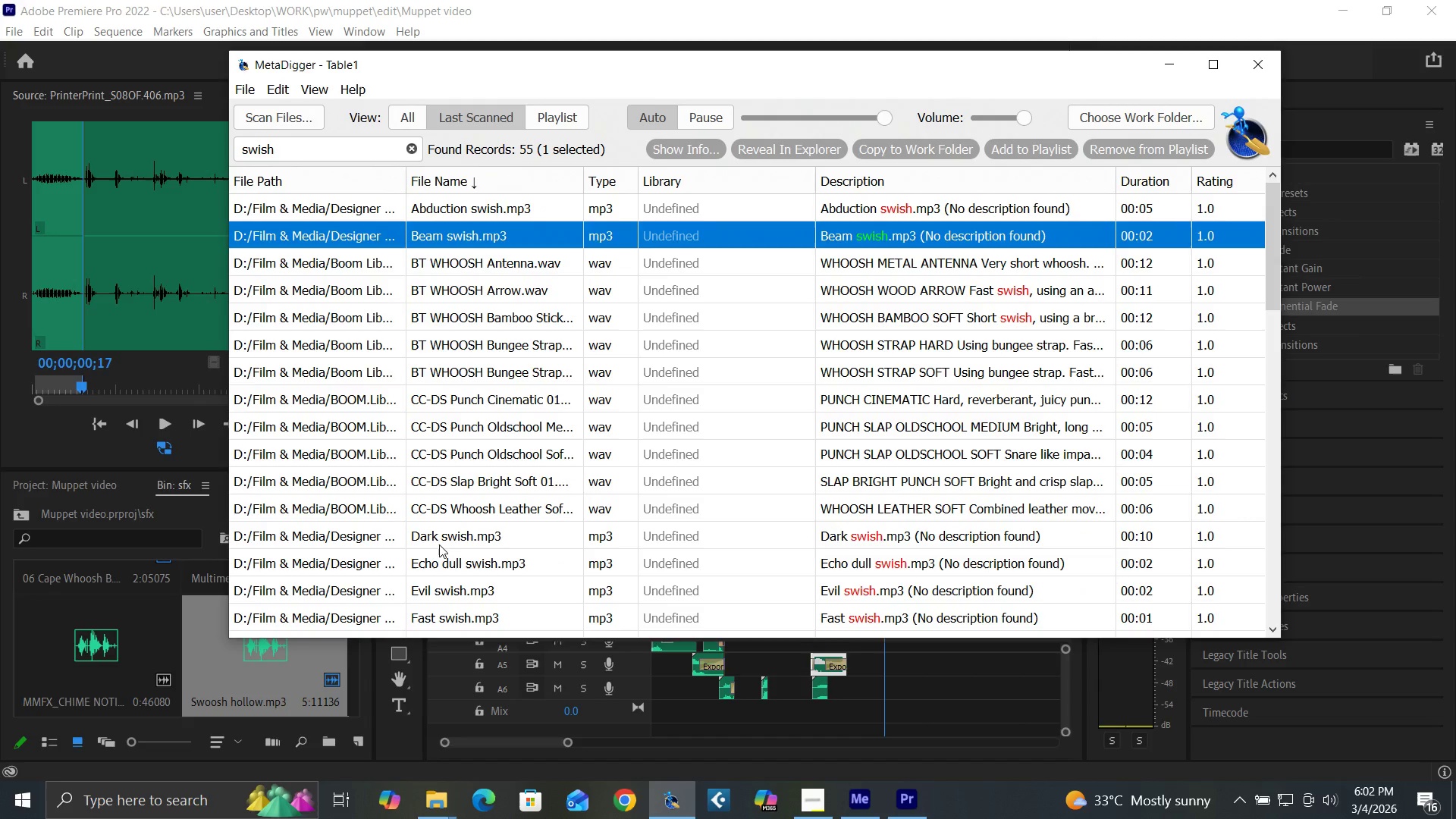 
left_click([440, 527])
 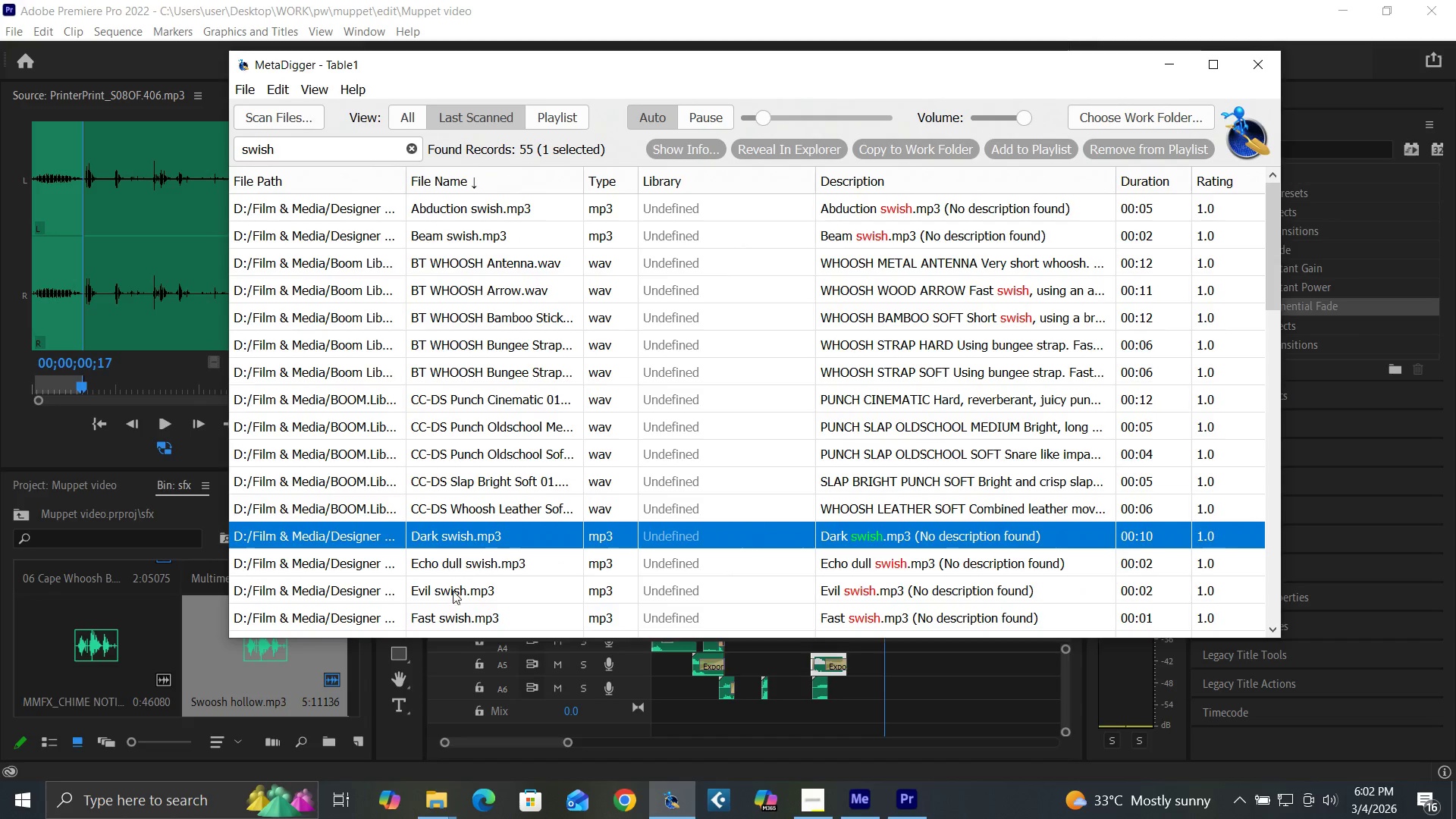 
left_click([453, 591])
 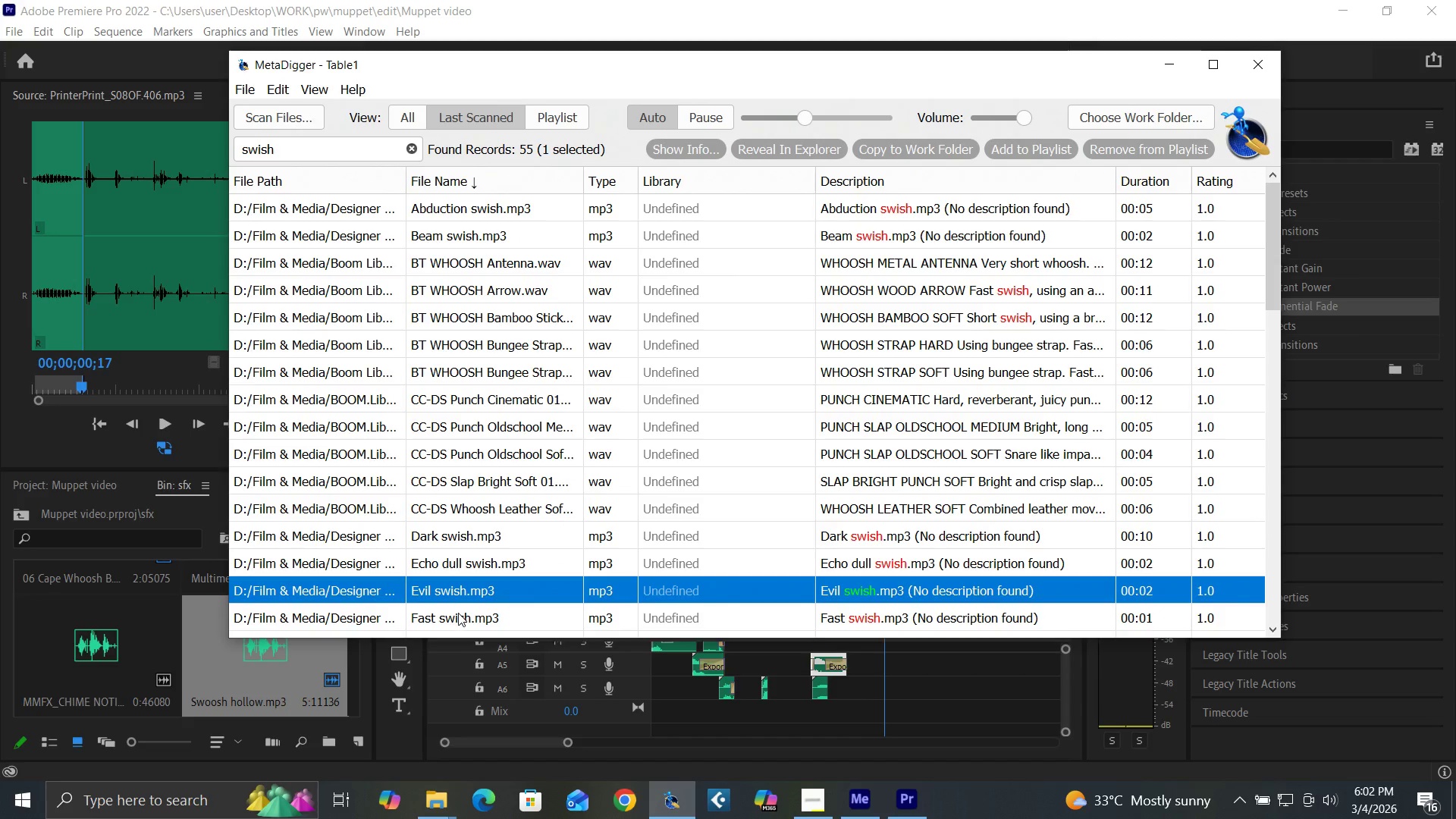 
left_click([458, 613])
 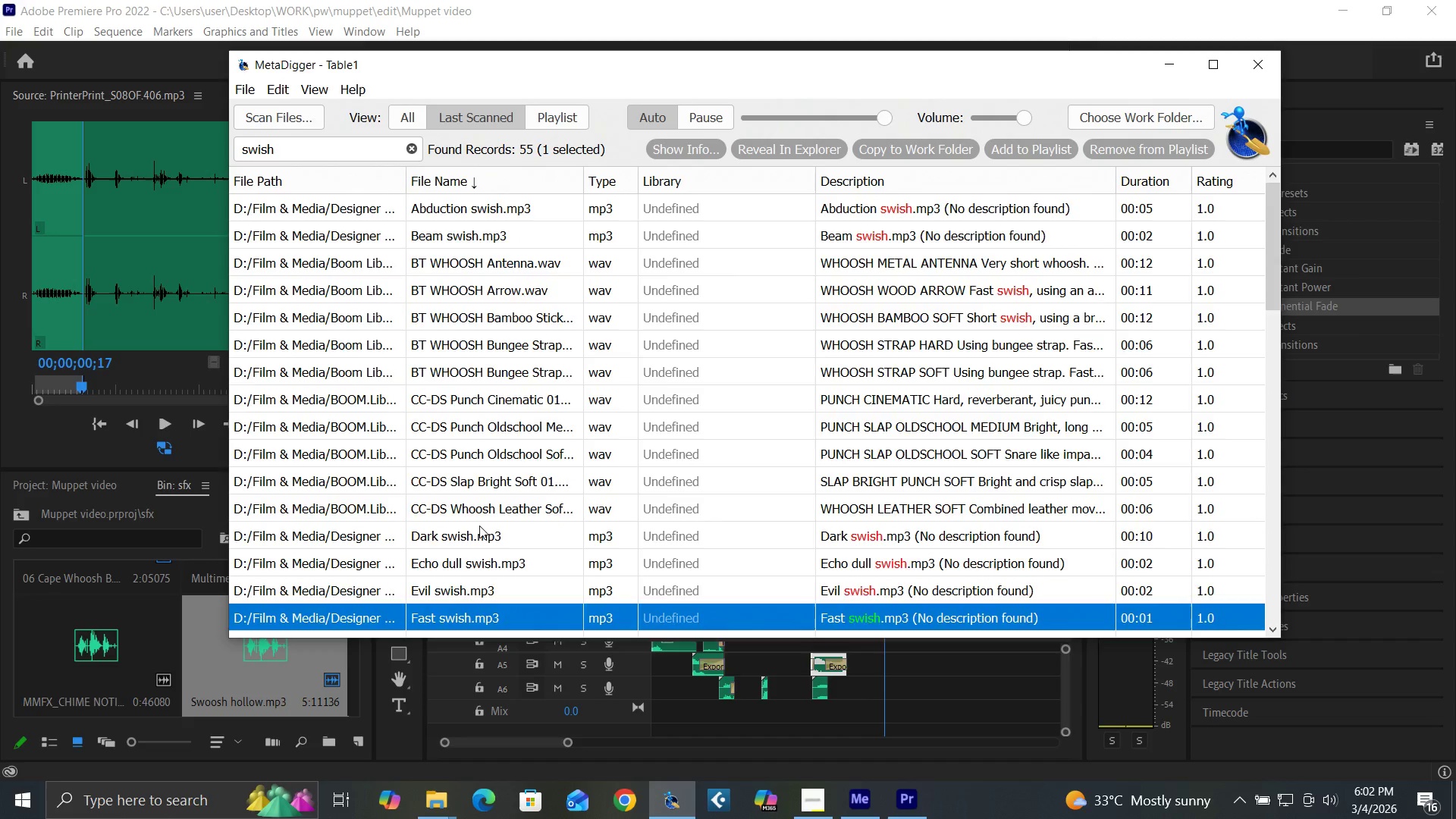 
scroll: coordinate [480, 526], scroll_direction: down, amount: 1.0
 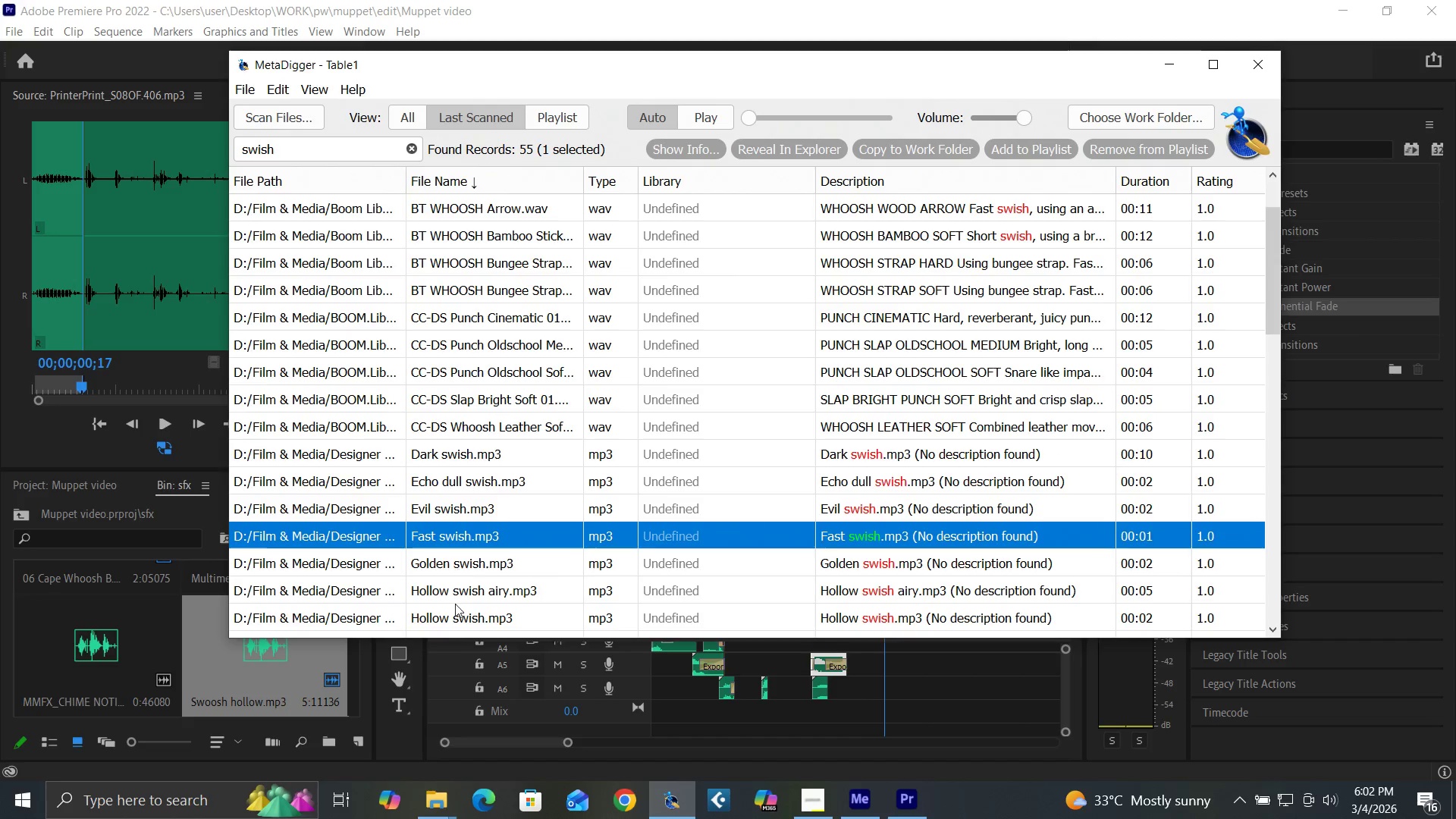 
left_click([455, 631])
 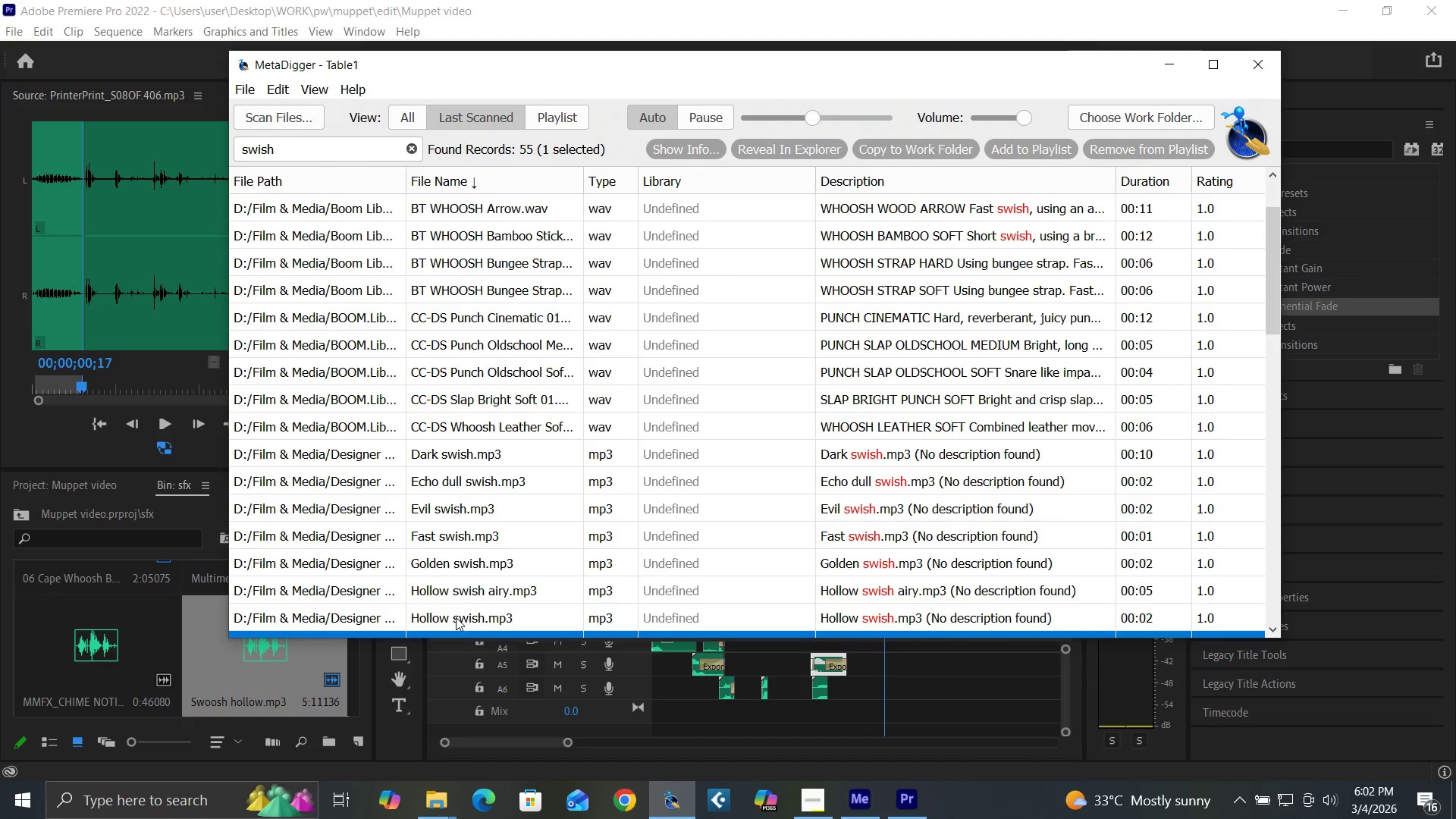 
left_click([456, 617])
 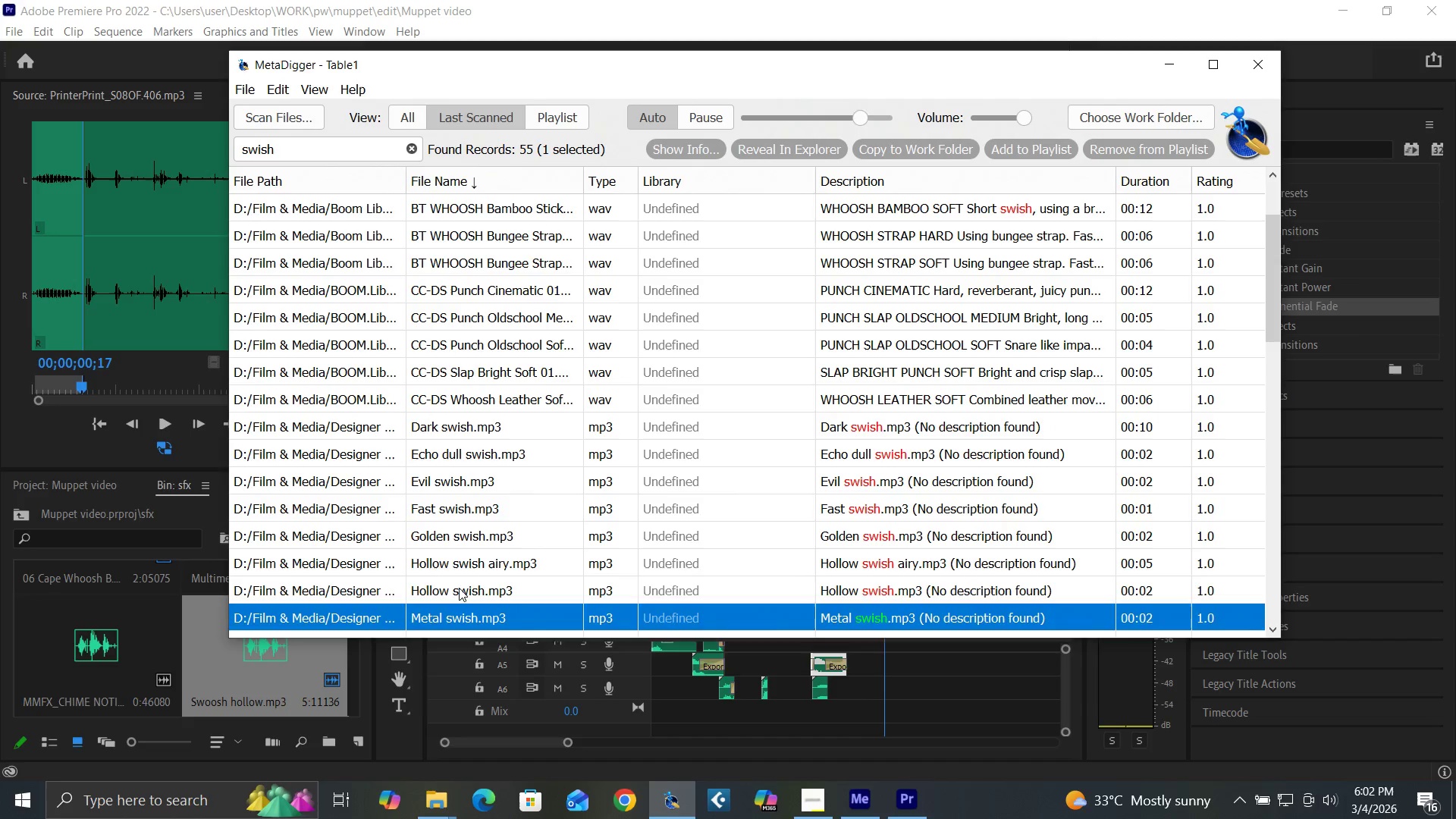 
left_click([459, 587])
 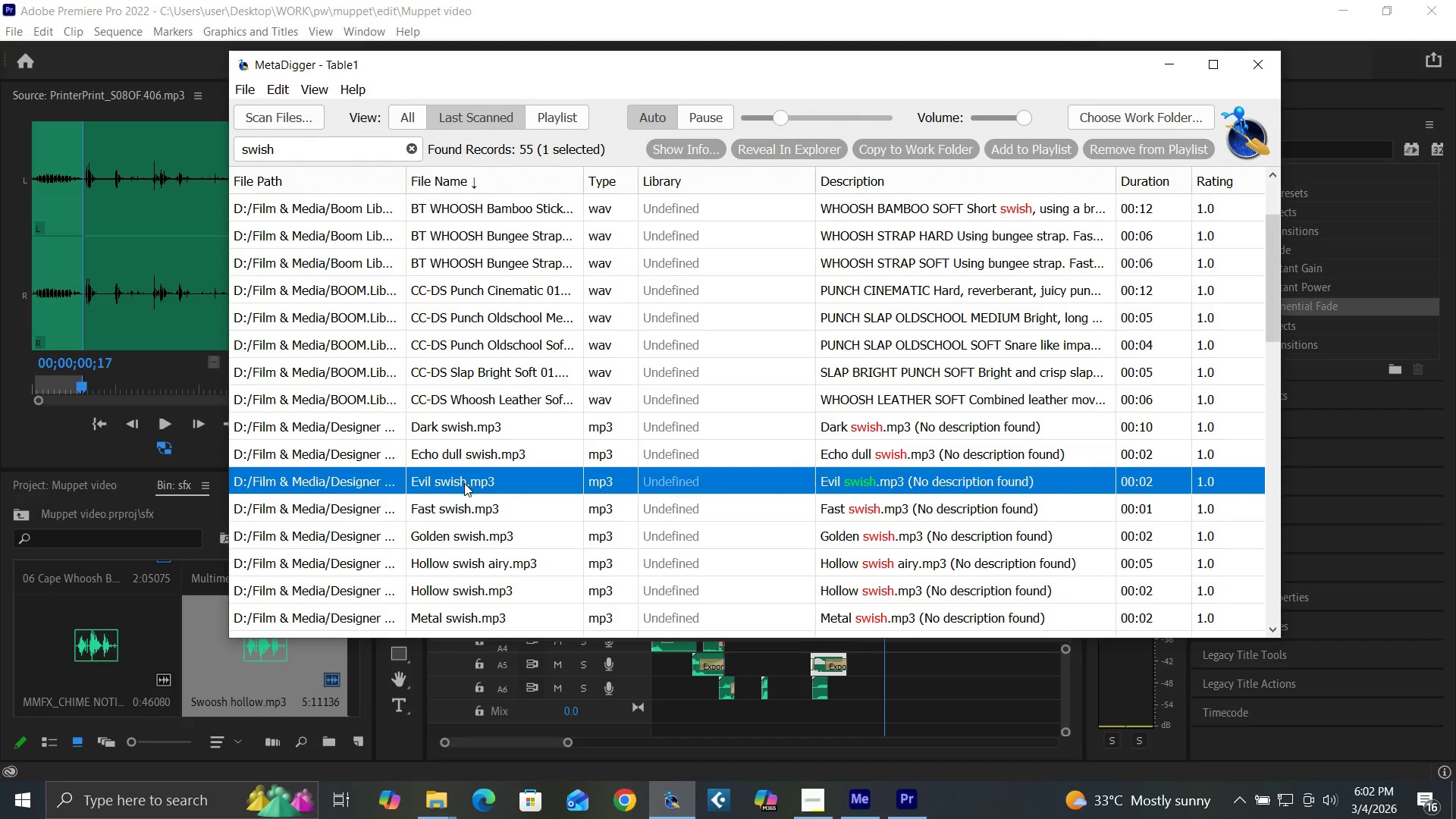 
double_click([464, 502])
 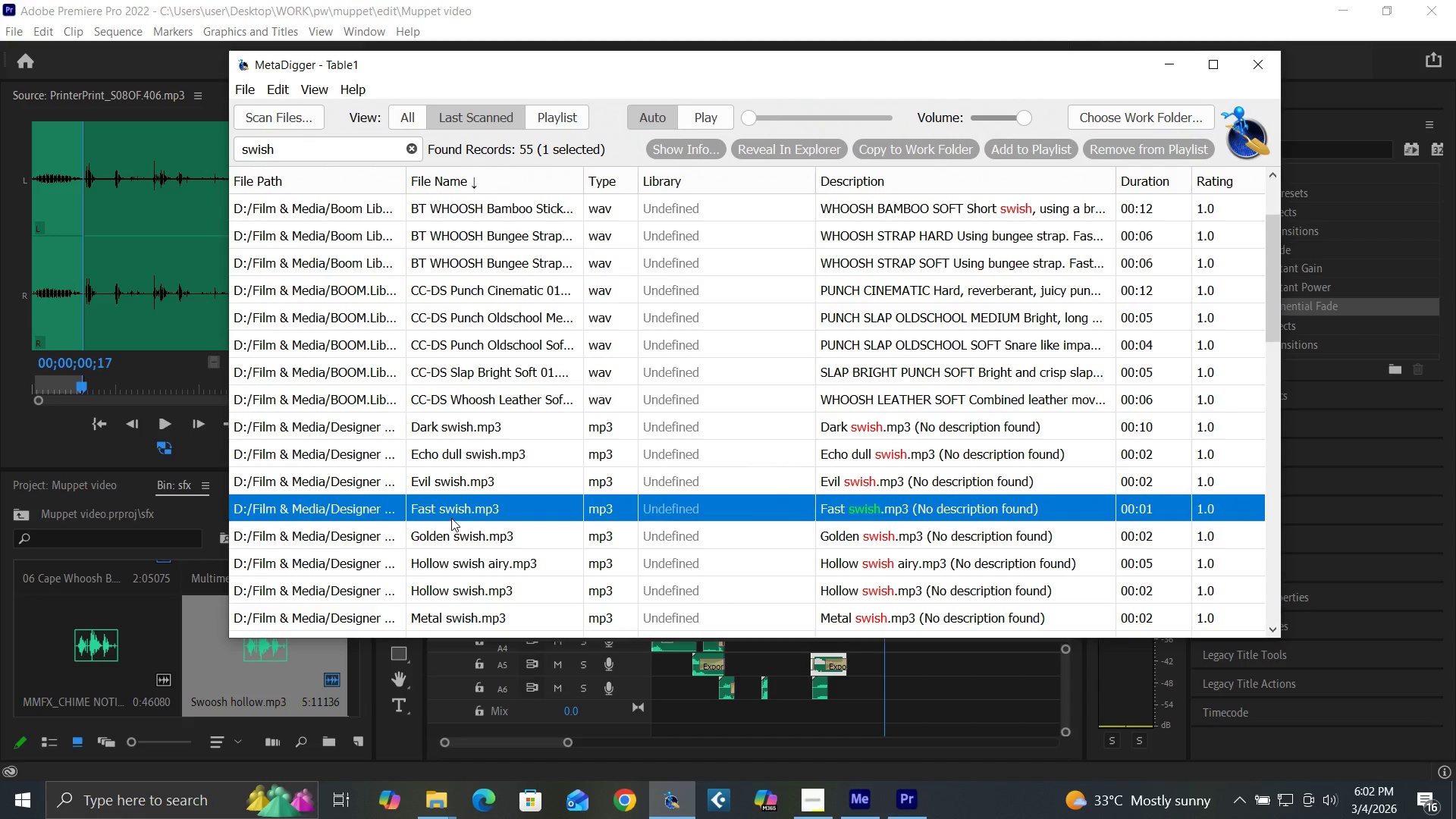 
right_click([444, 507])
 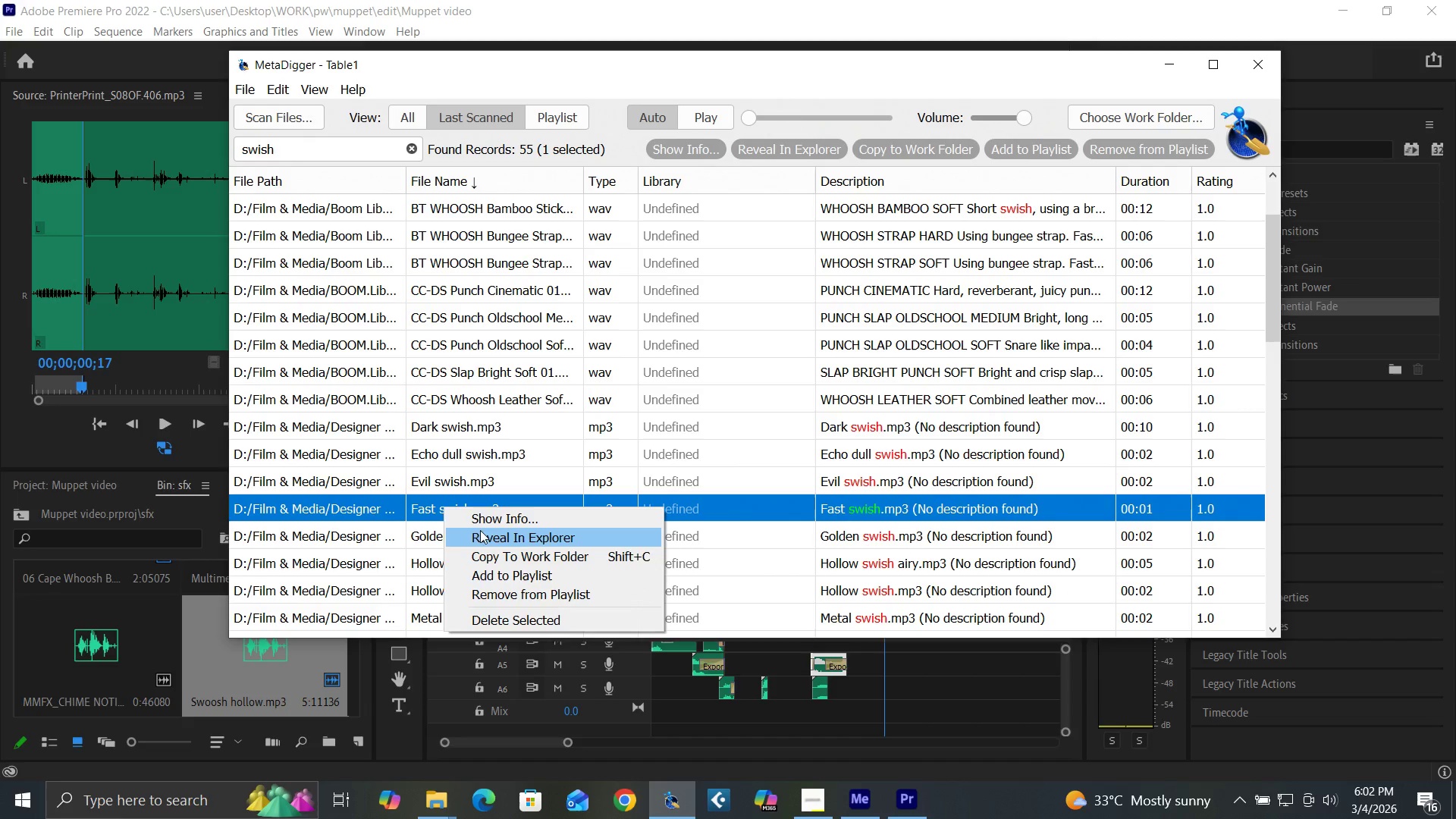 
left_click([481, 530])
 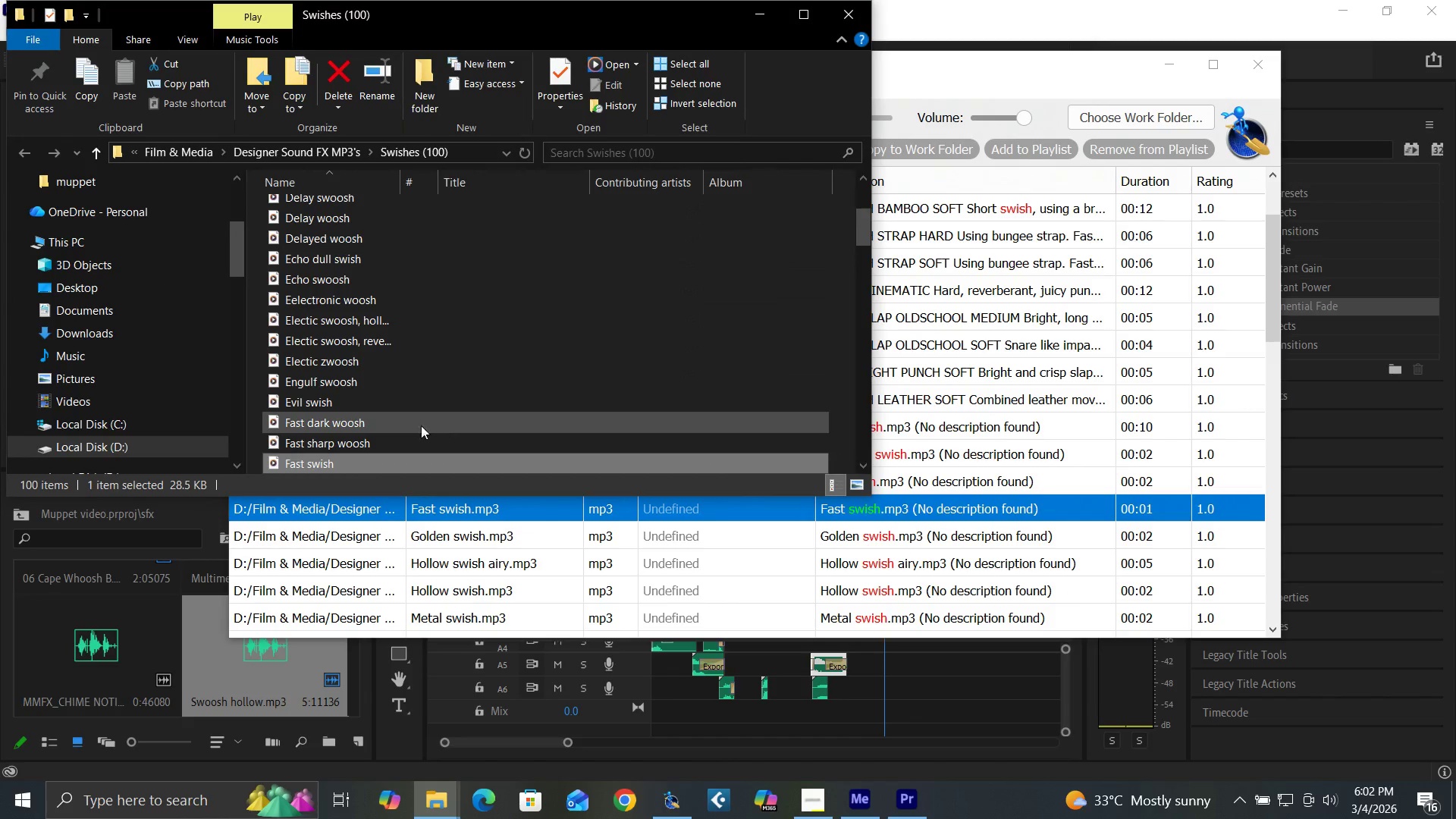 
left_click_drag(start_coordinate=[413, 460], to_coordinate=[190, 661])
 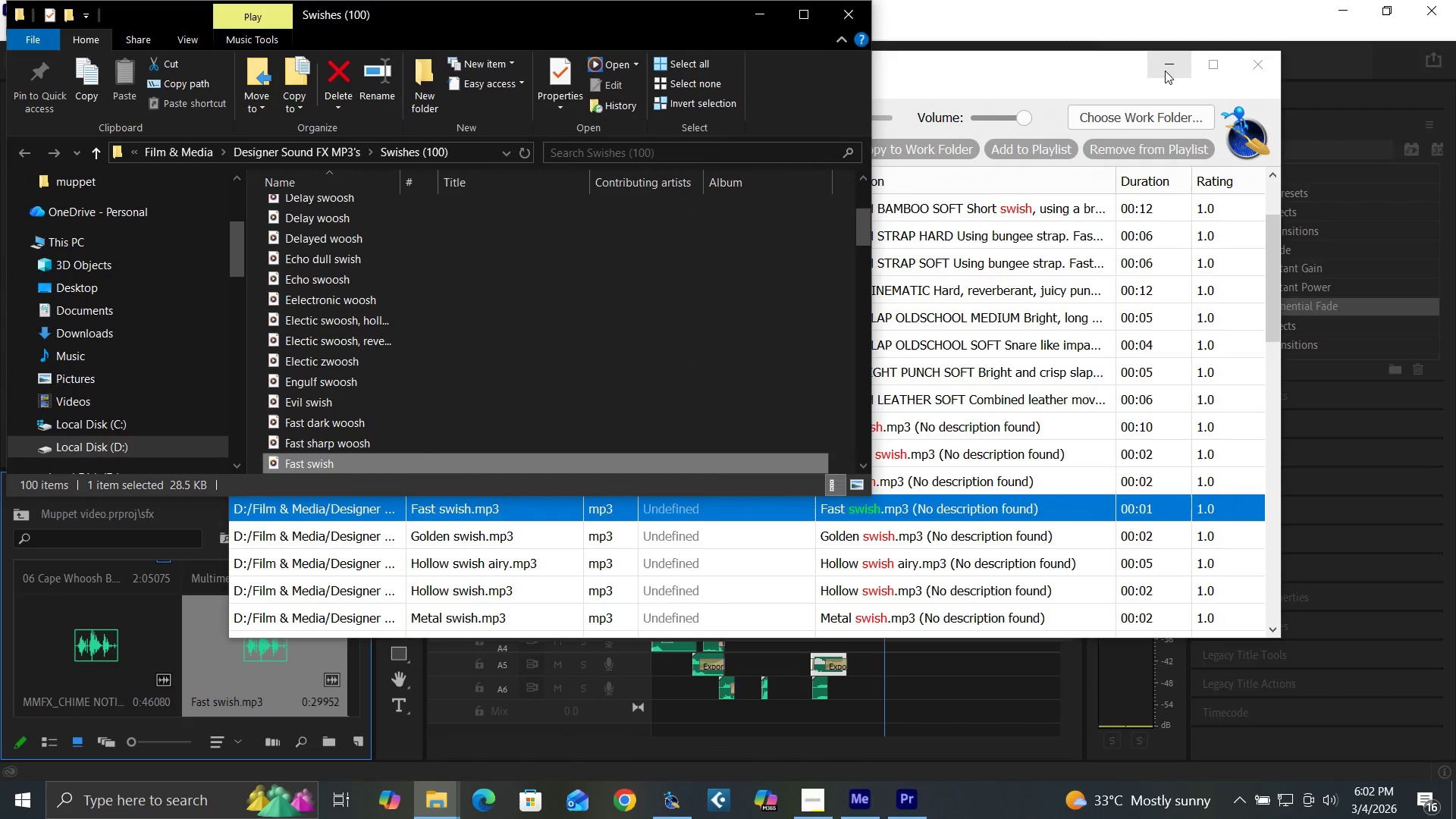 
left_click([1166, 71])
 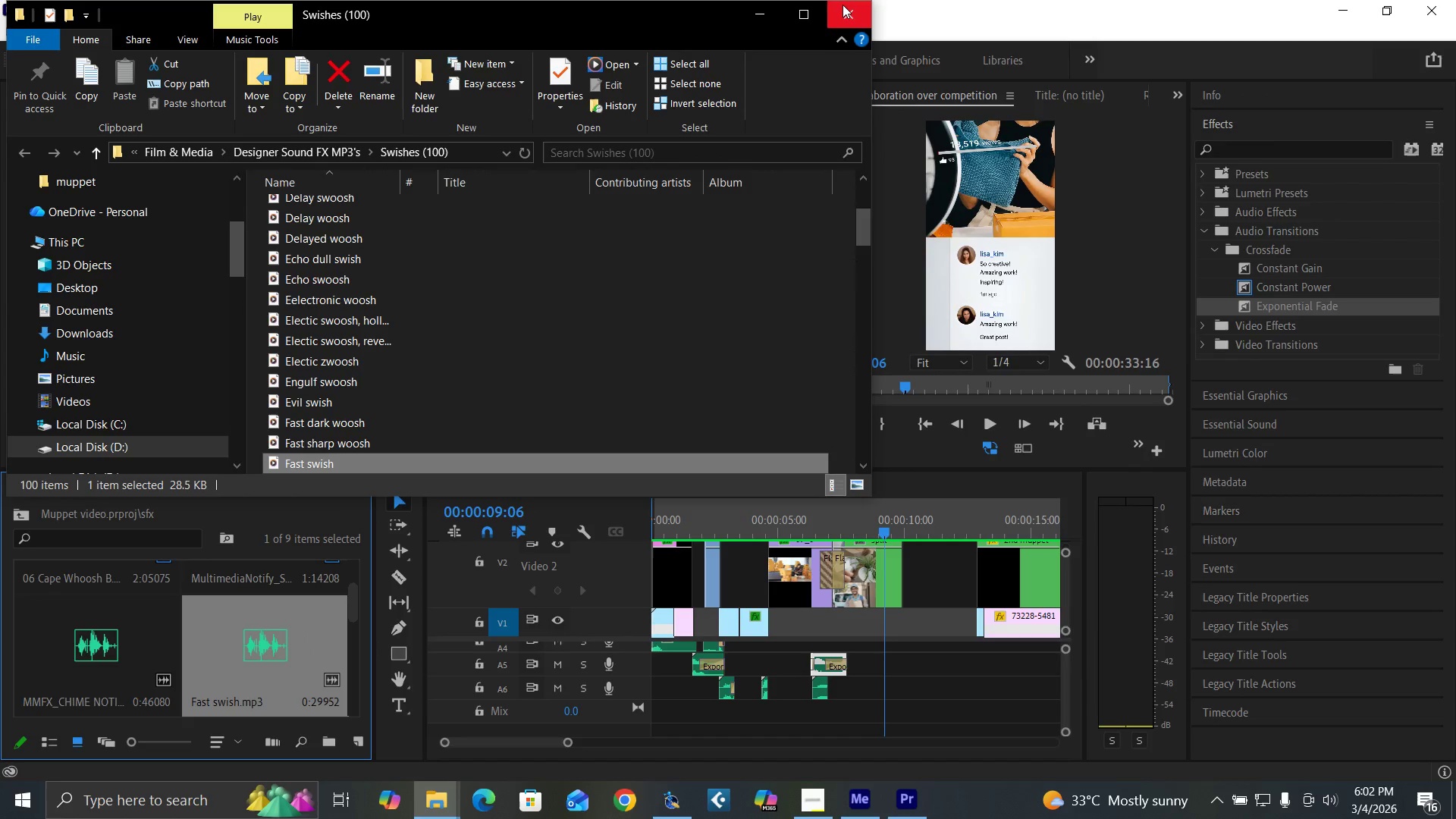 
left_click([842, 8])
 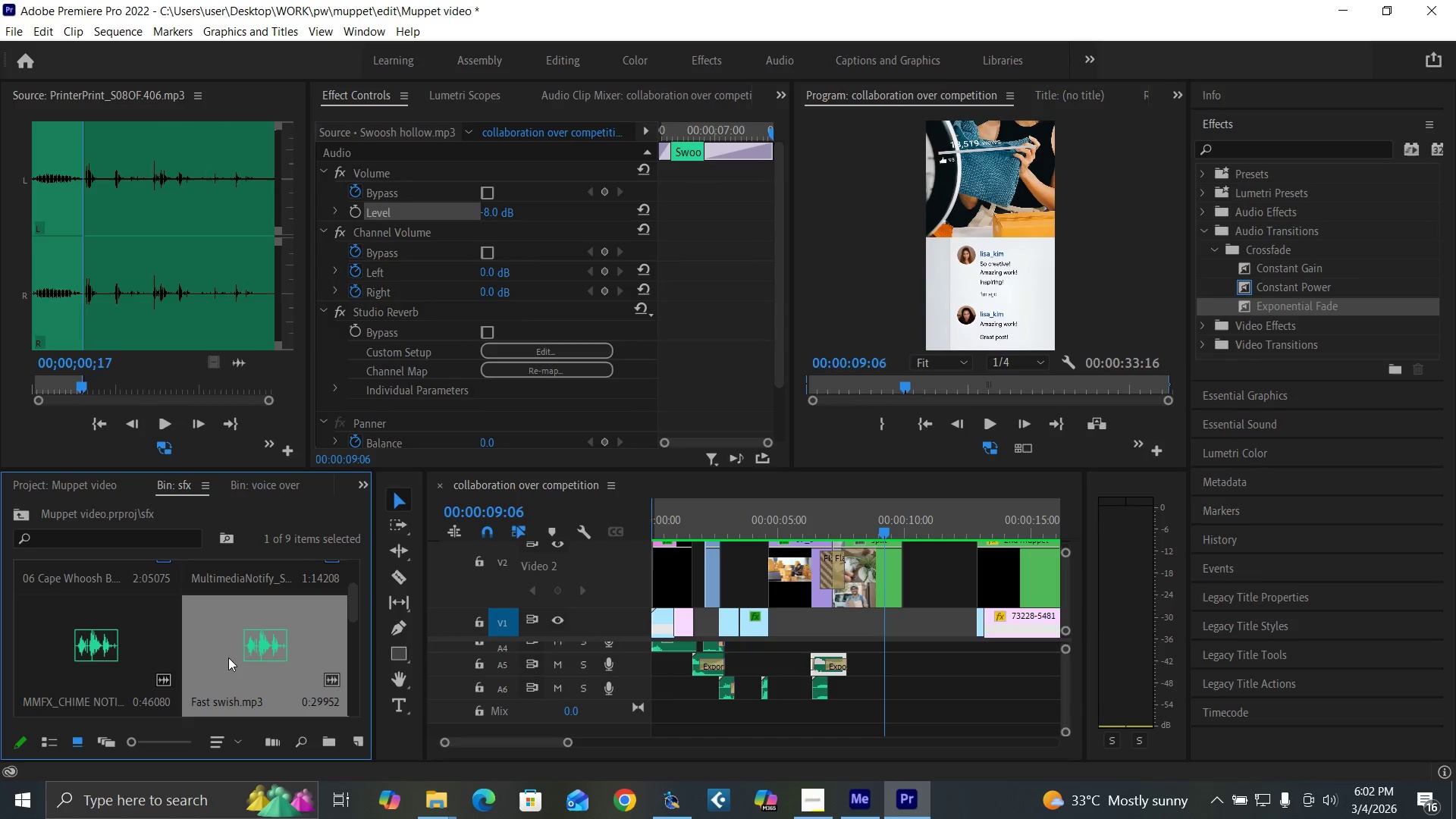 
left_click_drag(start_coordinate=[228, 657], to_coordinate=[880, 666])
 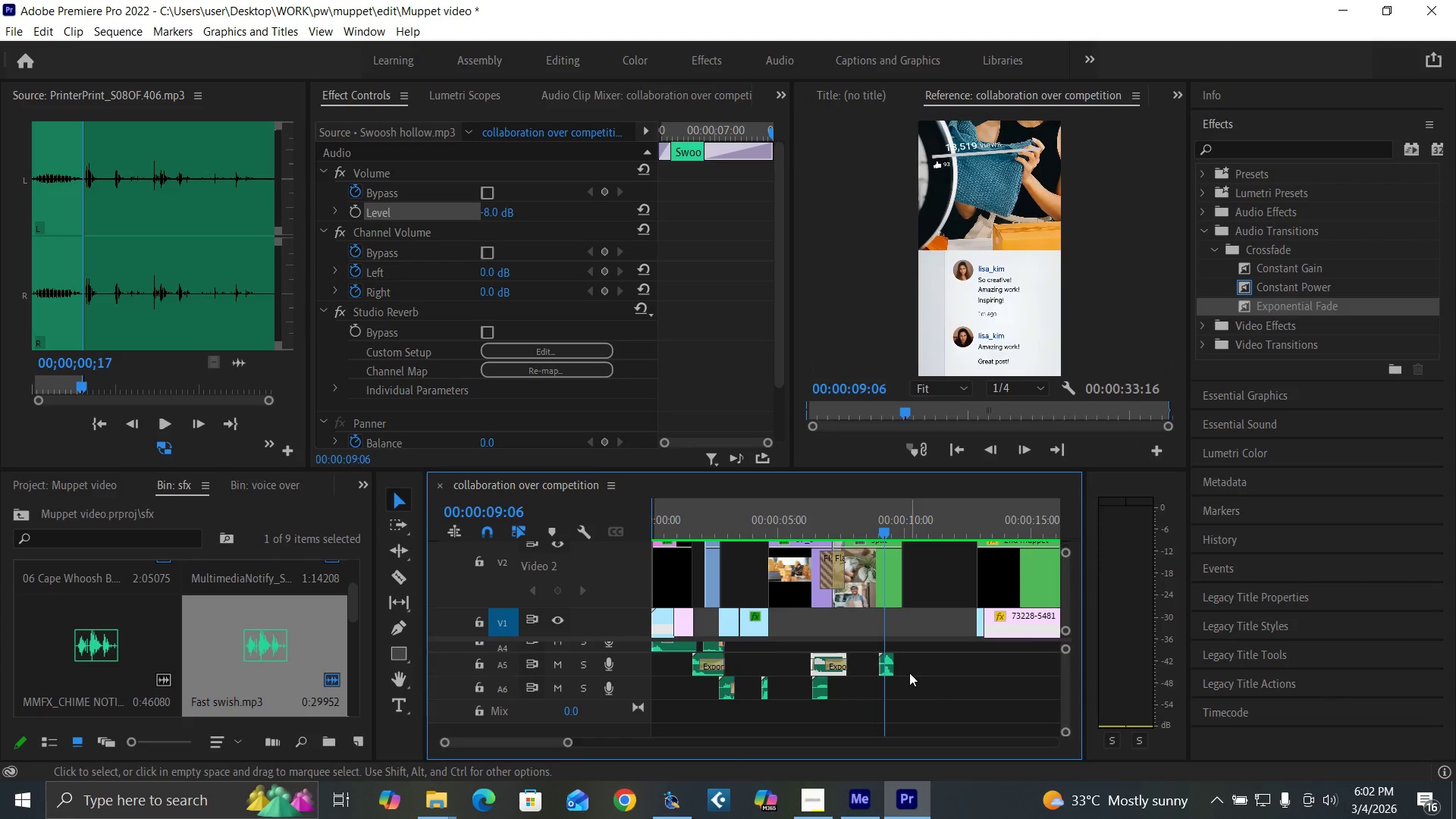 
key(Equal)
 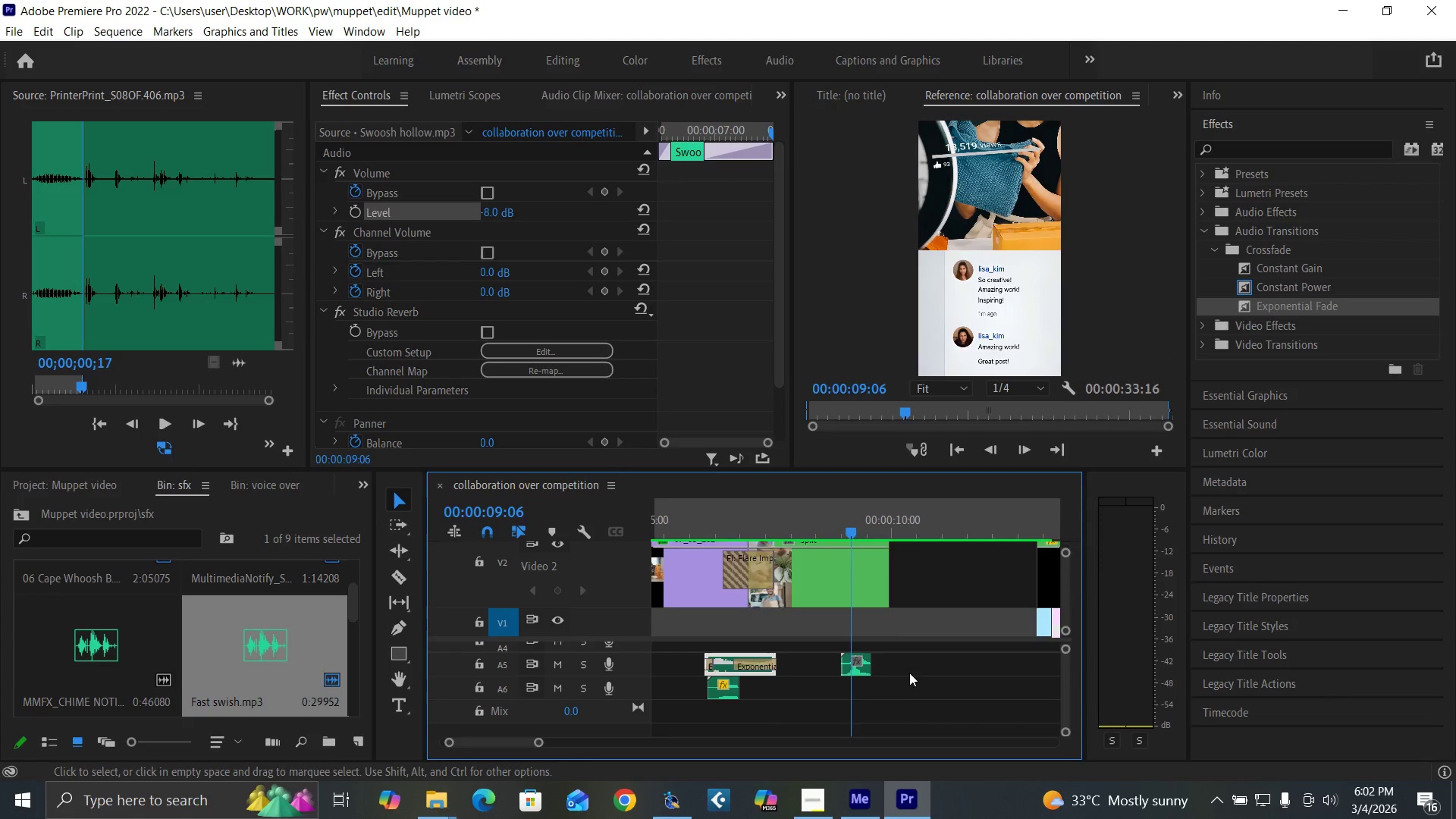 
key(Equal)
 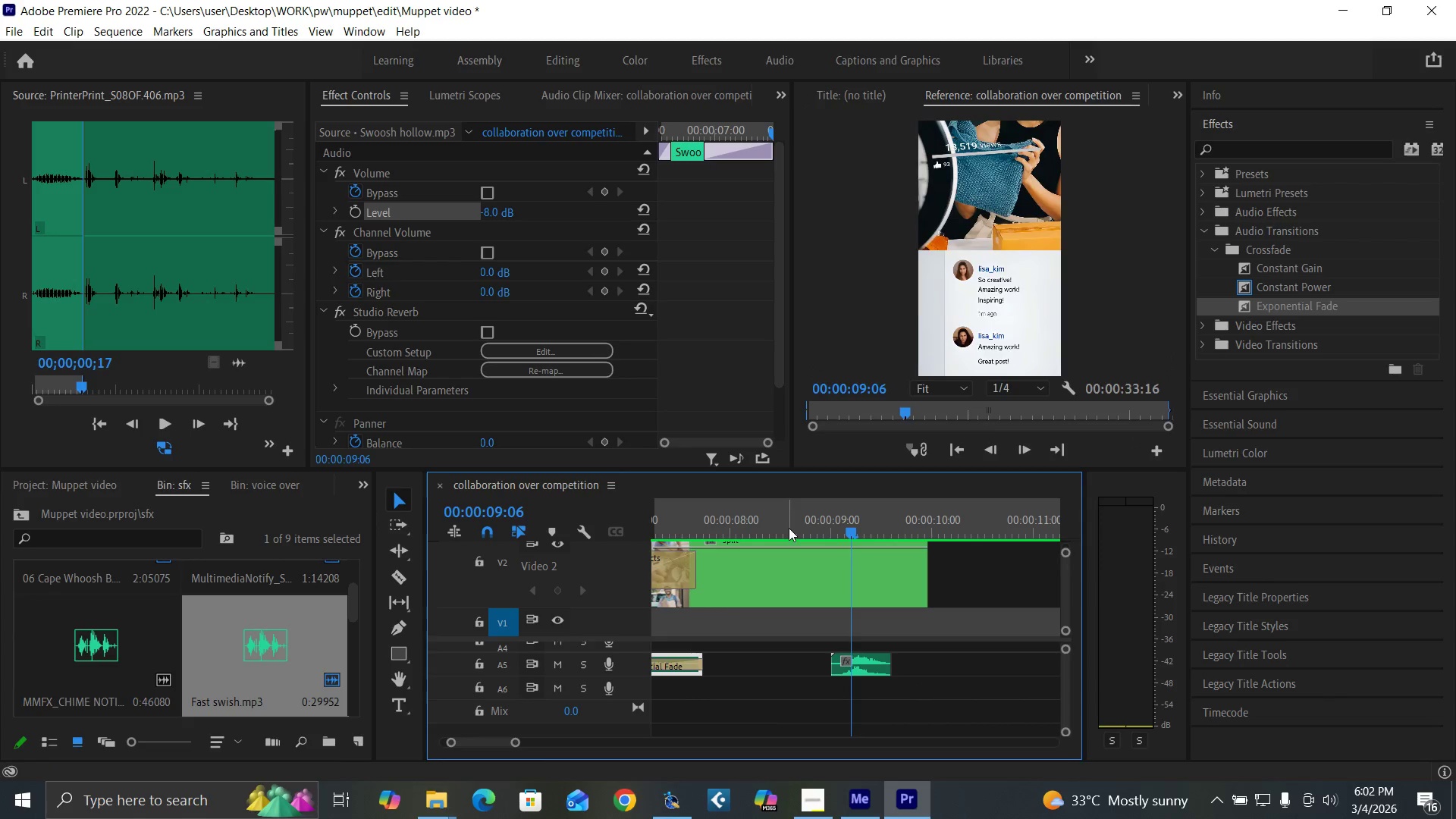 
left_click([788, 524])
 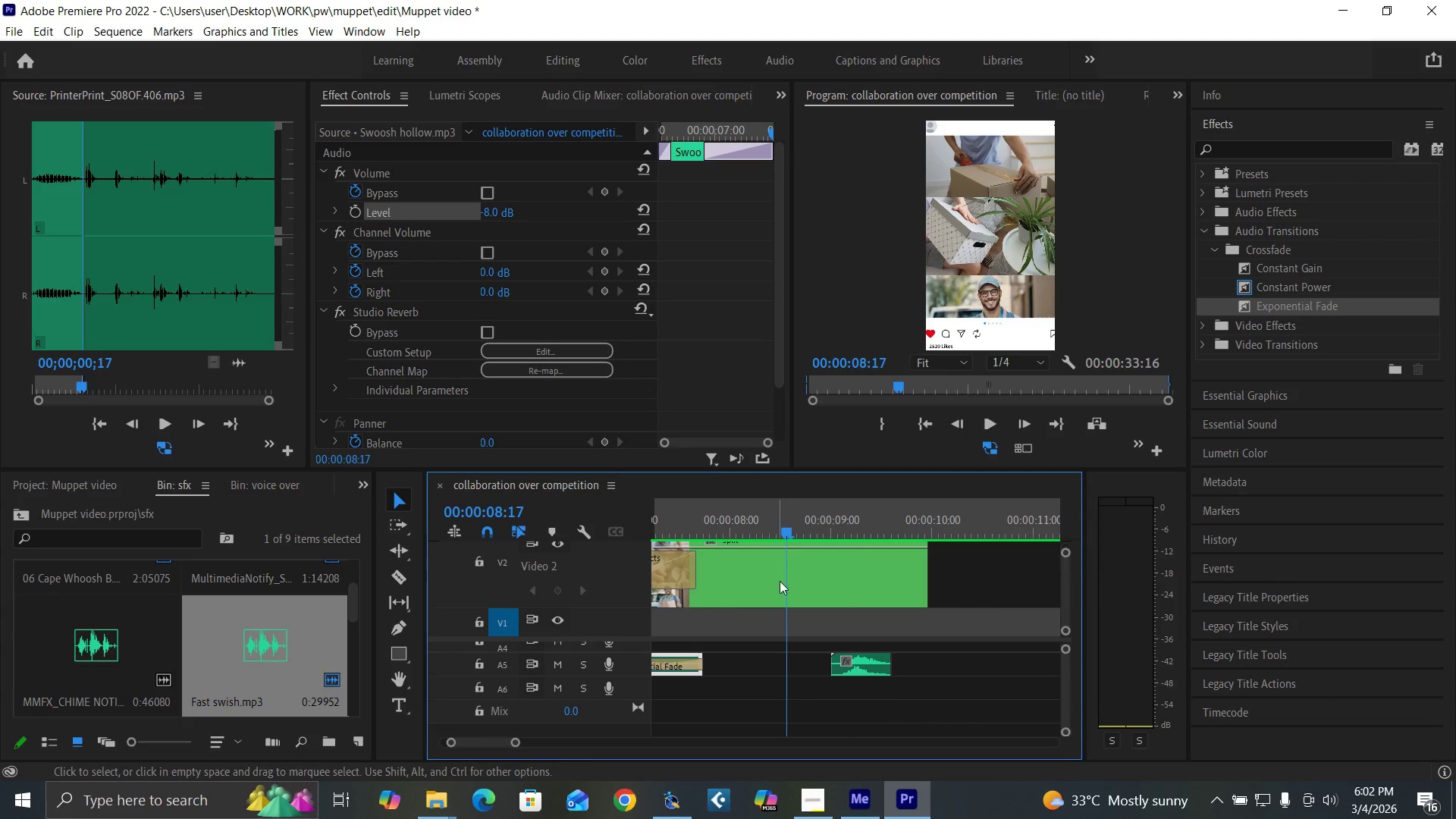 
key(Space)
 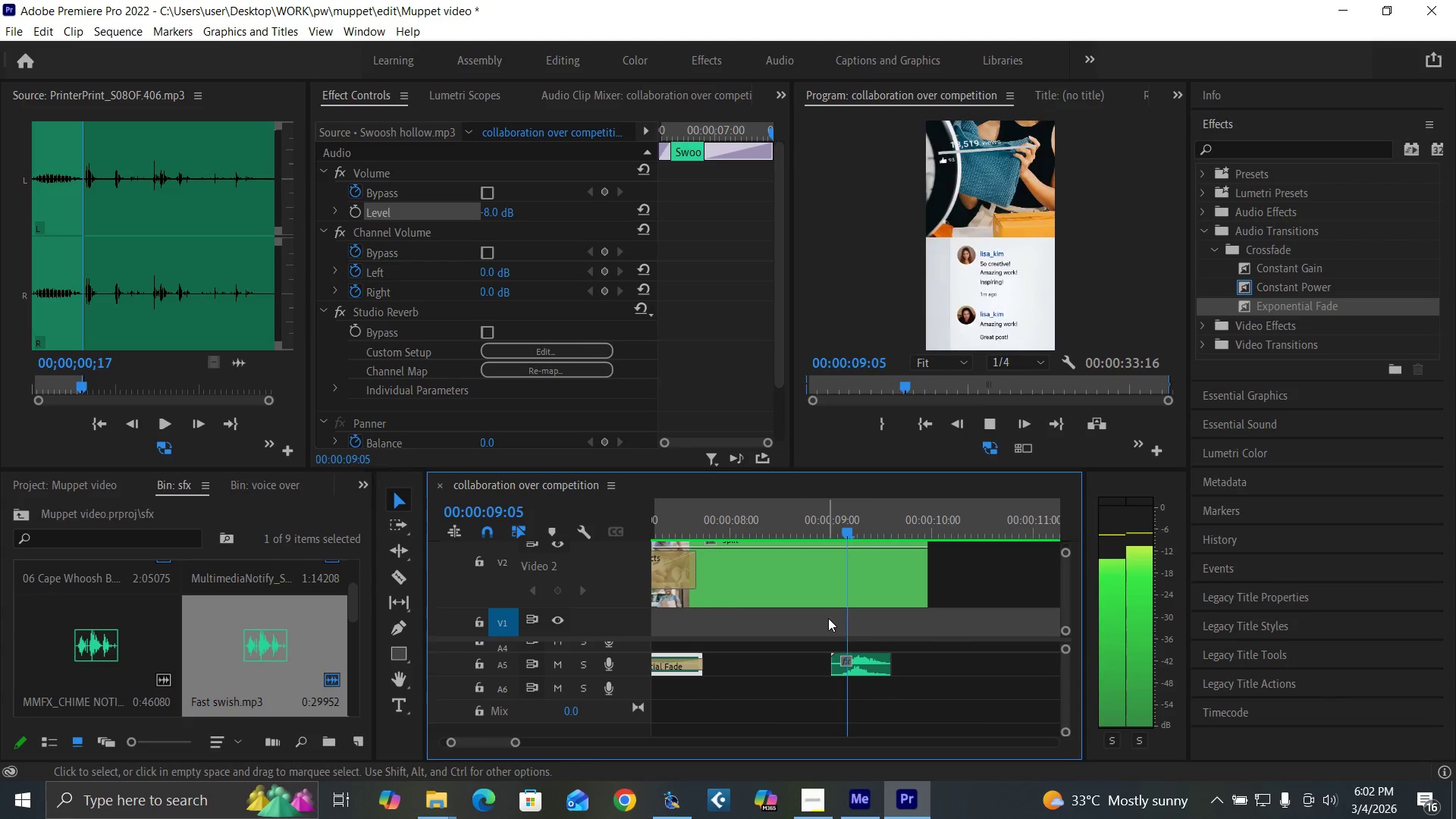 
key(Space)
 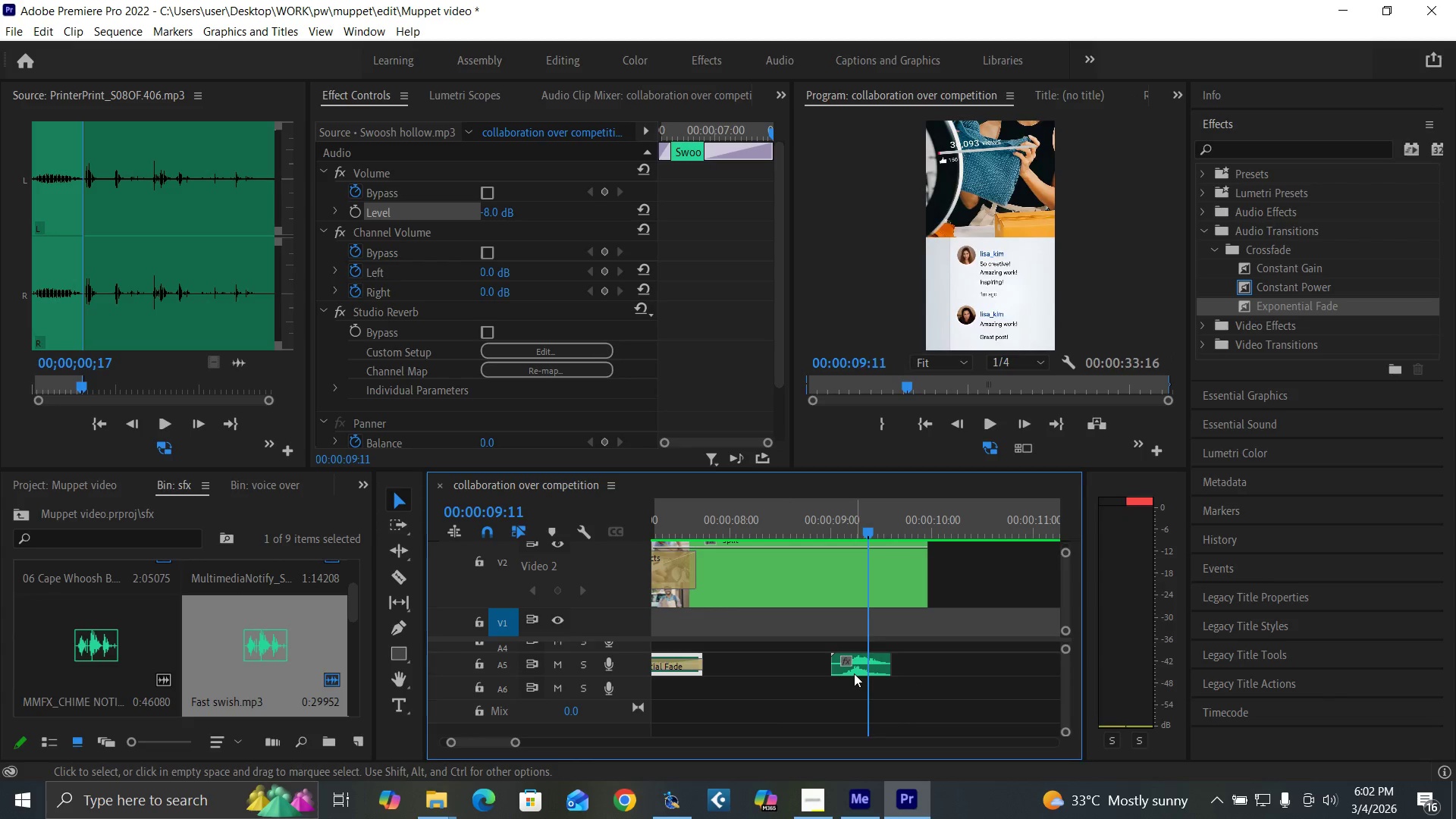 
left_click_drag(start_coordinate=[854, 673], to_coordinate=[830, 667])
 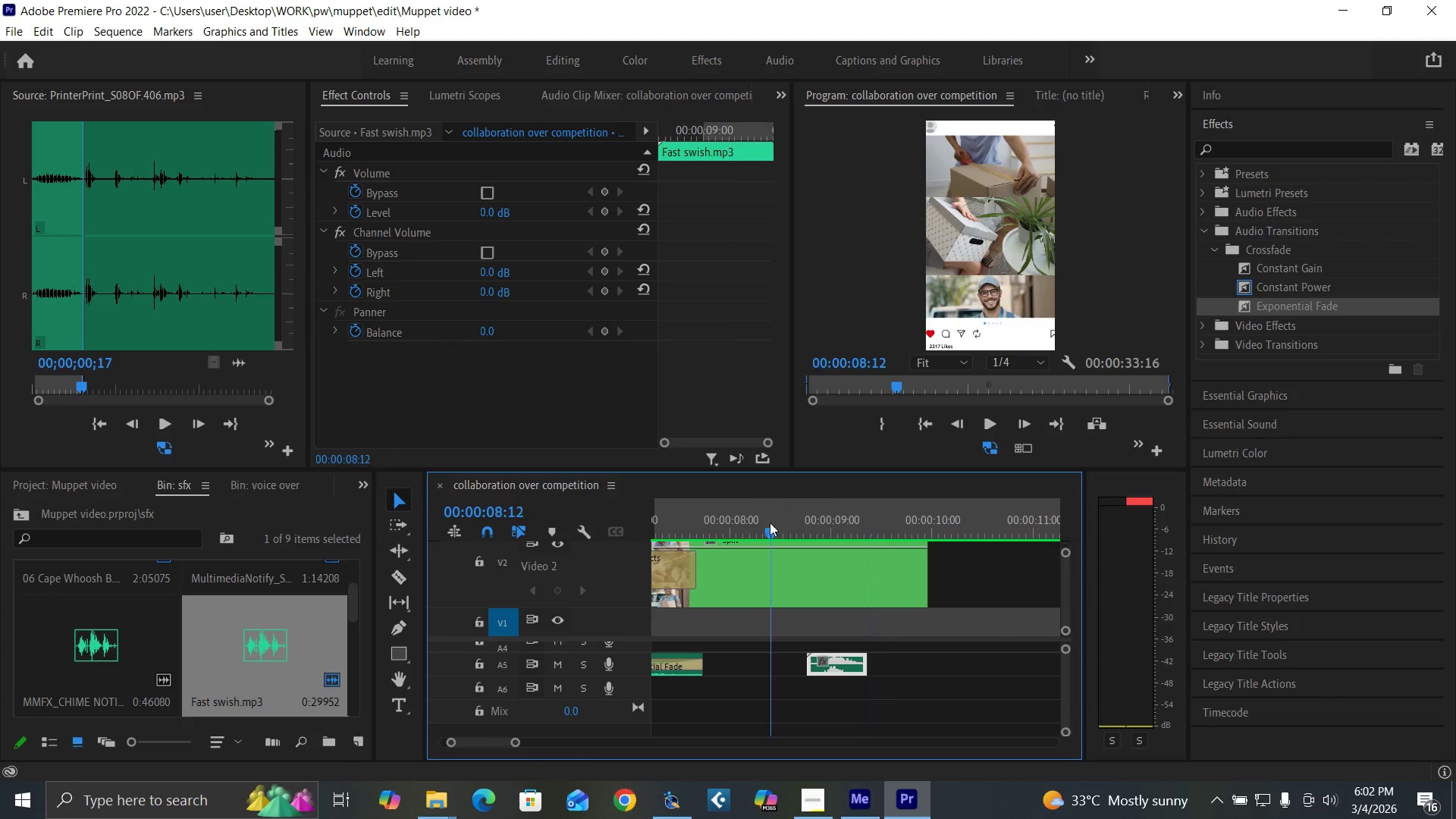 
key(Space)
 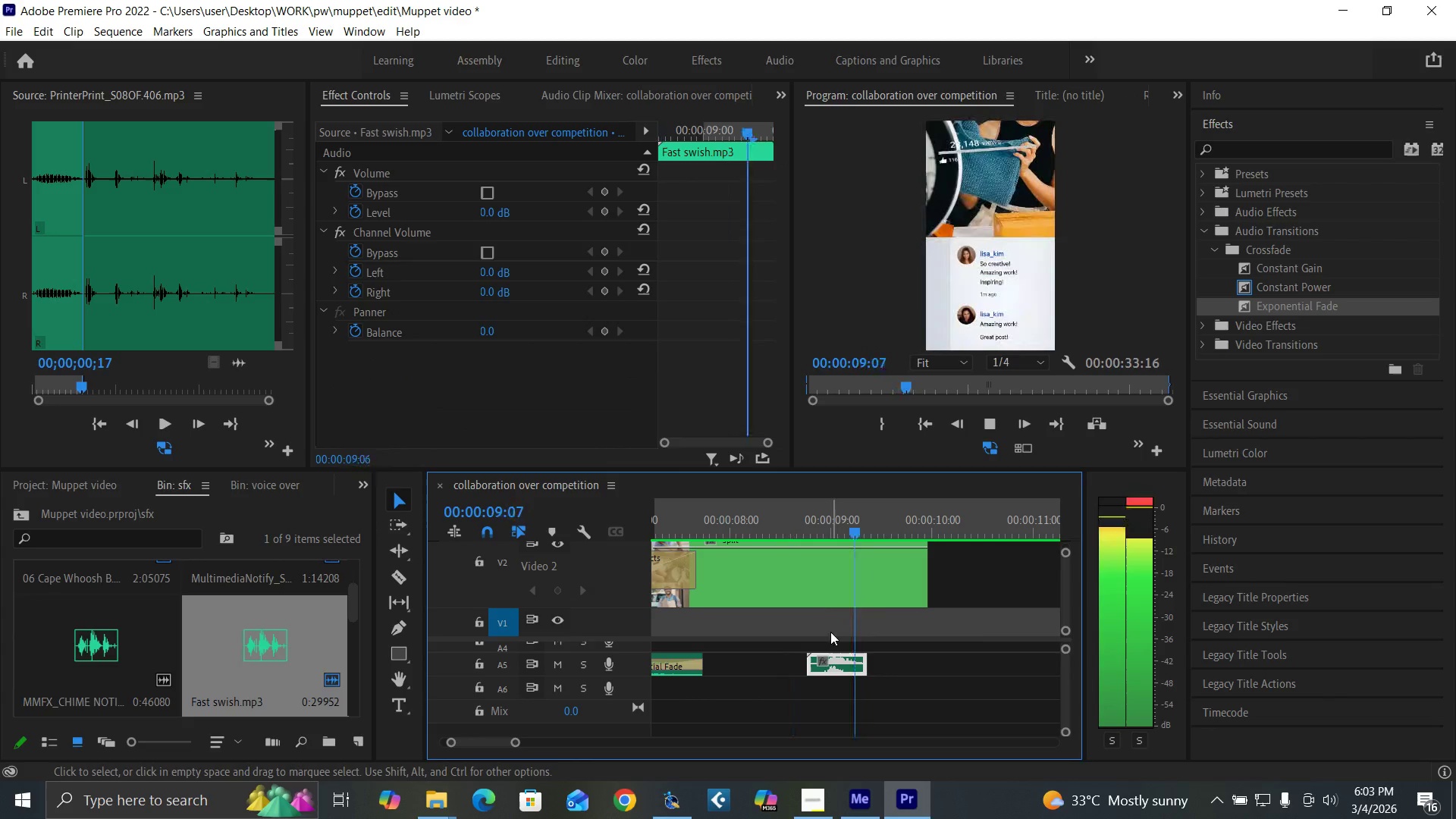 
key(Space)
 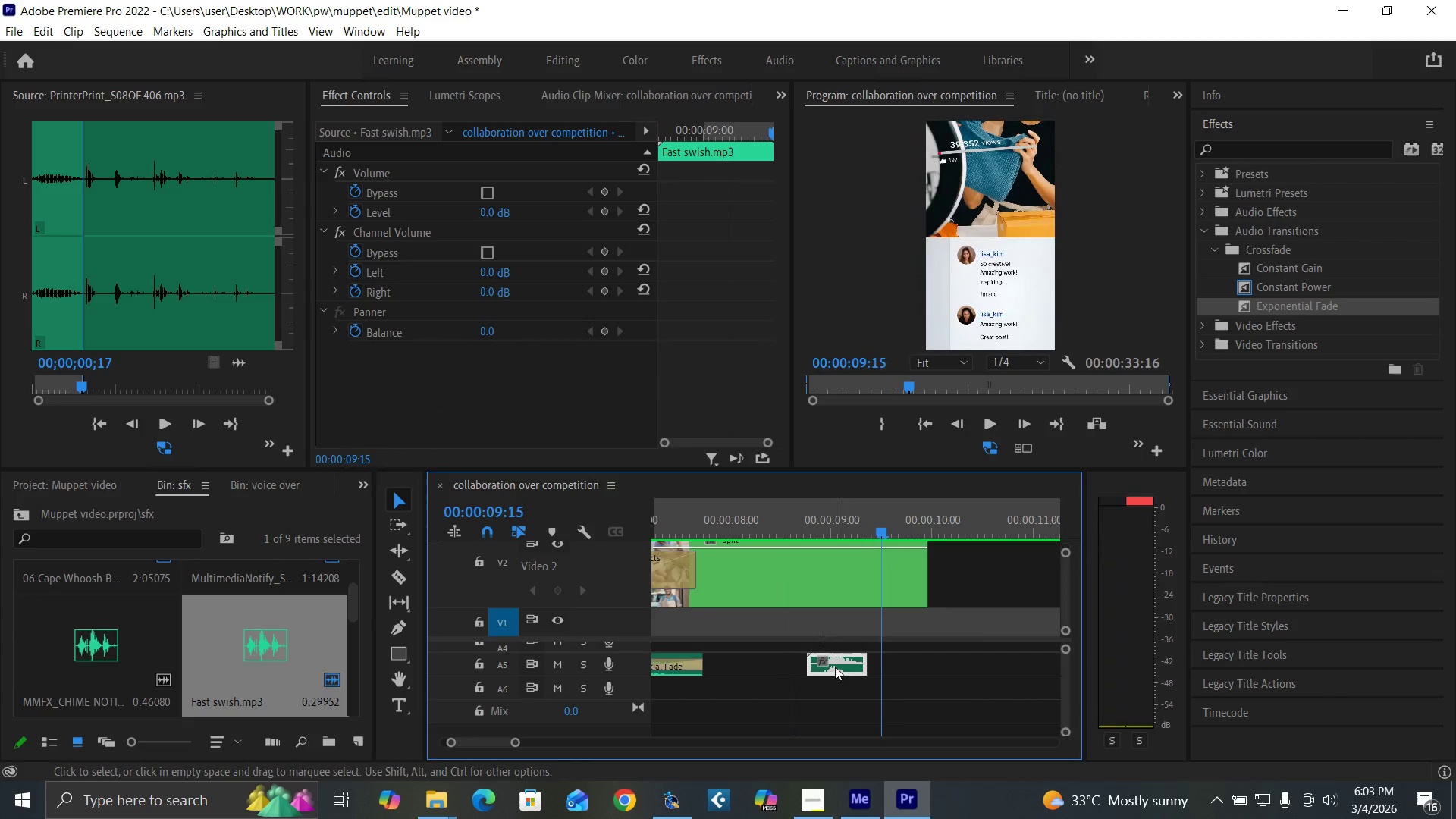 
left_click([835, 667])
 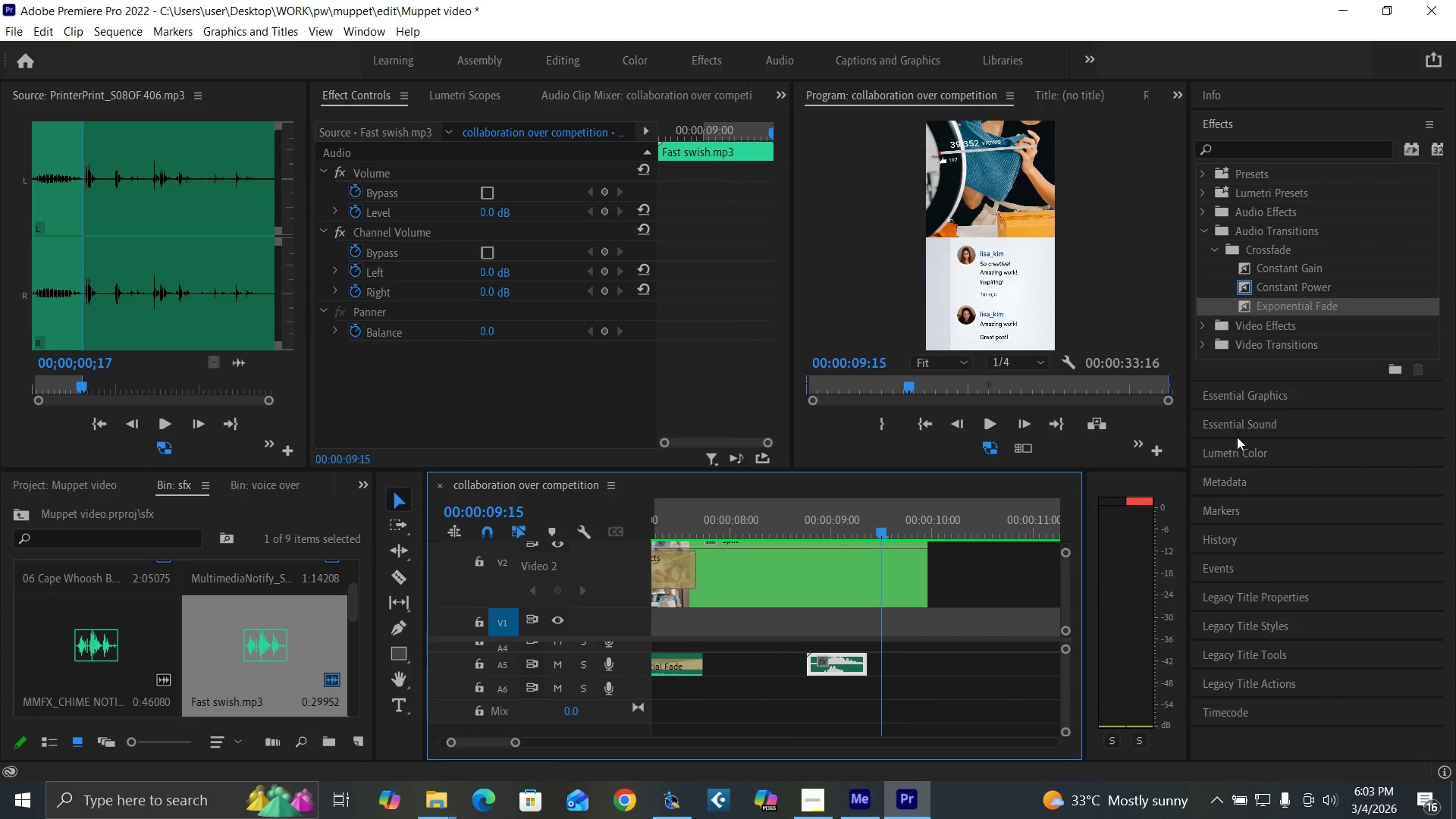 
left_click([1248, 424])
 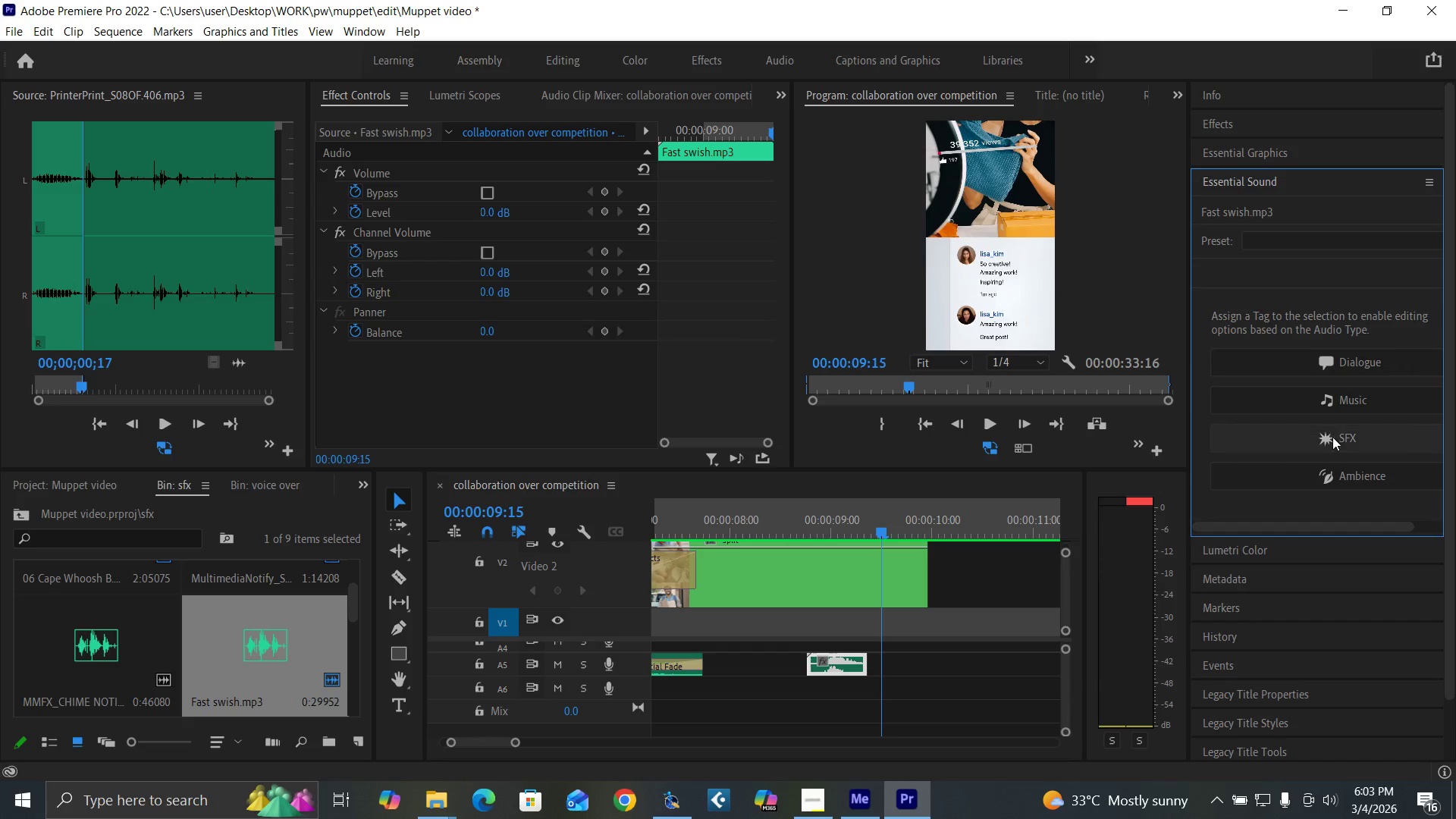 
left_click([1332, 437])
 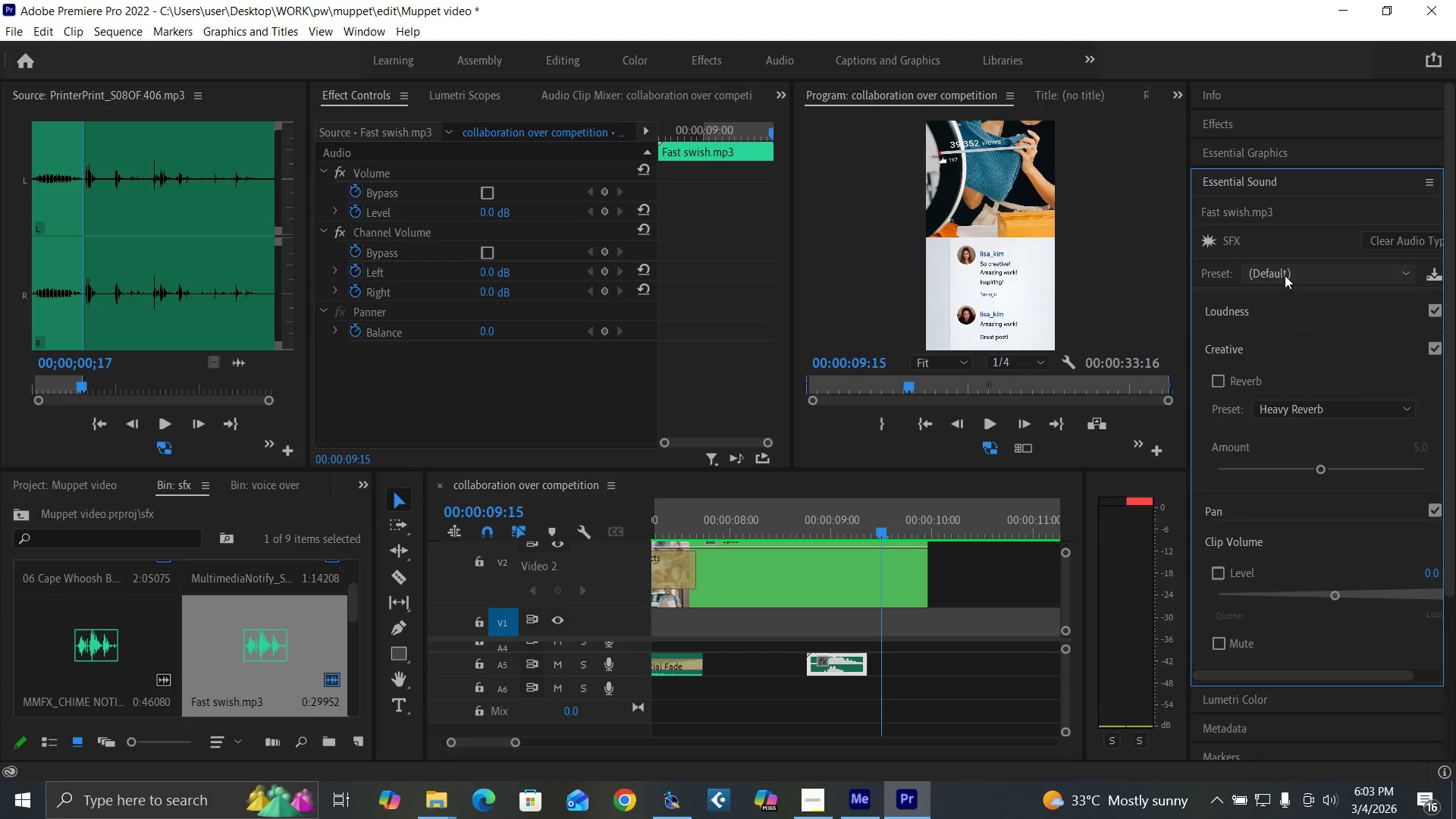 
left_click([1284, 274])
 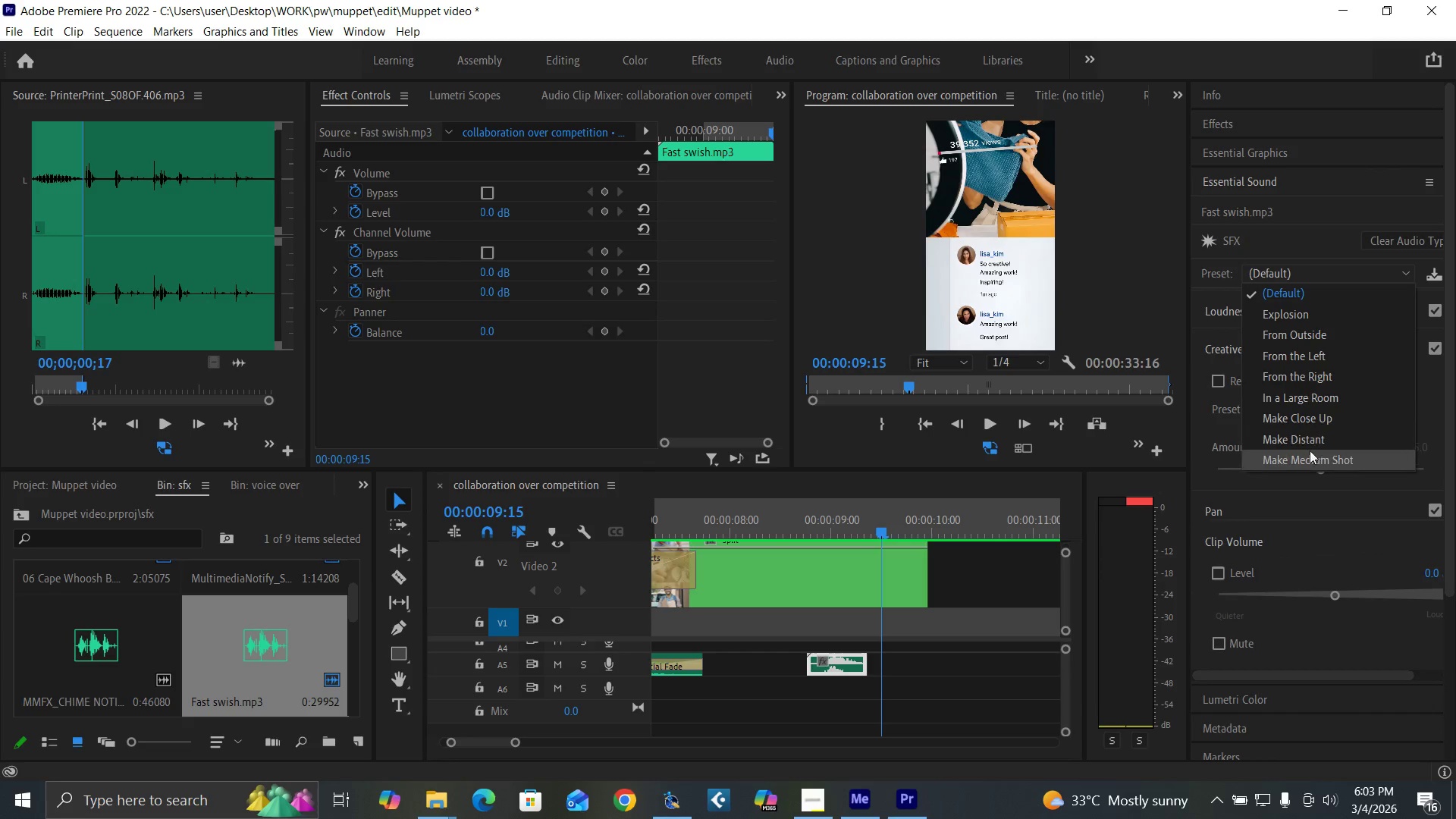 
left_click([1311, 453])
 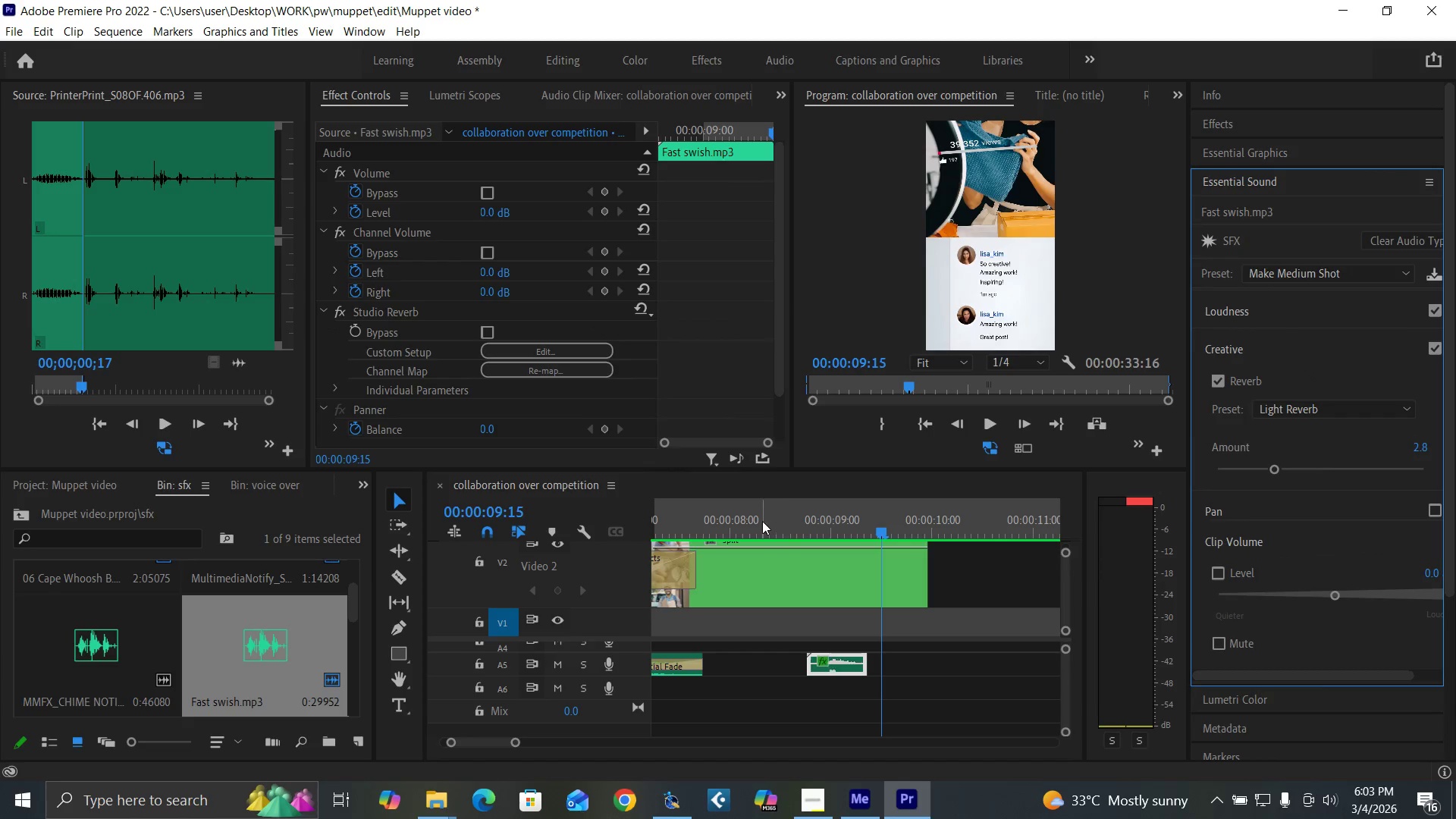 
left_click([762, 521])
 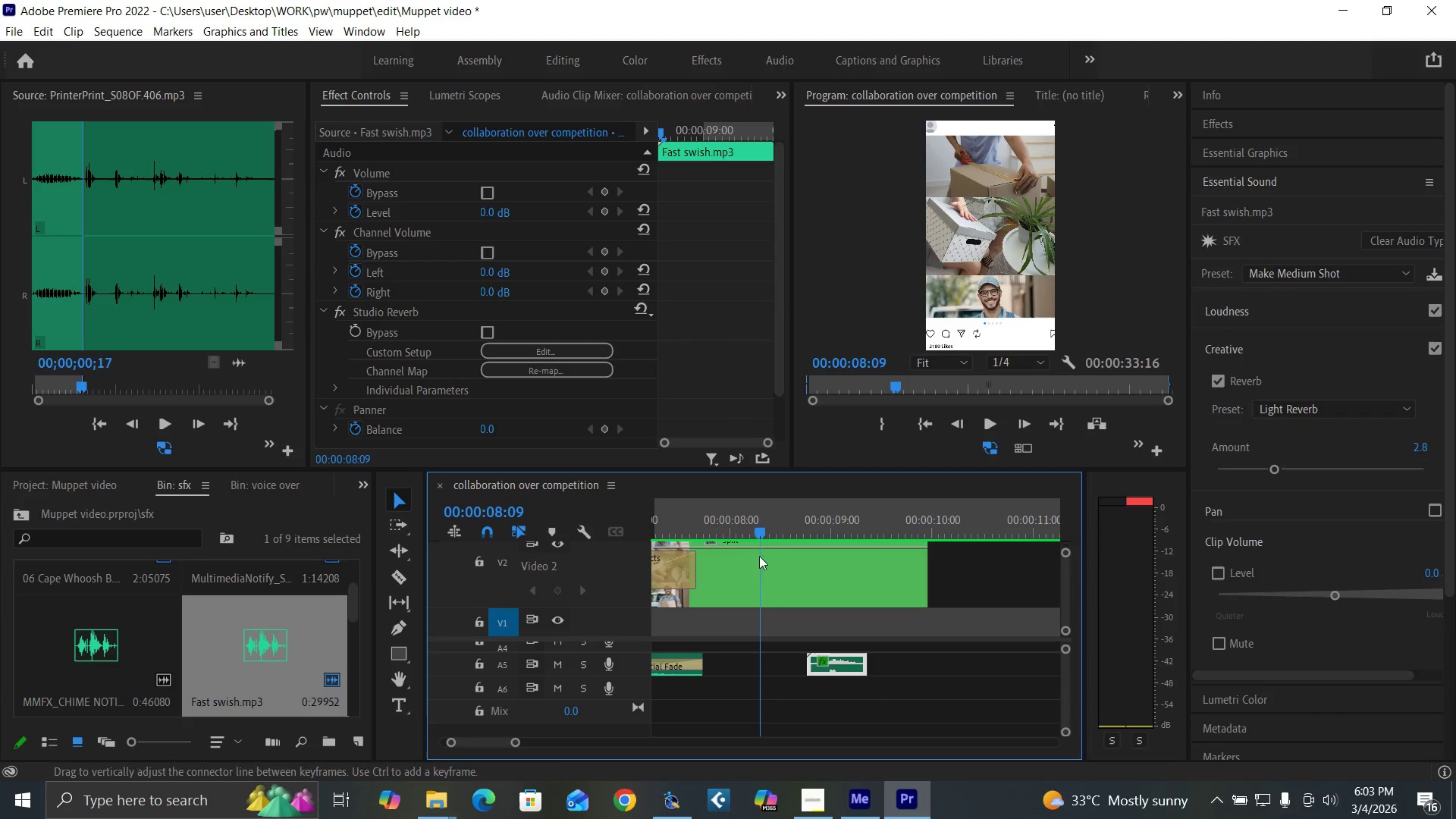 
key(Space)
 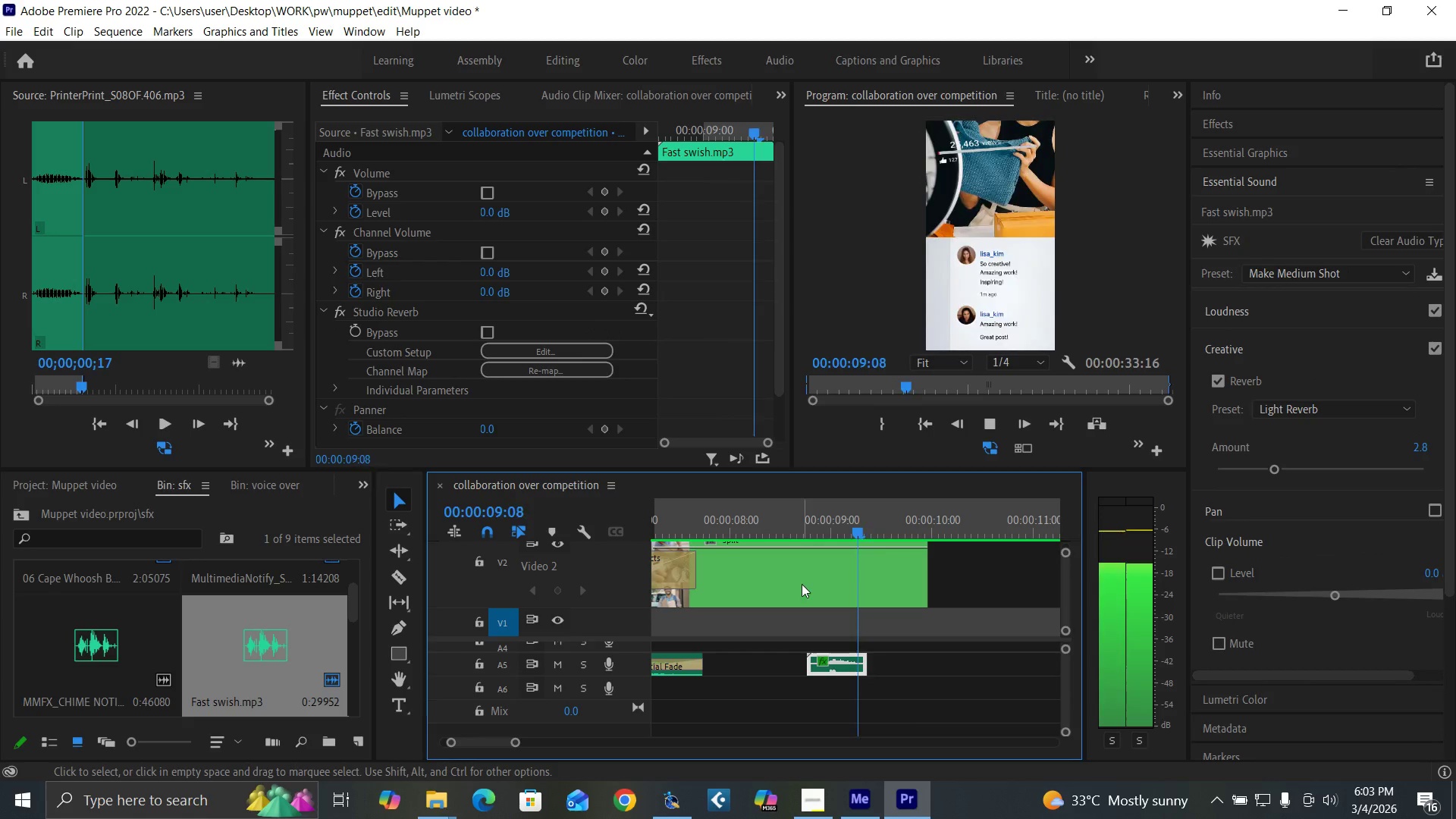 
key(Space)
 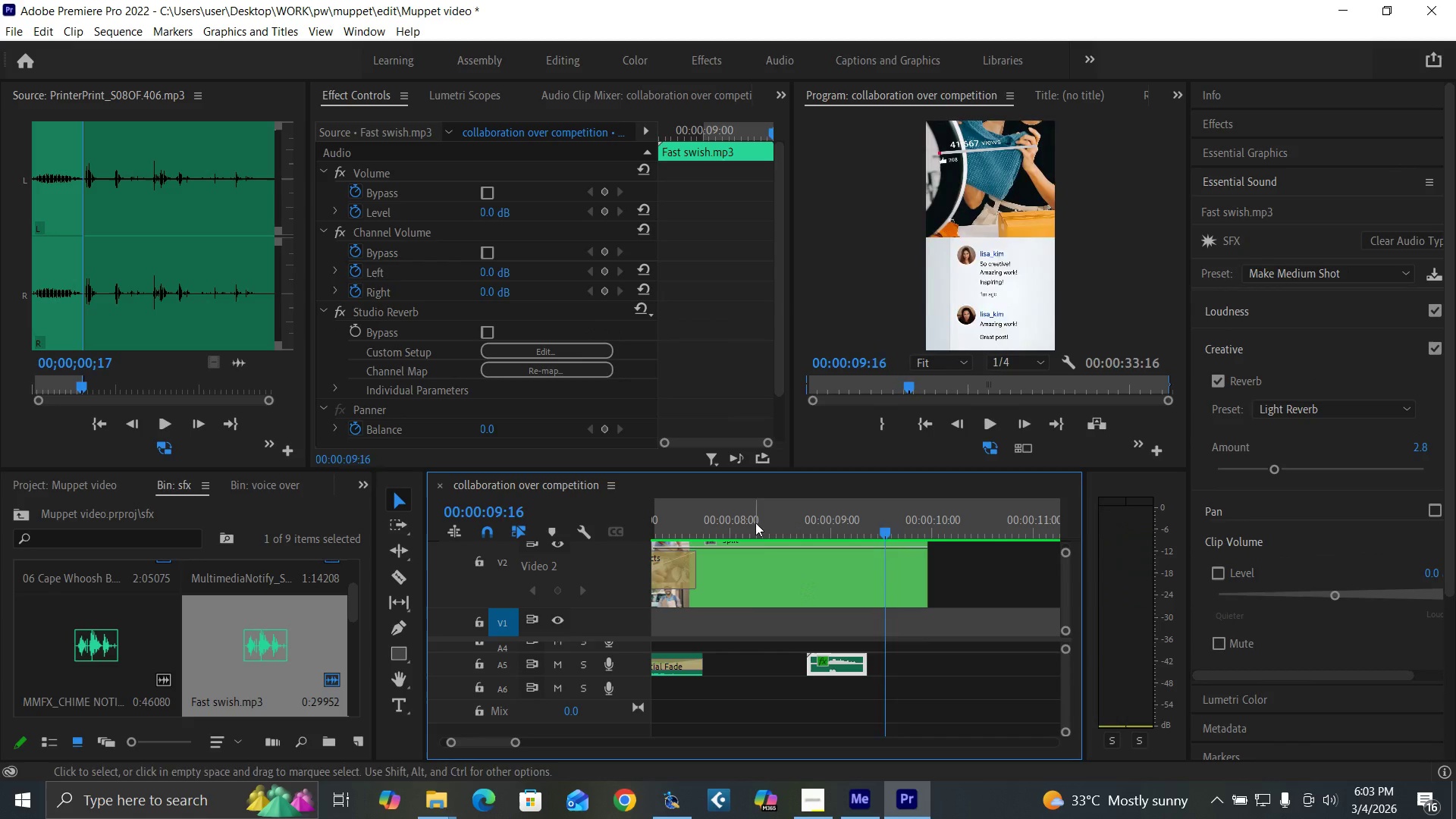 
left_click([755, 522])
 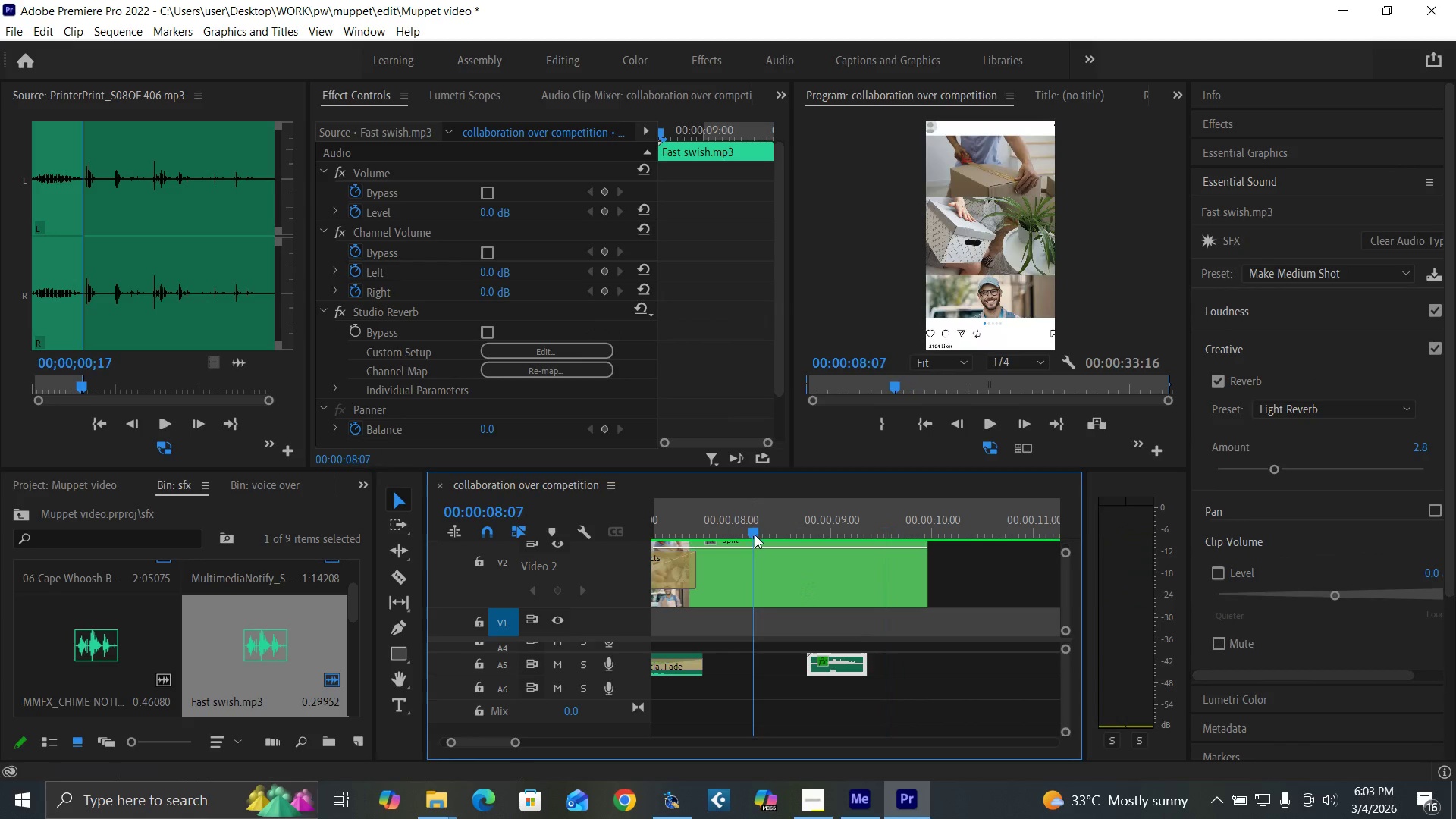 
key(Space)
 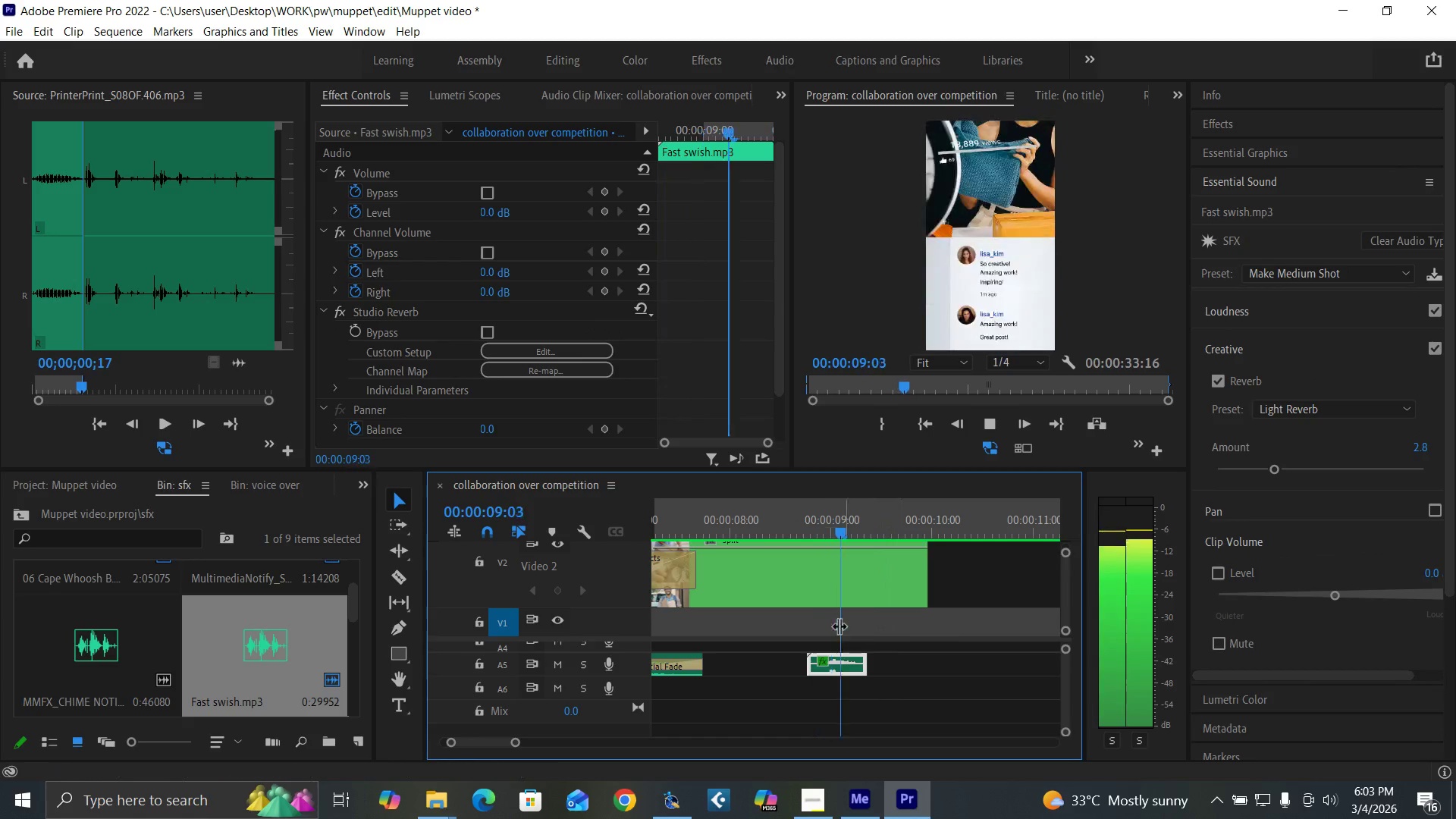 
key(Space)
 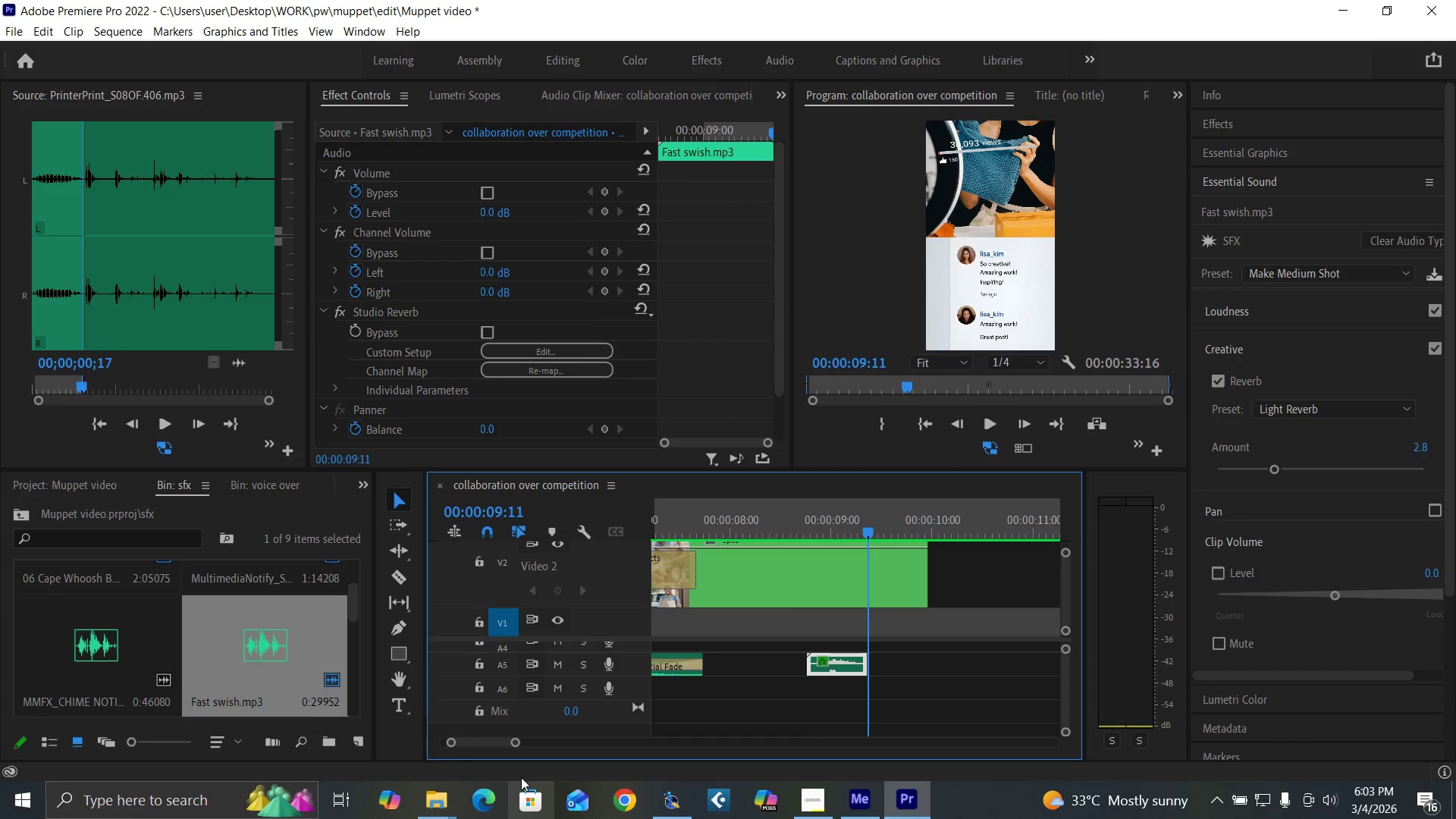 
left_click_drag(start_coordinate=[514, 742], to_coordinate=[526, 744])
 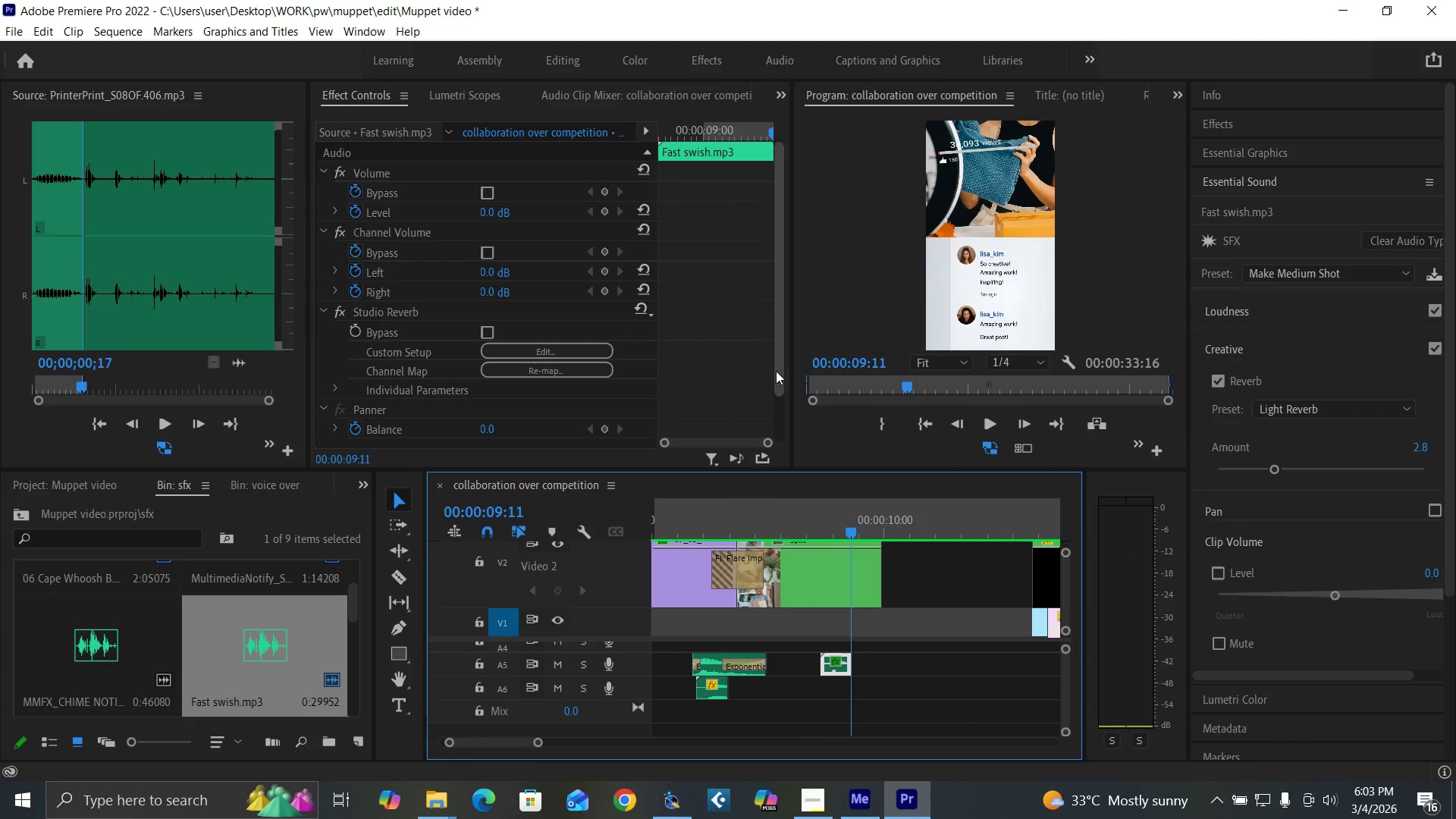 
left_click_drag(start_coordinate=[776, 371], to_coordinate=[780, 447])
 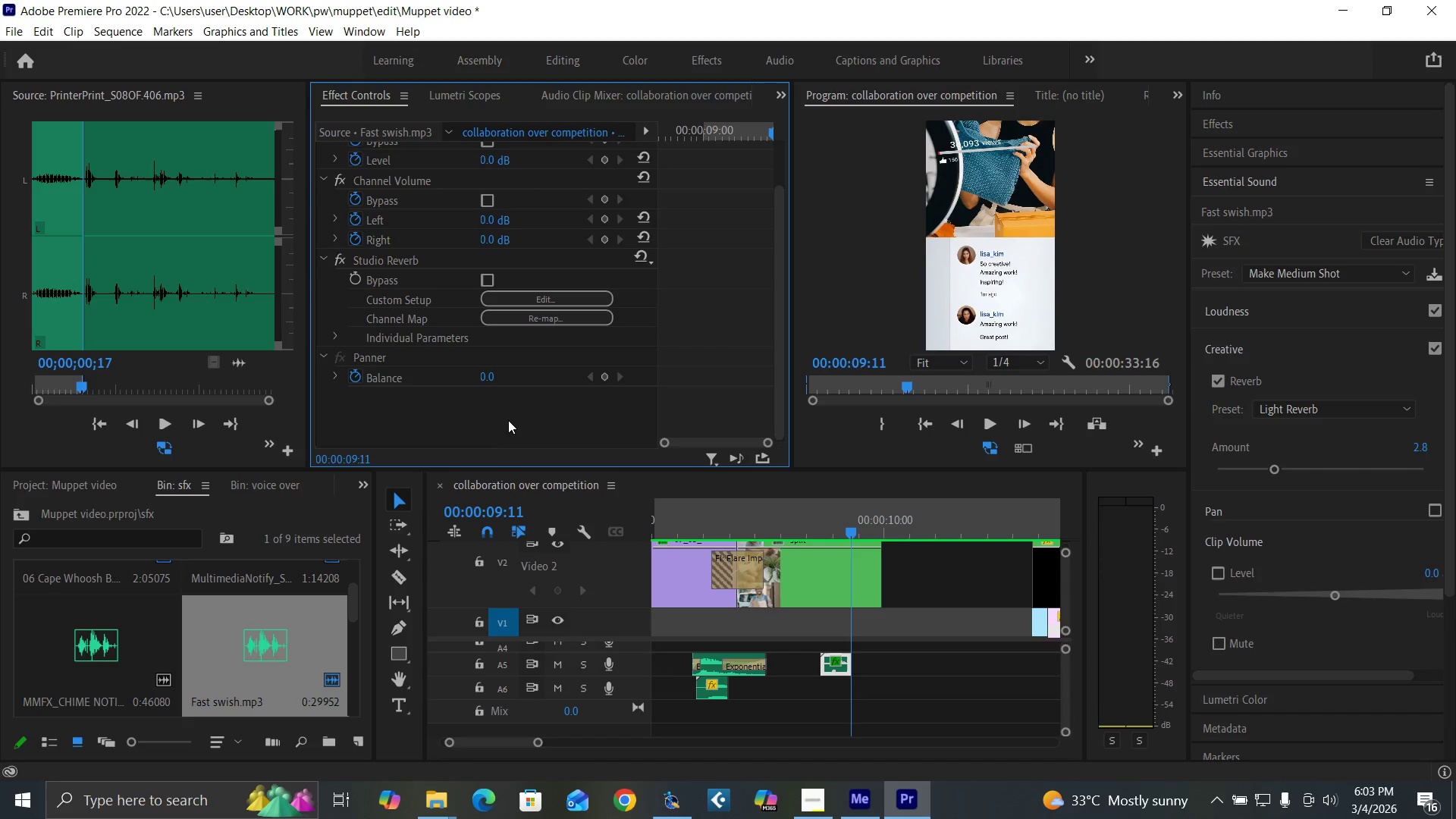 
left_click([508, 420])
 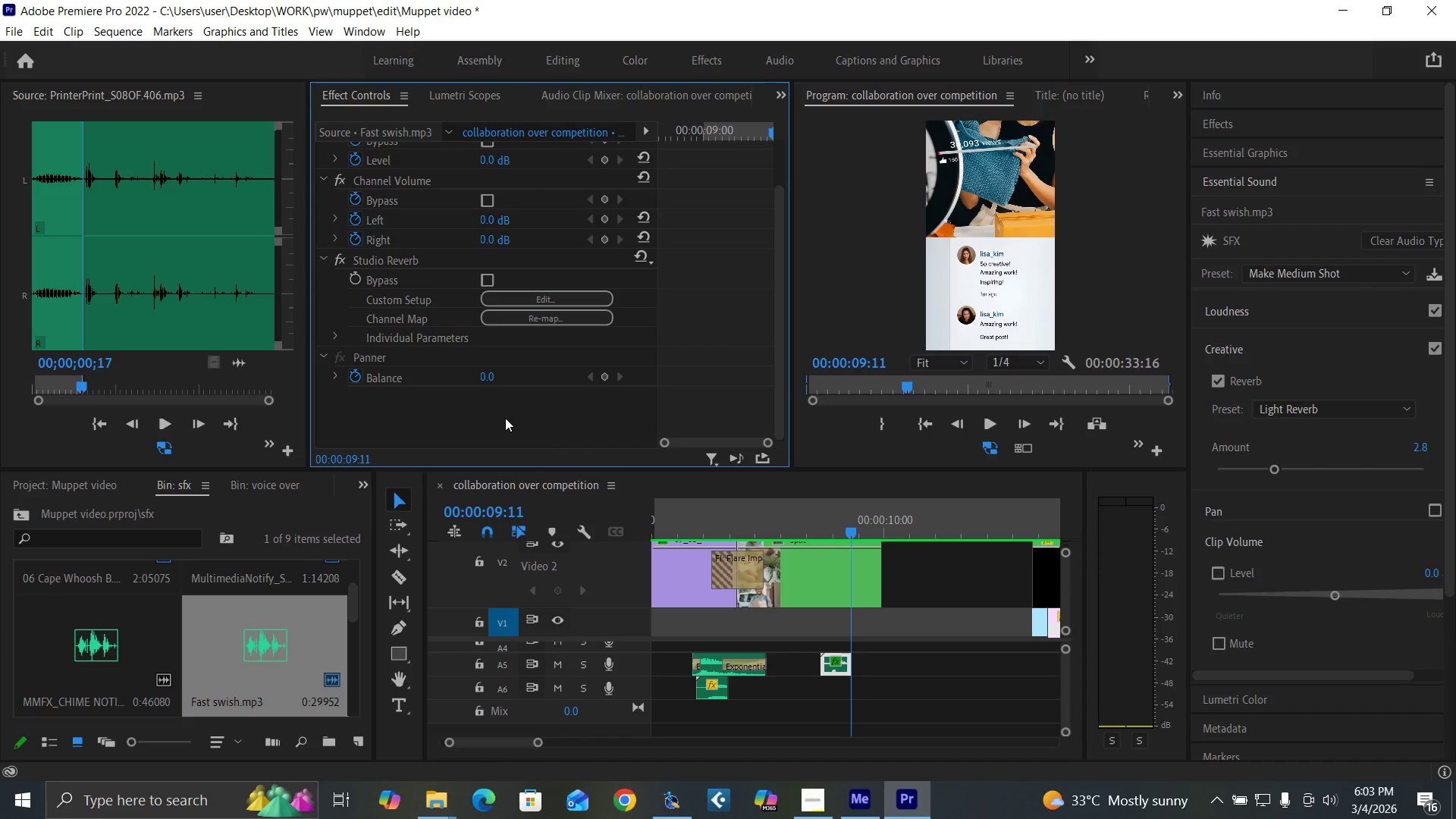 
key(Control+V)
 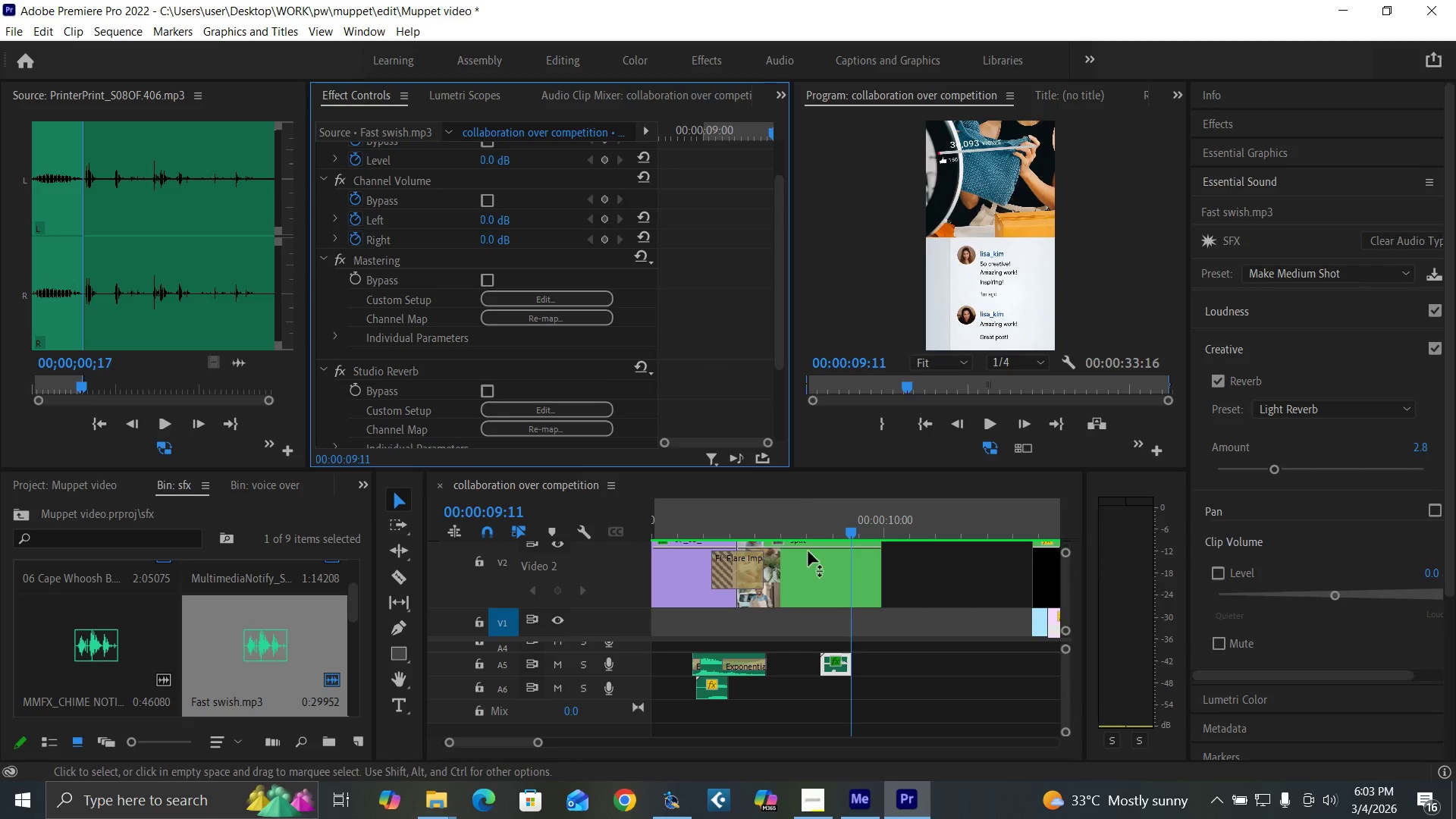 
key(Space)
 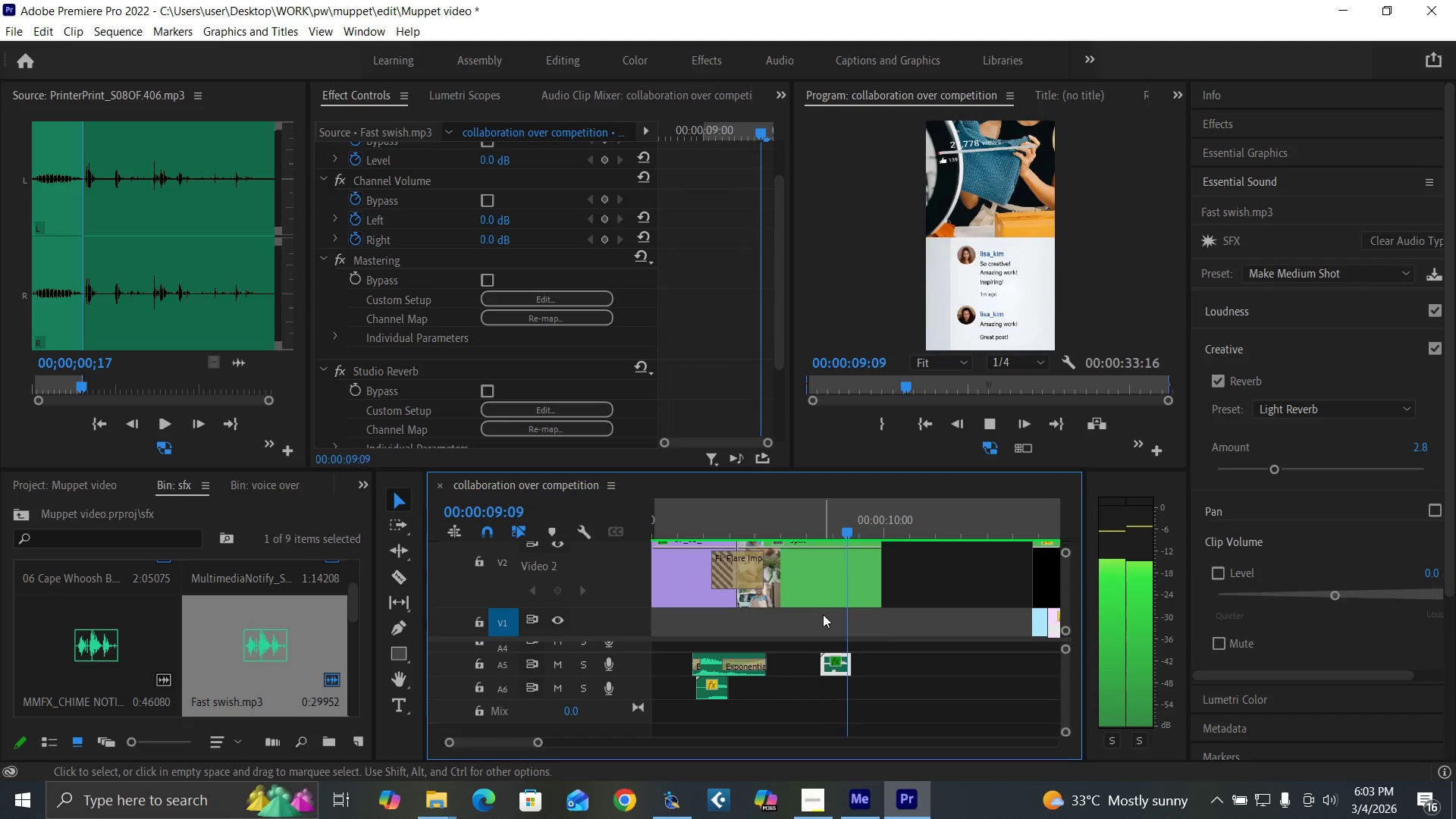 
key(Space)
 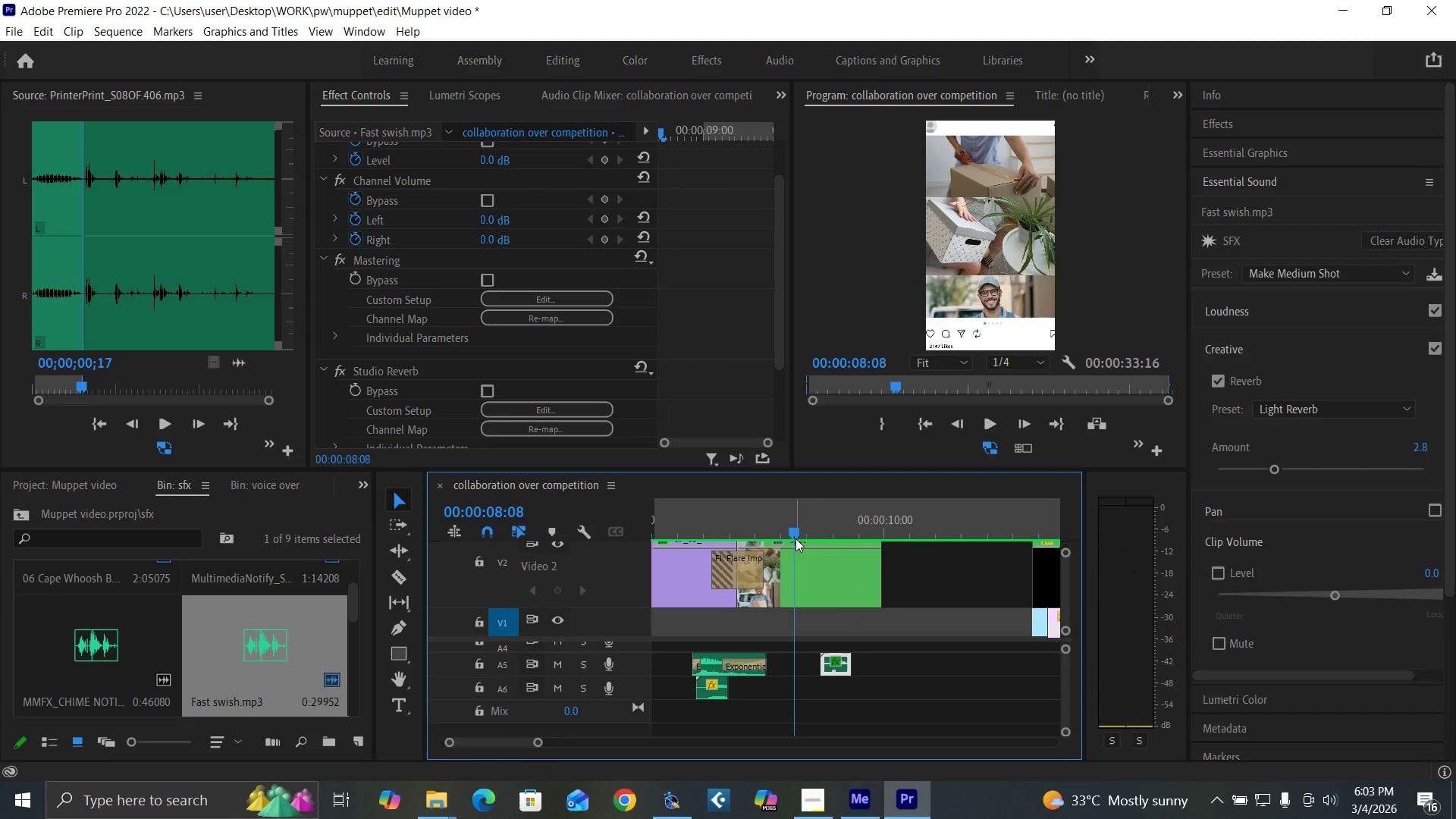 
key(Space)
 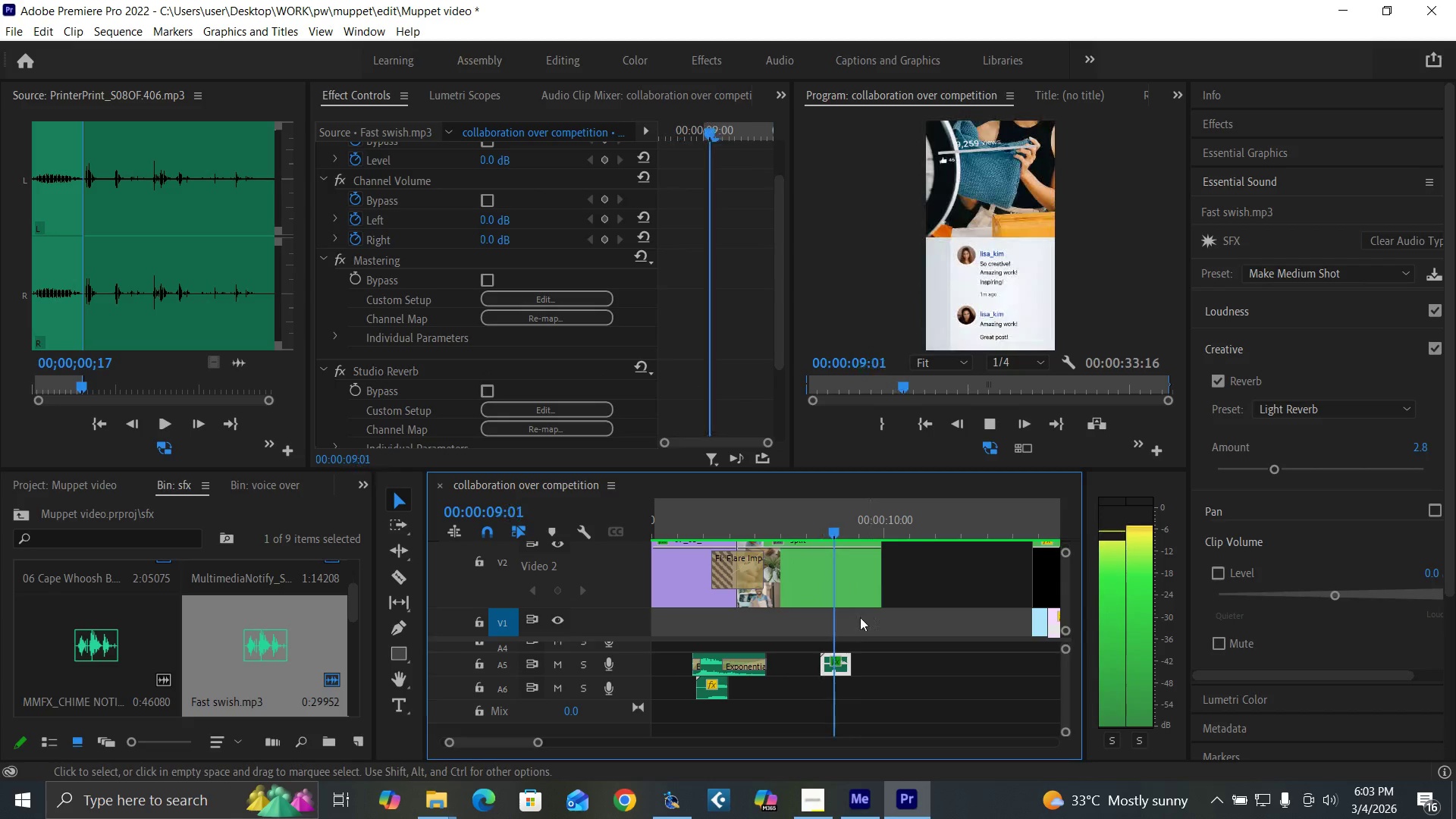 
key(Space)
 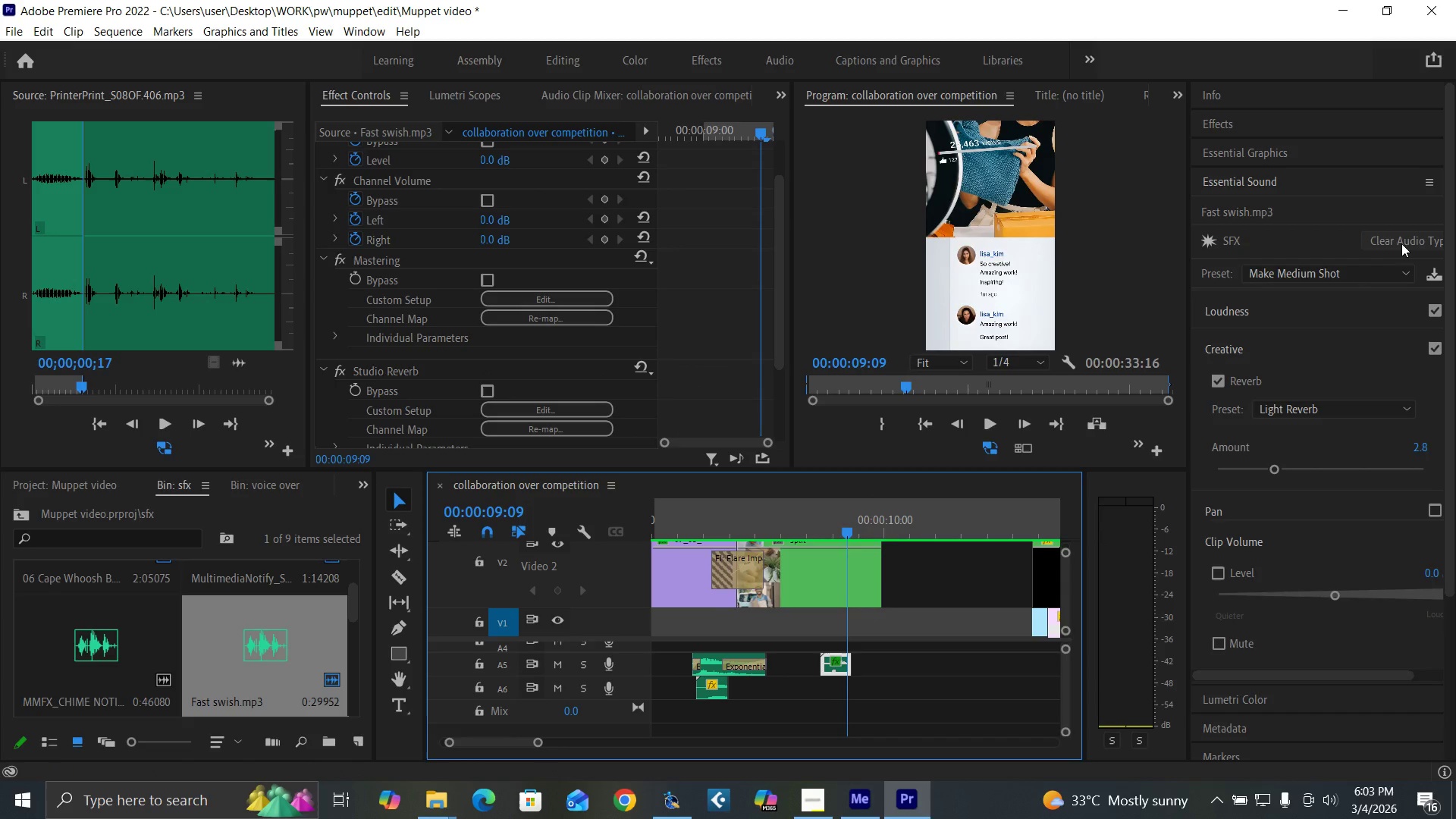 
left_click([1401, 243])
 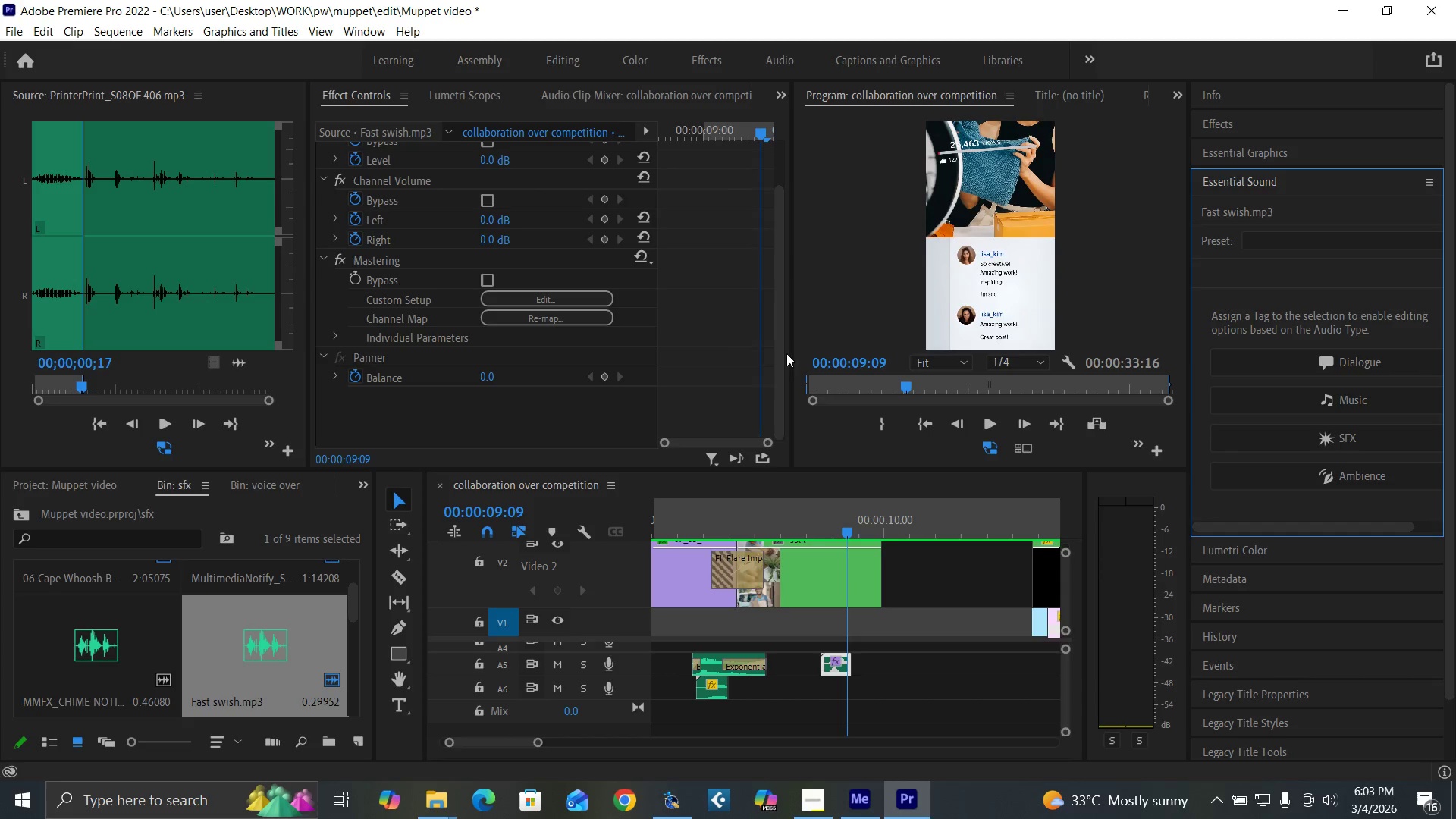 
left_click_drag(start_coordinate=[775, 347], to_coordinate=[773, 228])
 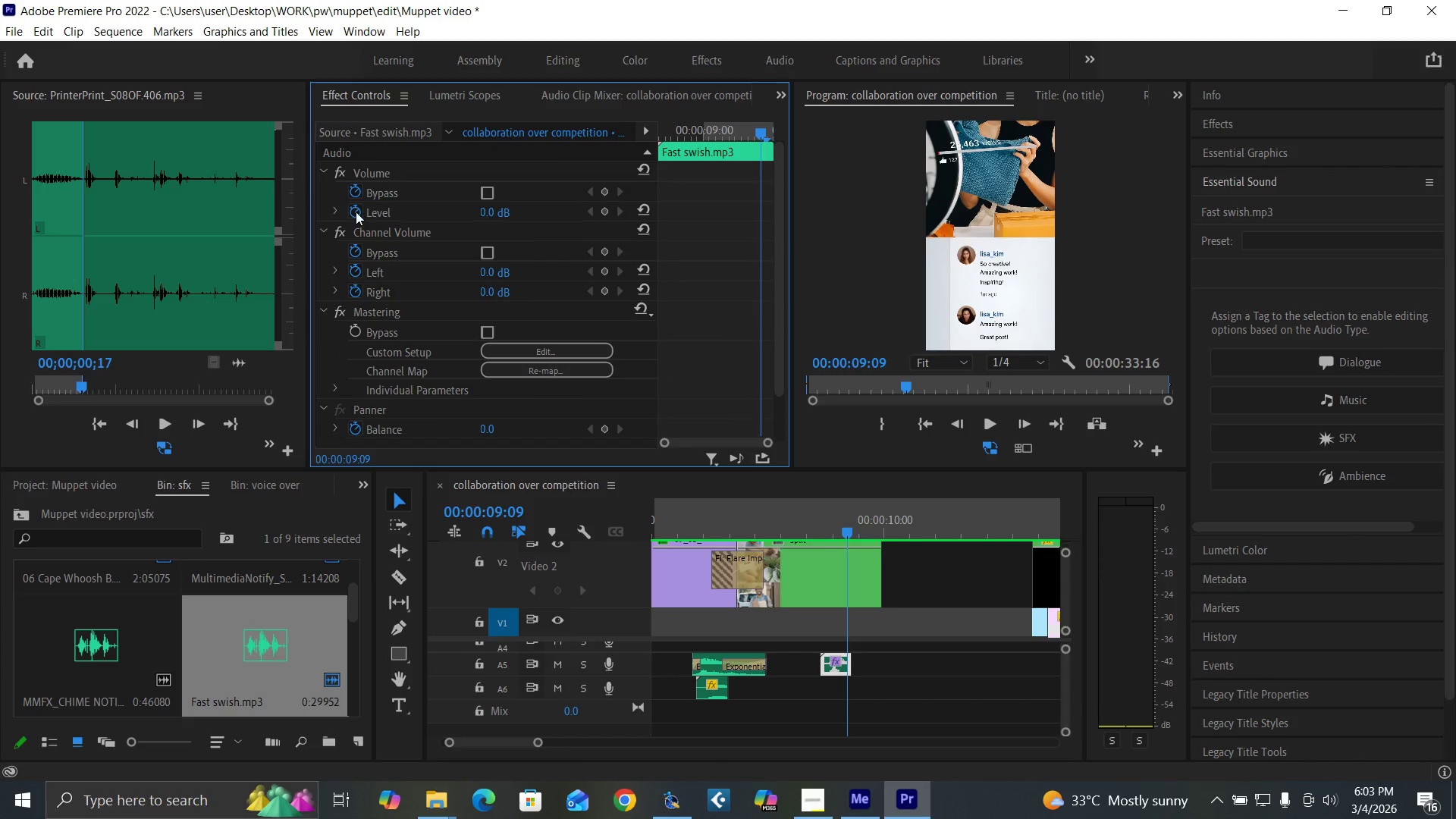 
left_click([353, 211])
 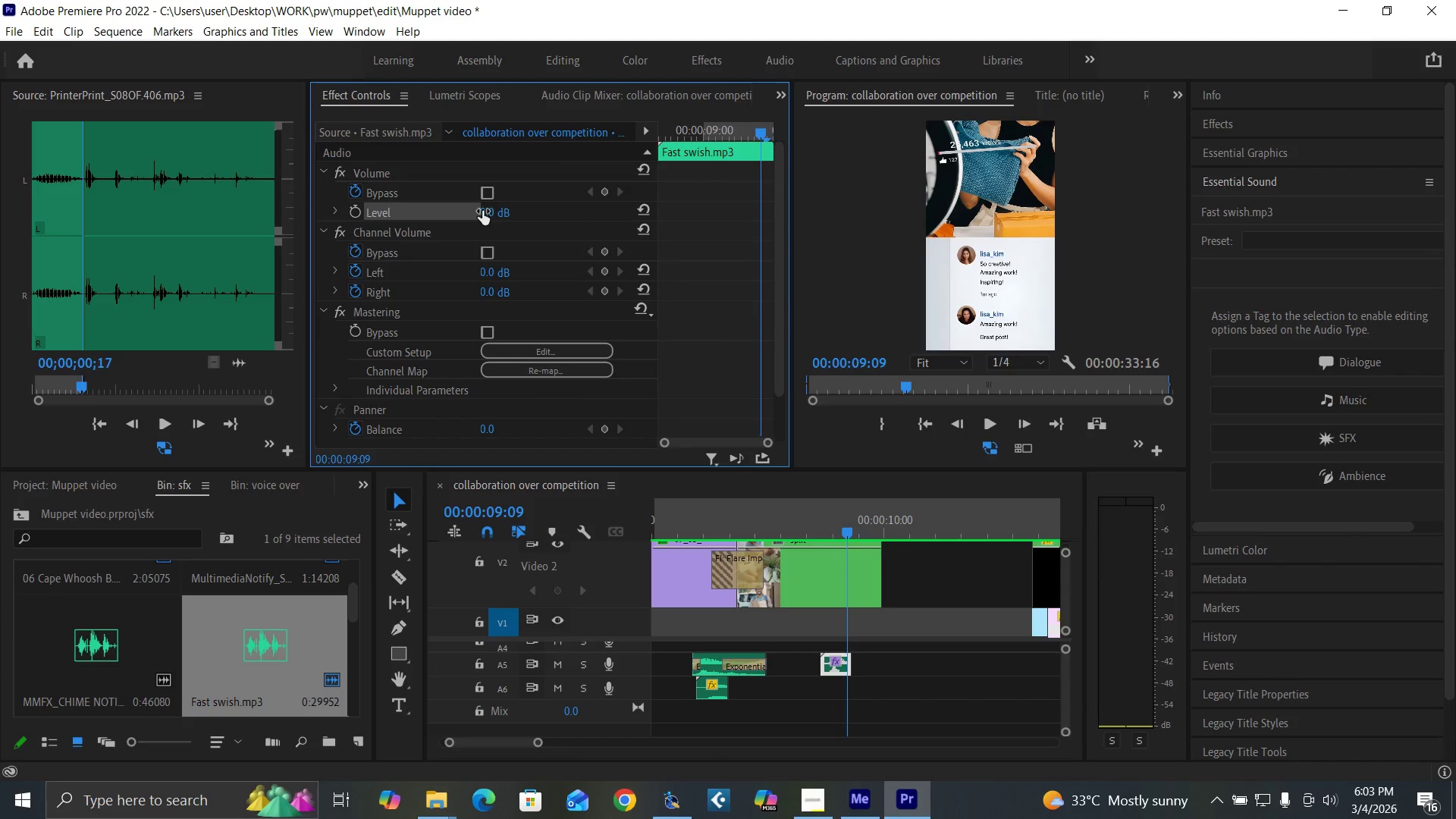 
left_click([483, 211])
 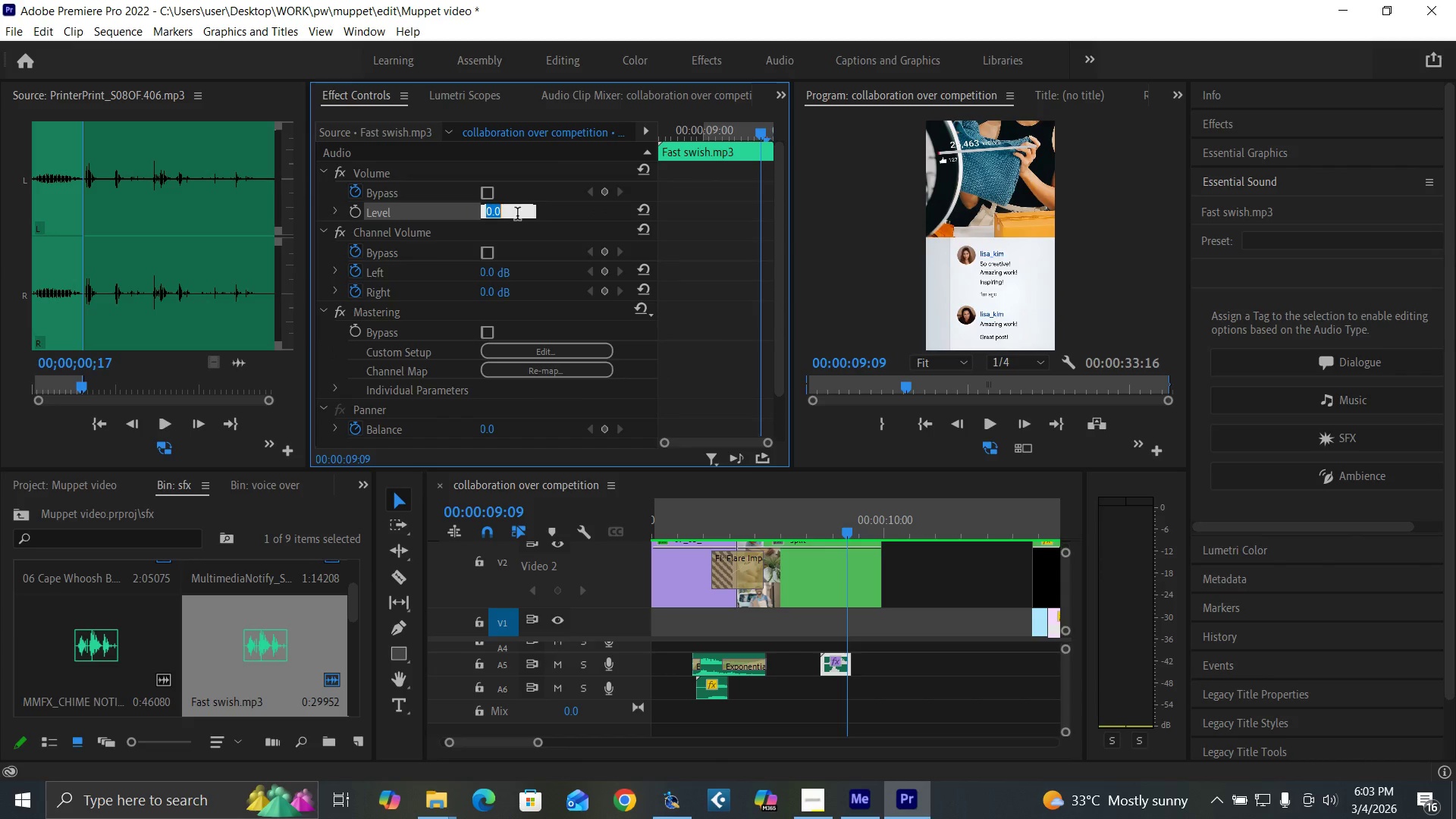 
key(Minus)
 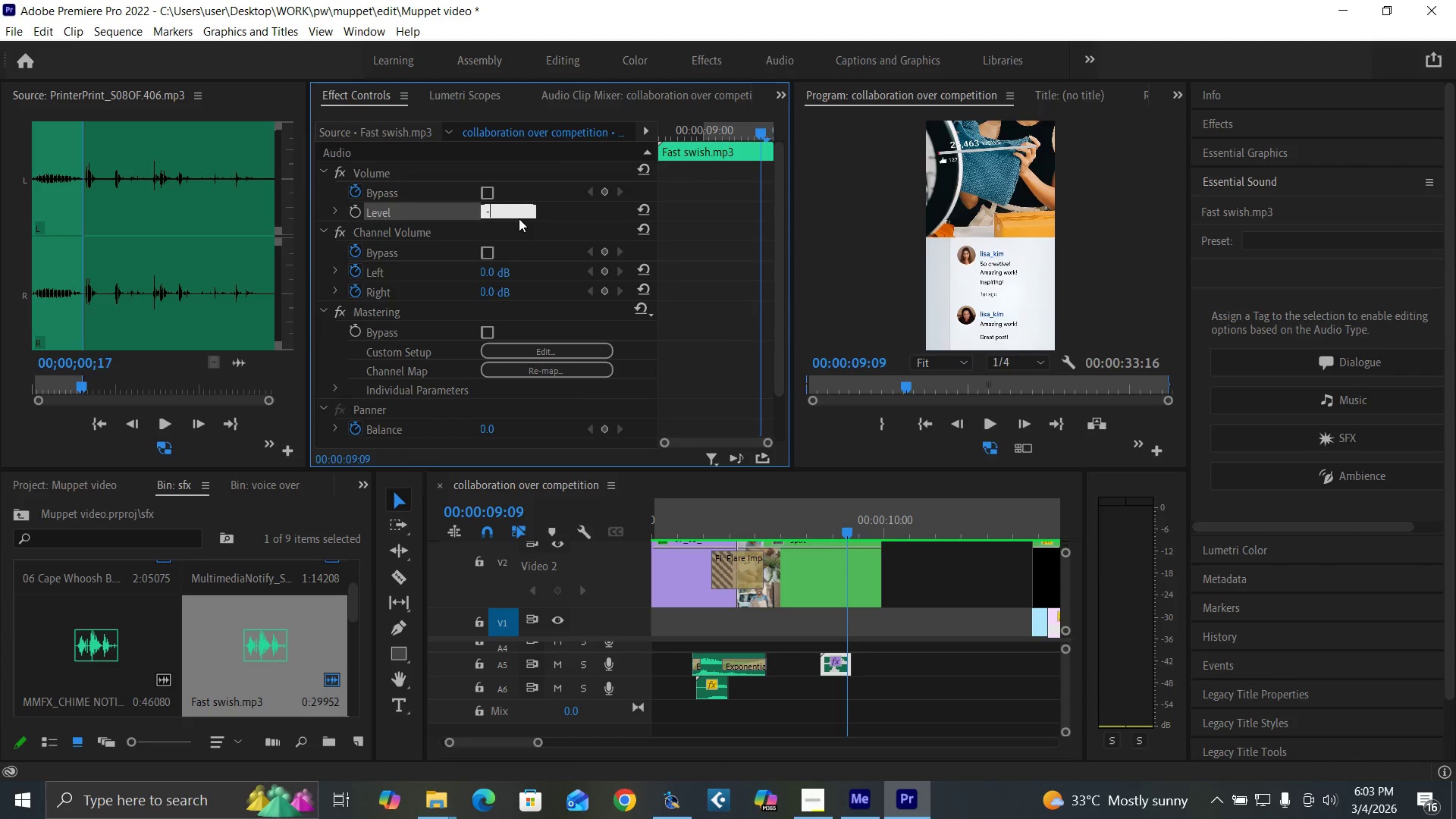 
key(1)
 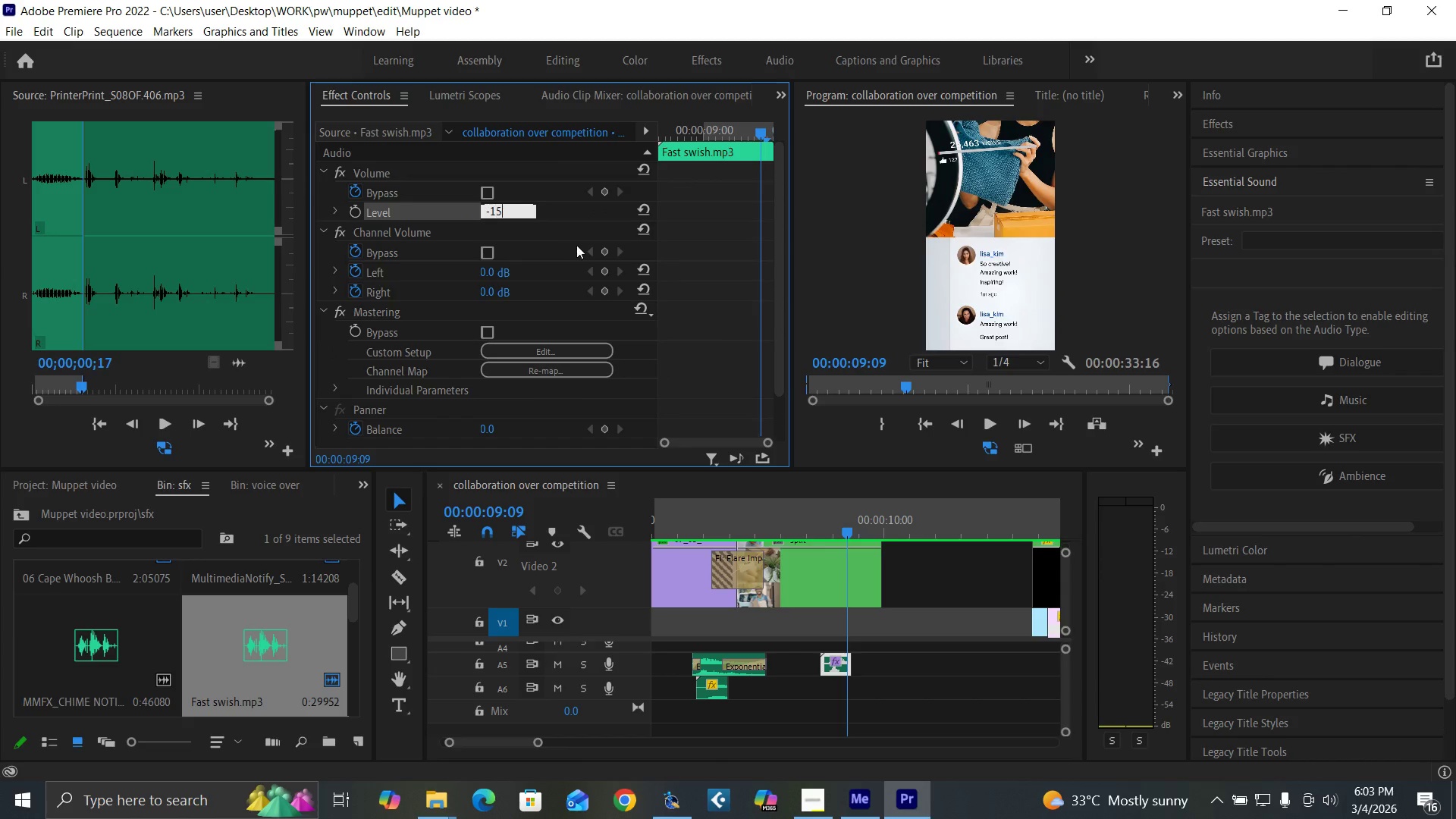 
key(5)
 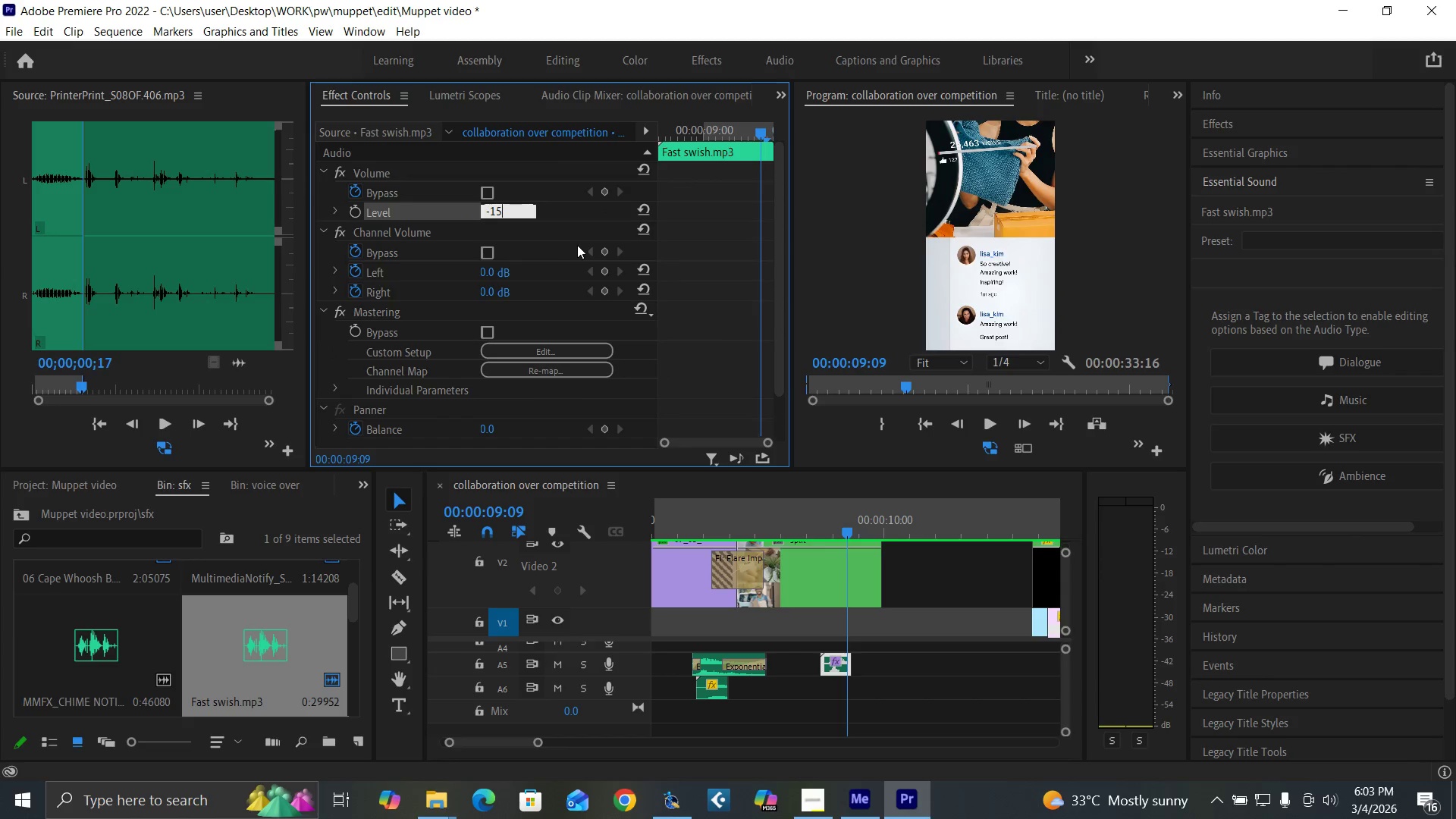 
key(Enter)
 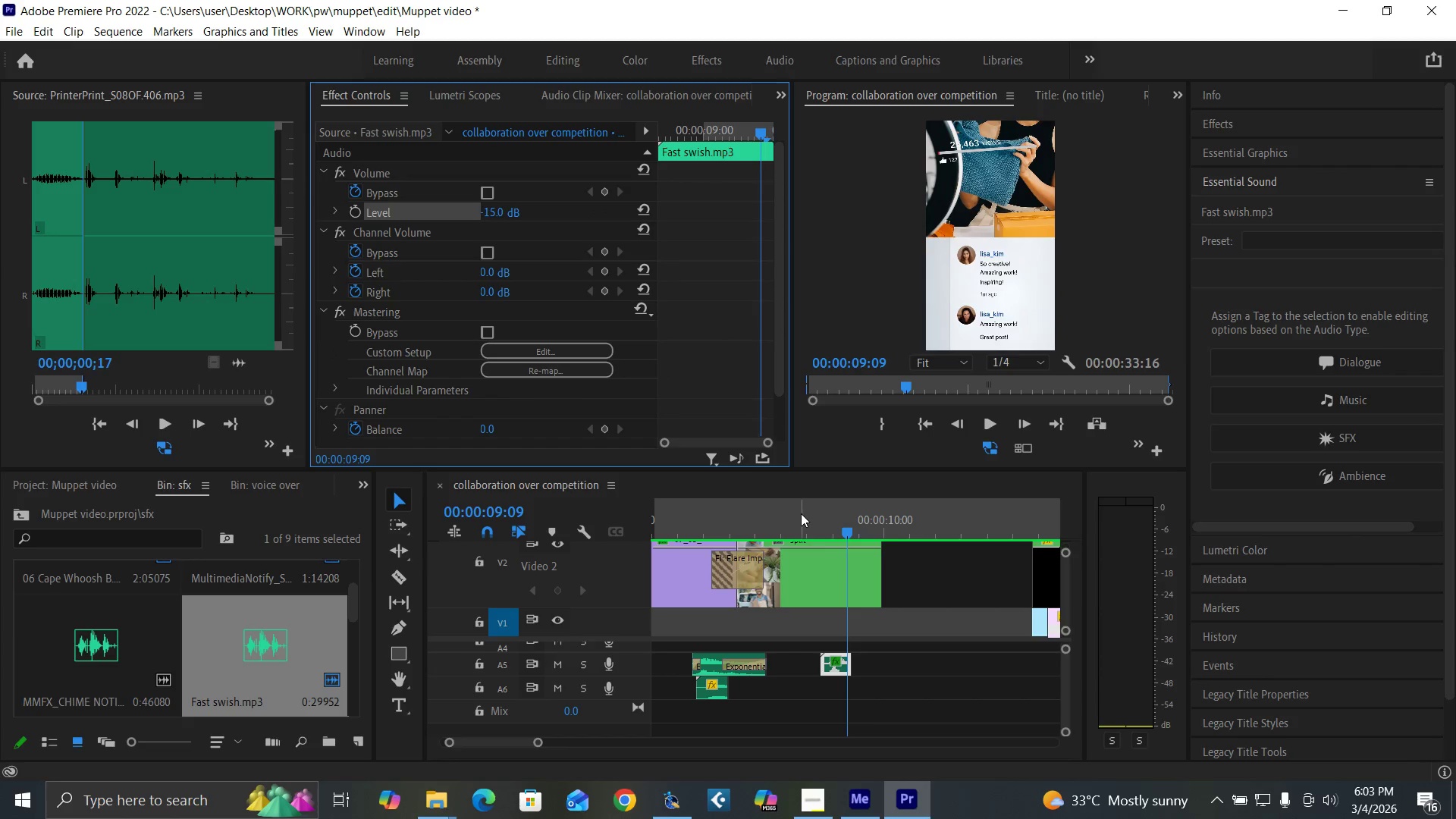 
left_click([801, 513])
 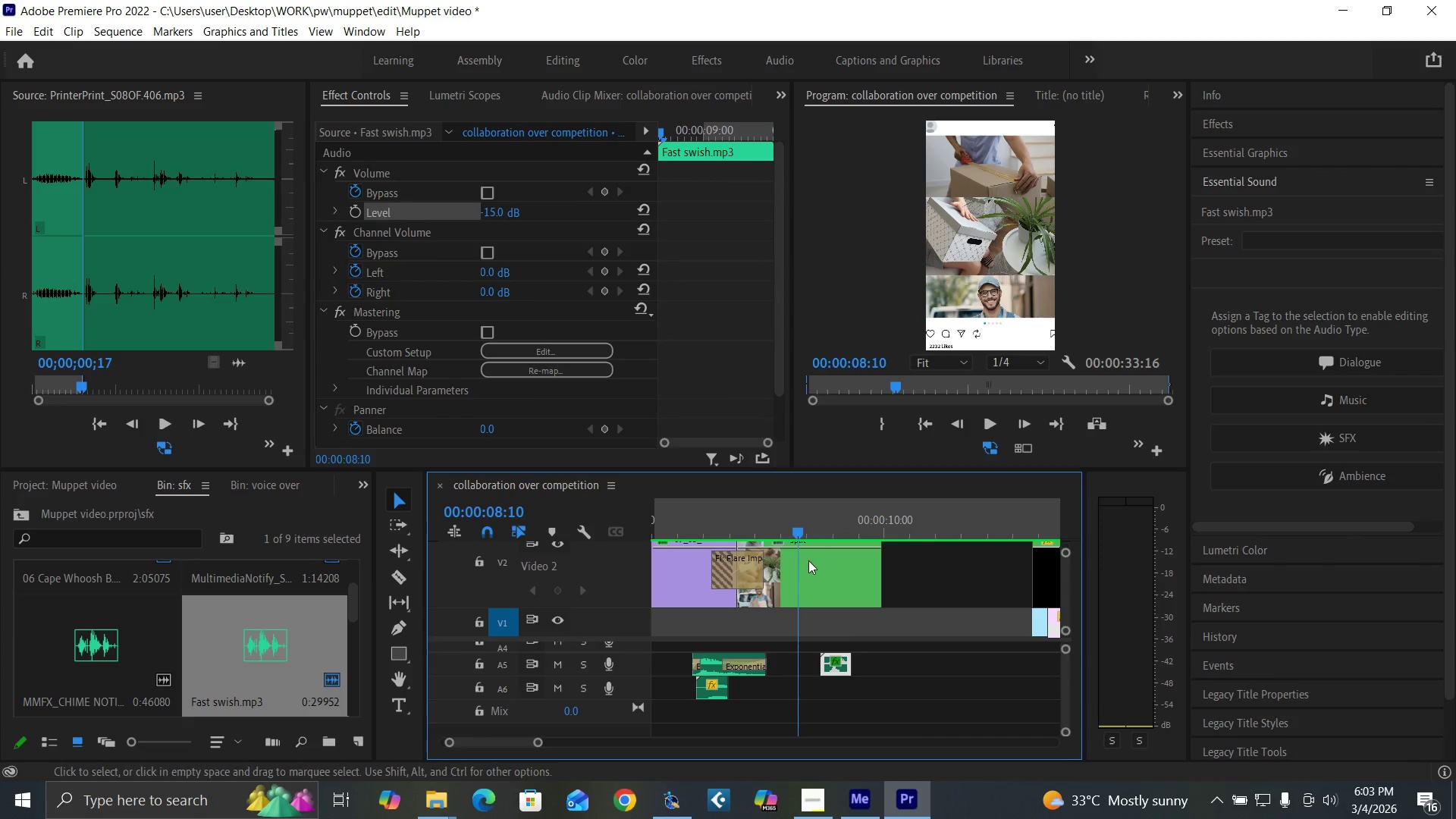 
key(Space)
 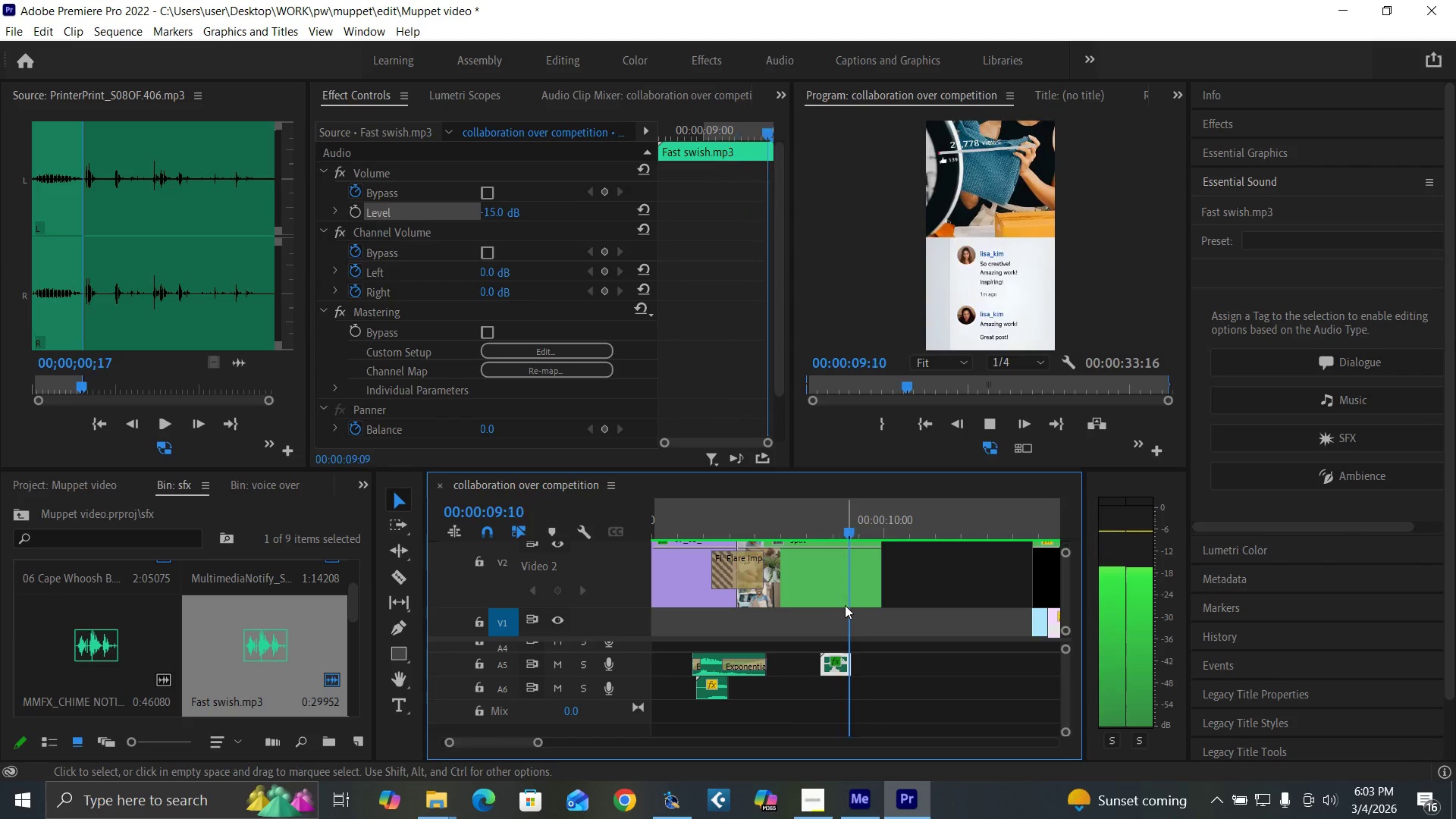 
key(Space)
 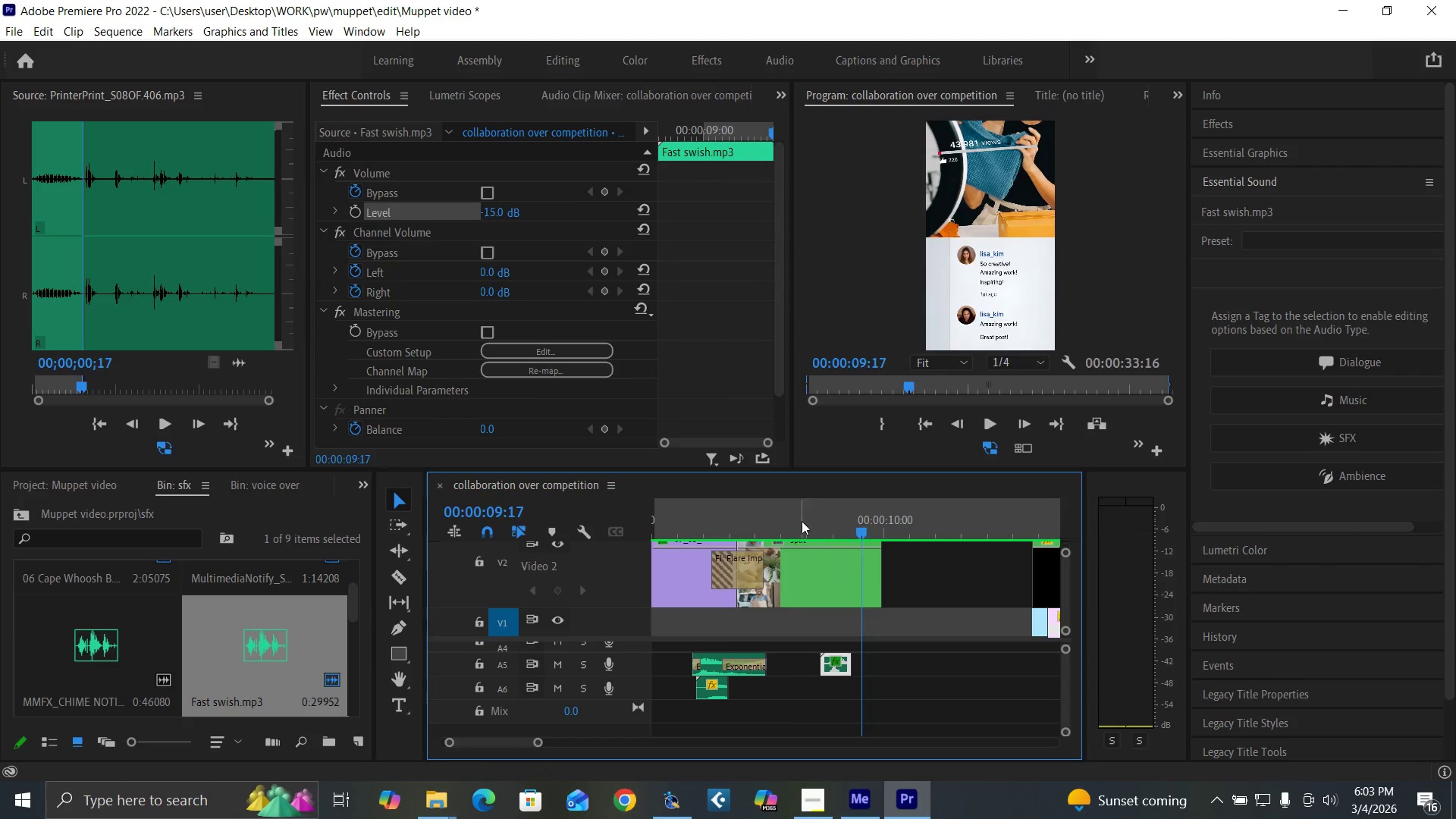 
left_click([801, 521])
 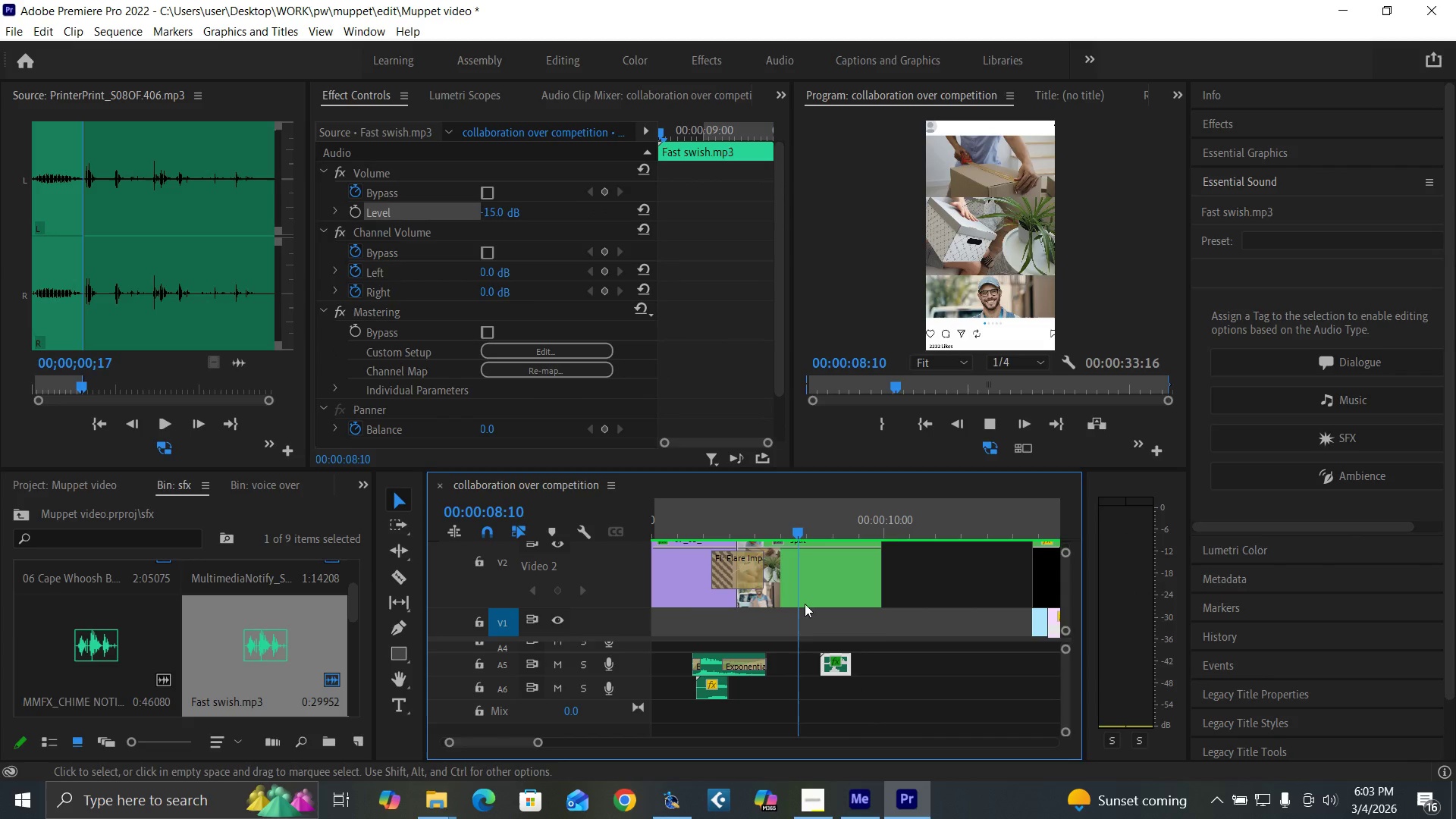 
key(Space)
 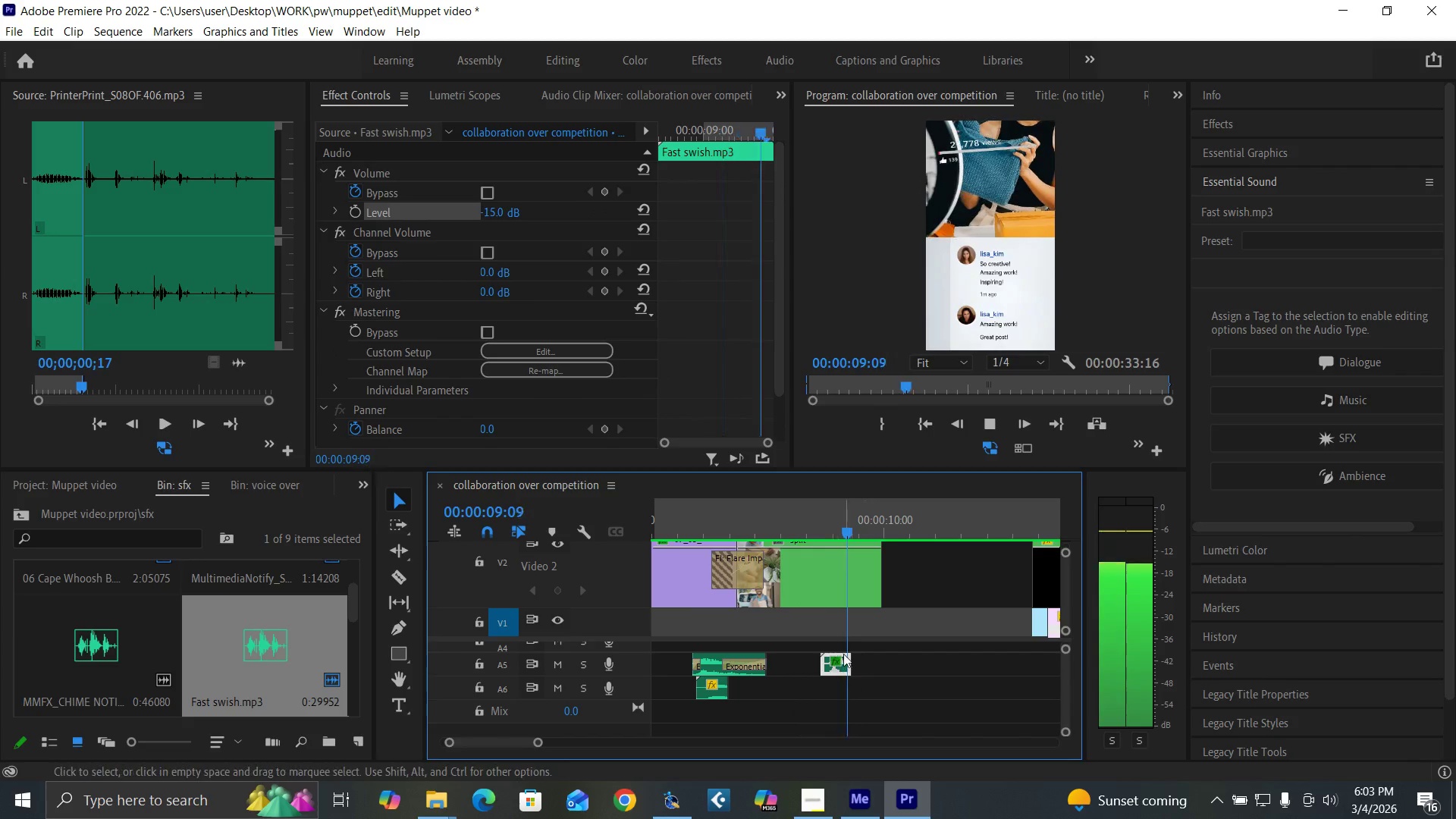 
key(Space)
 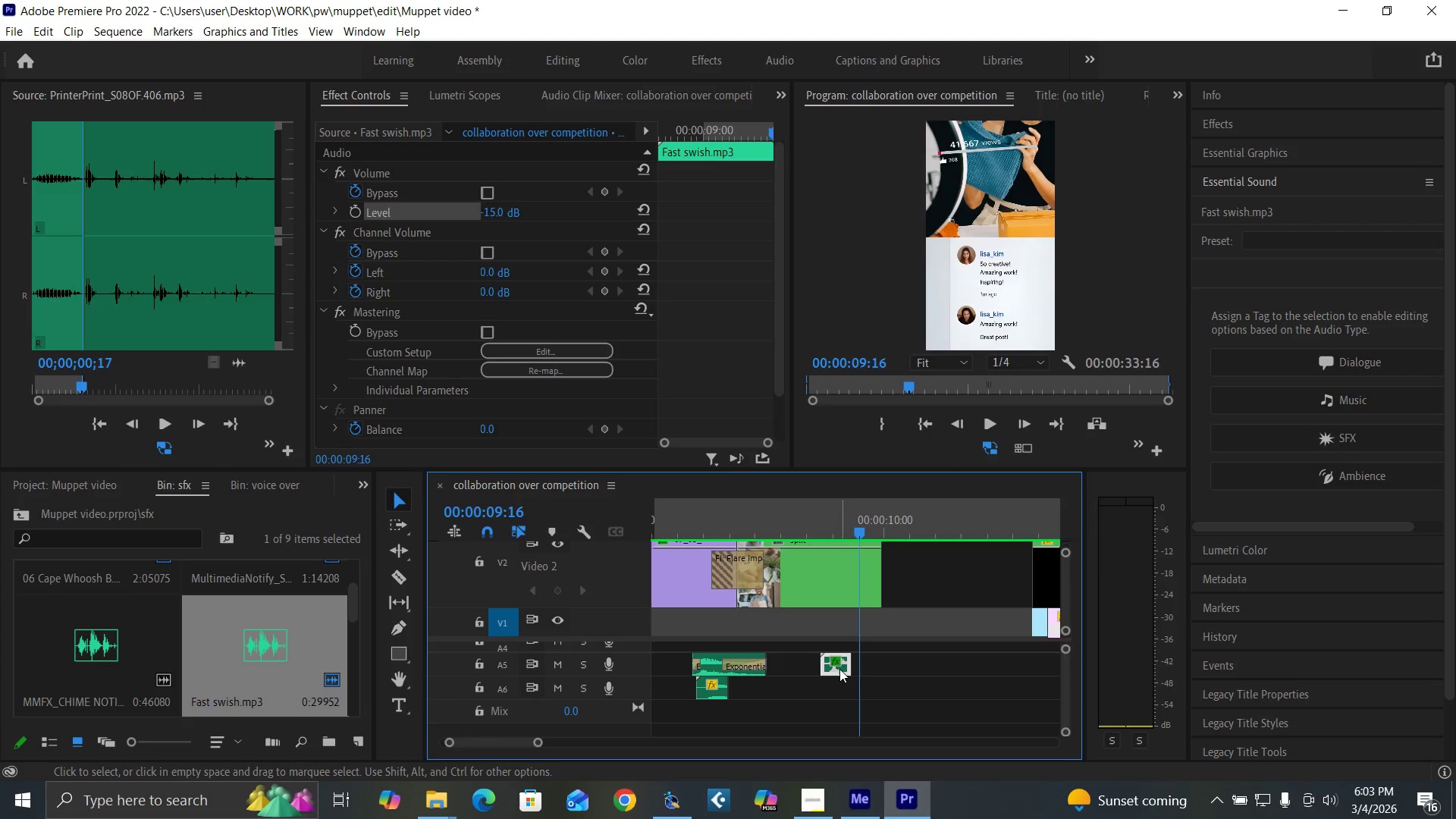 
left_click([839, 669])
 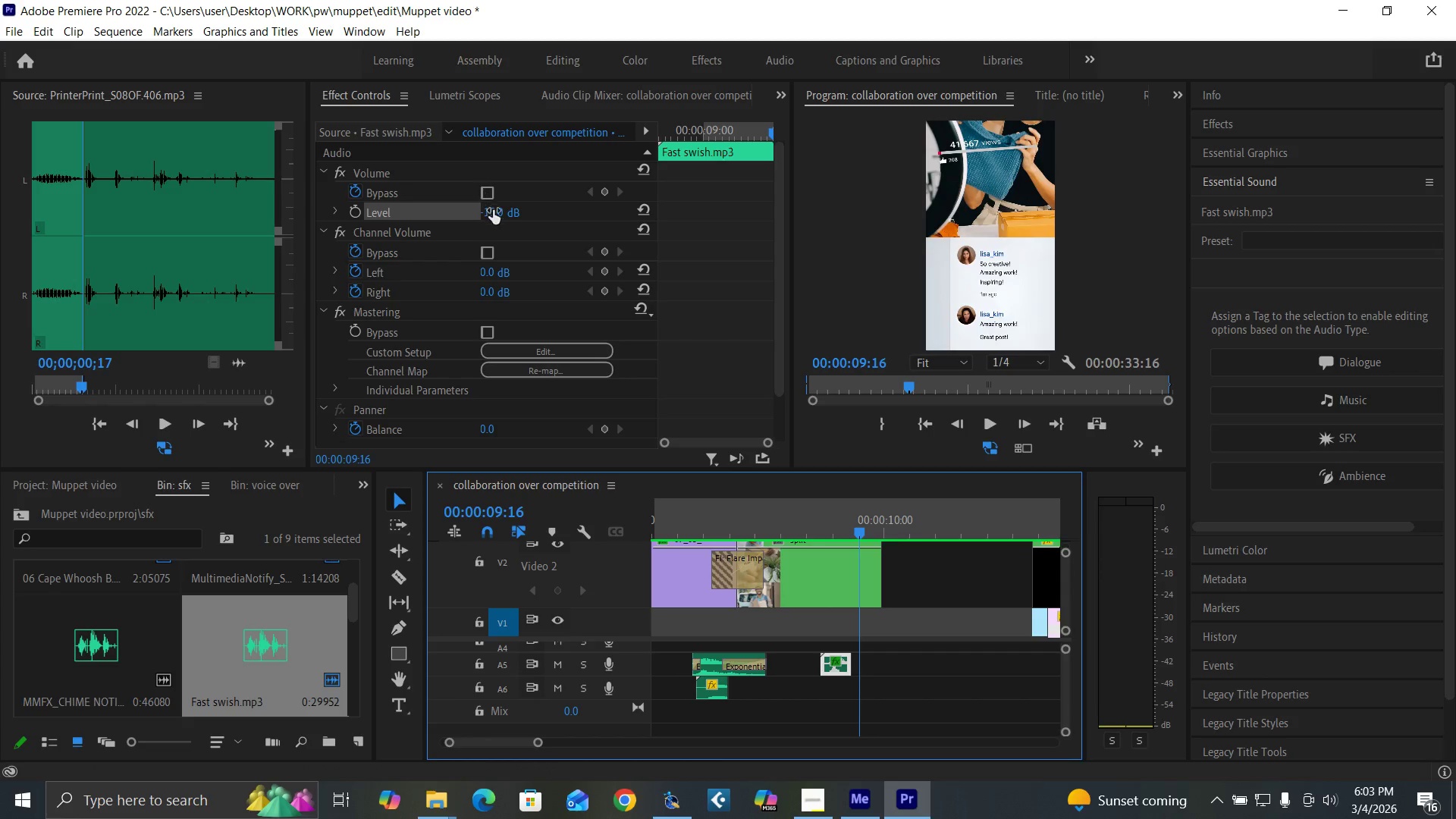 
left_click([493, 210])
 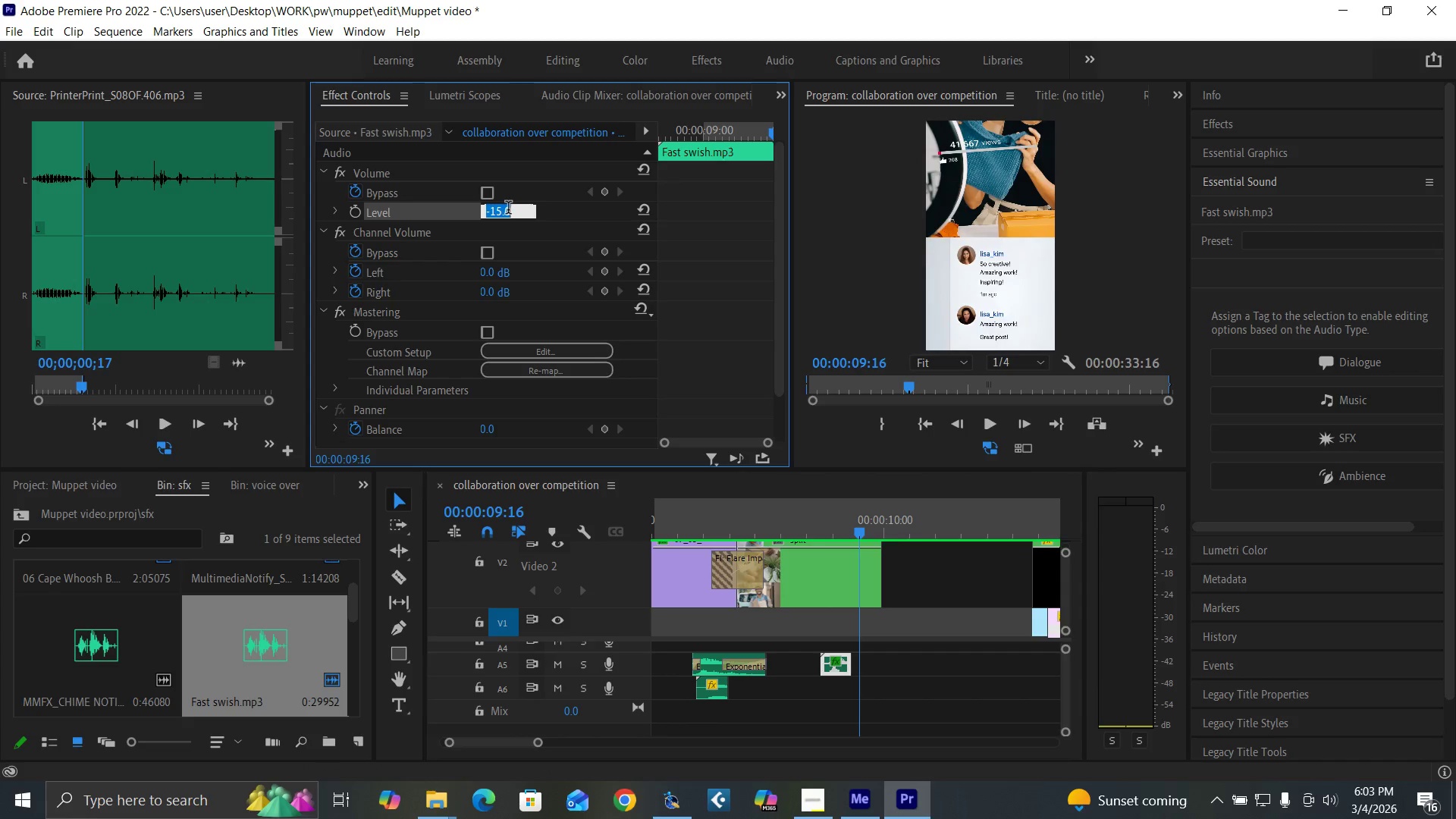 
type(-18.5)
 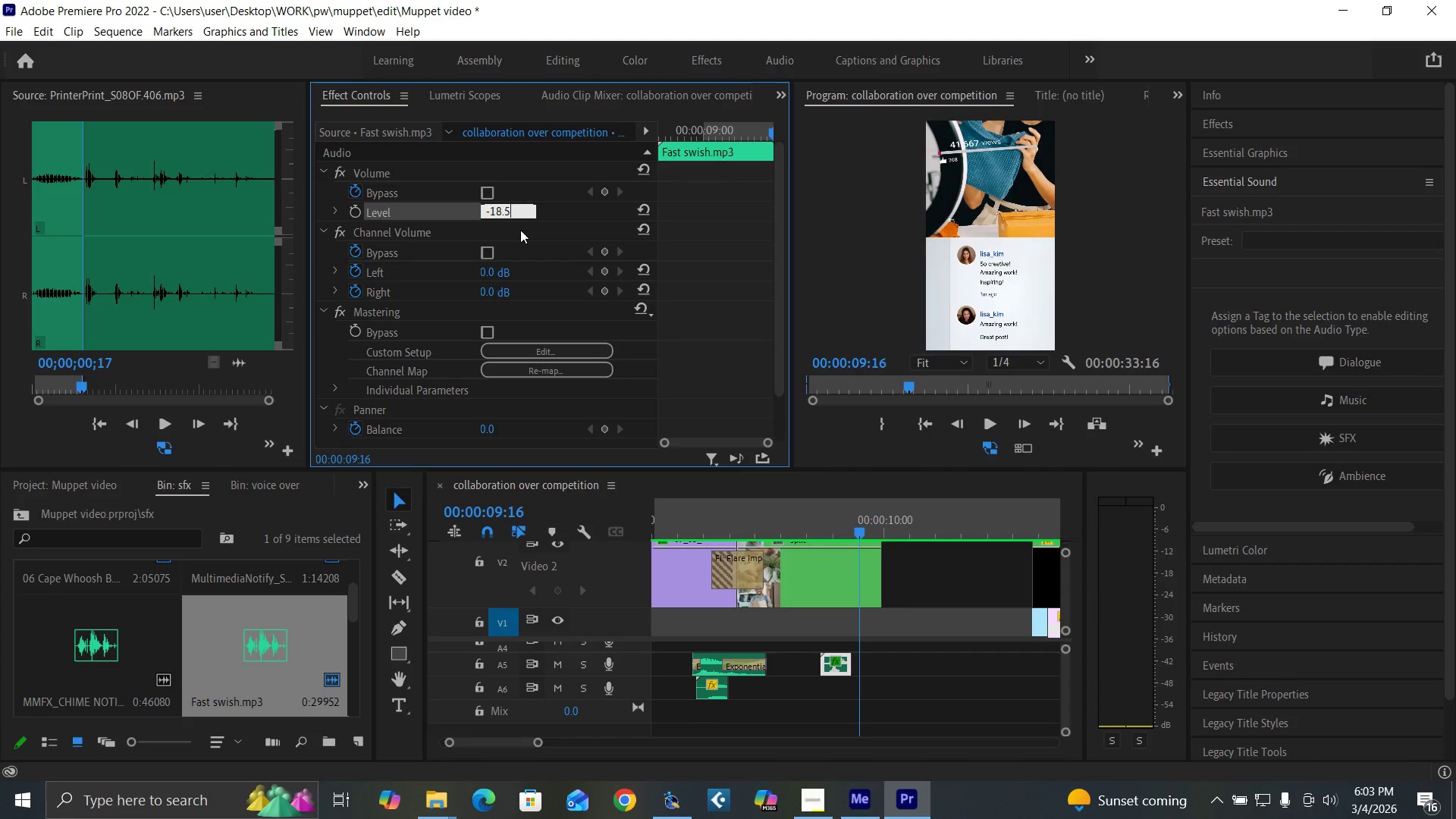 
key(Enter)
 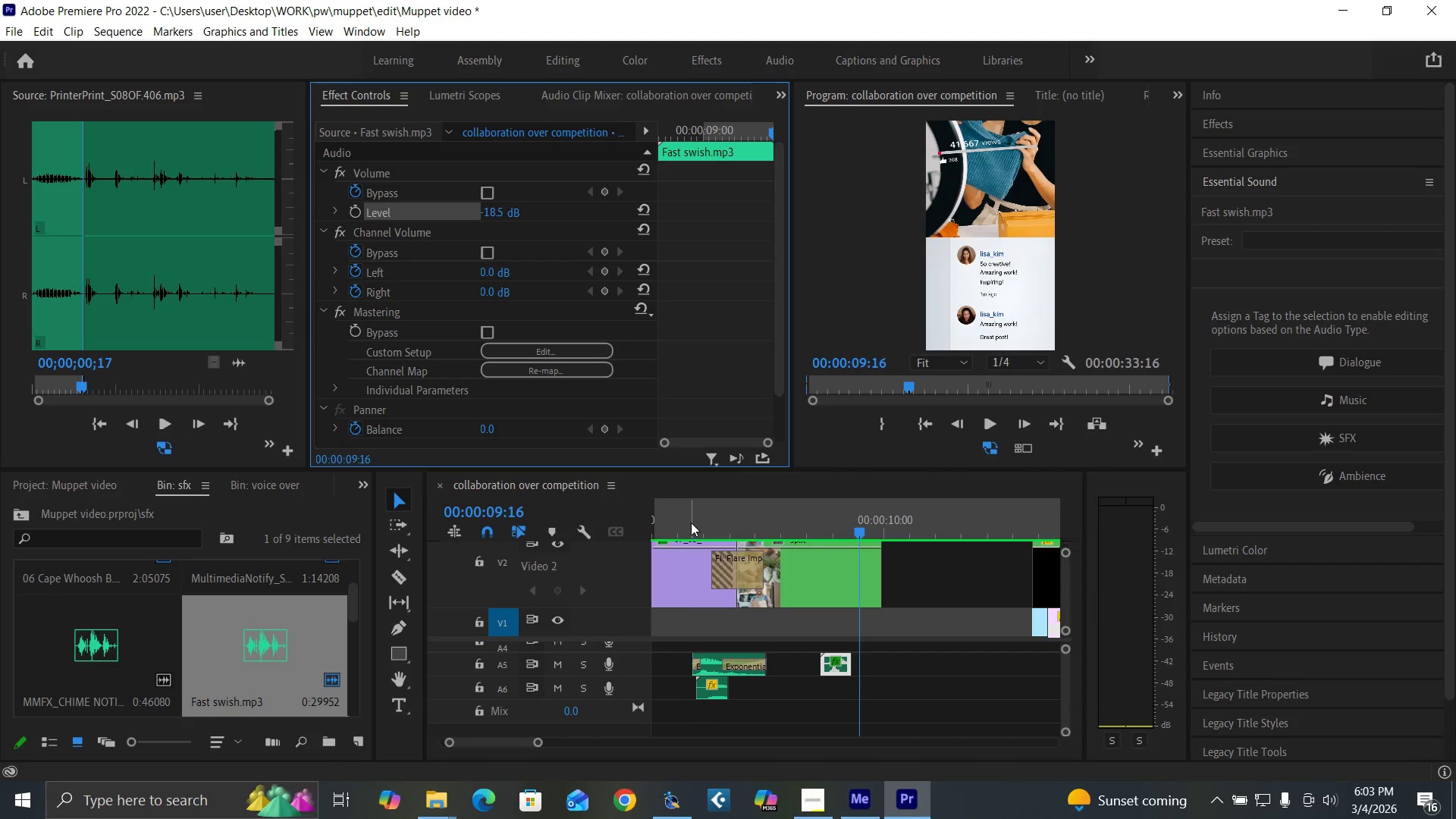 
left_click([691, 522])
 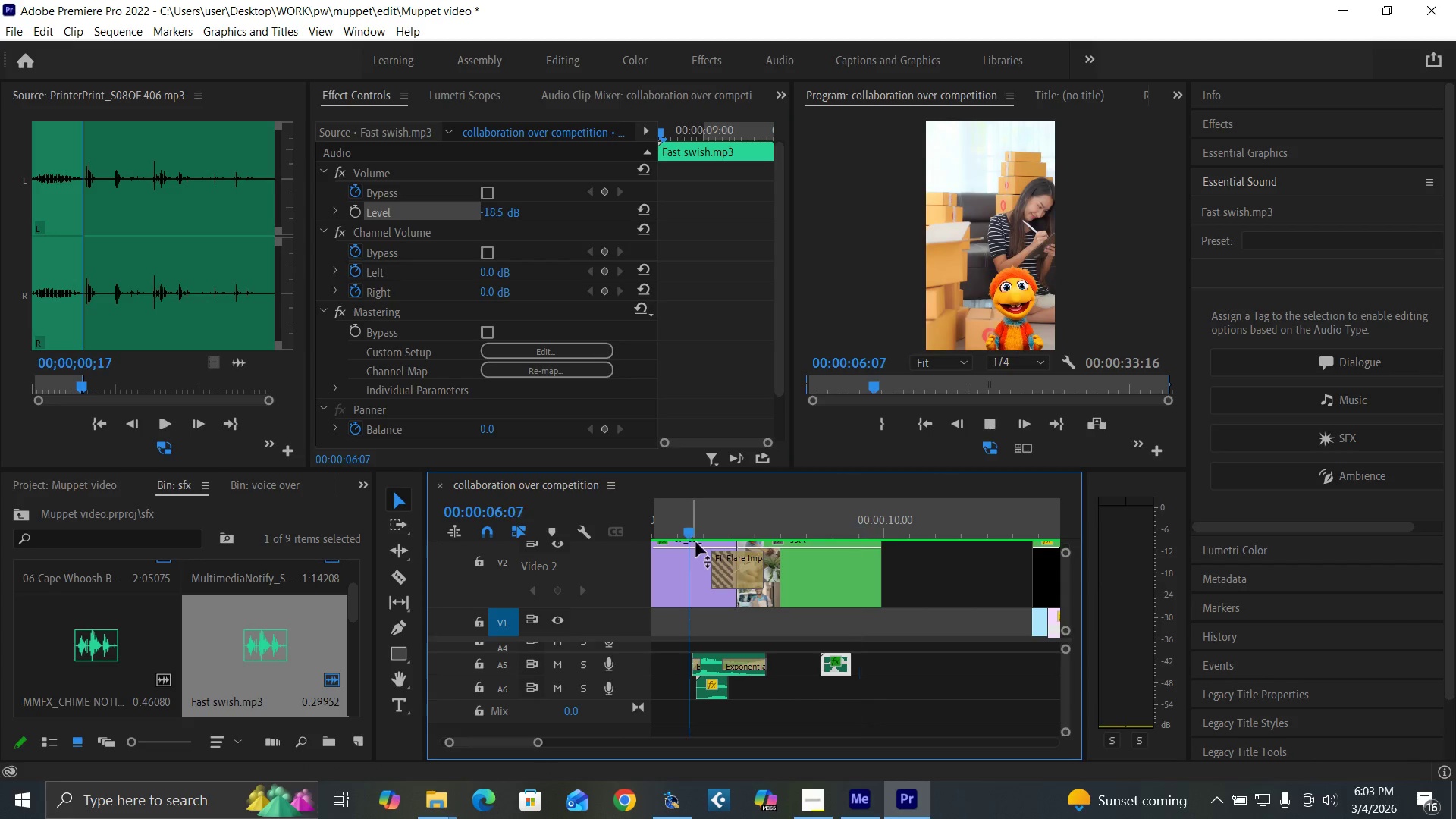 
key(Space)
 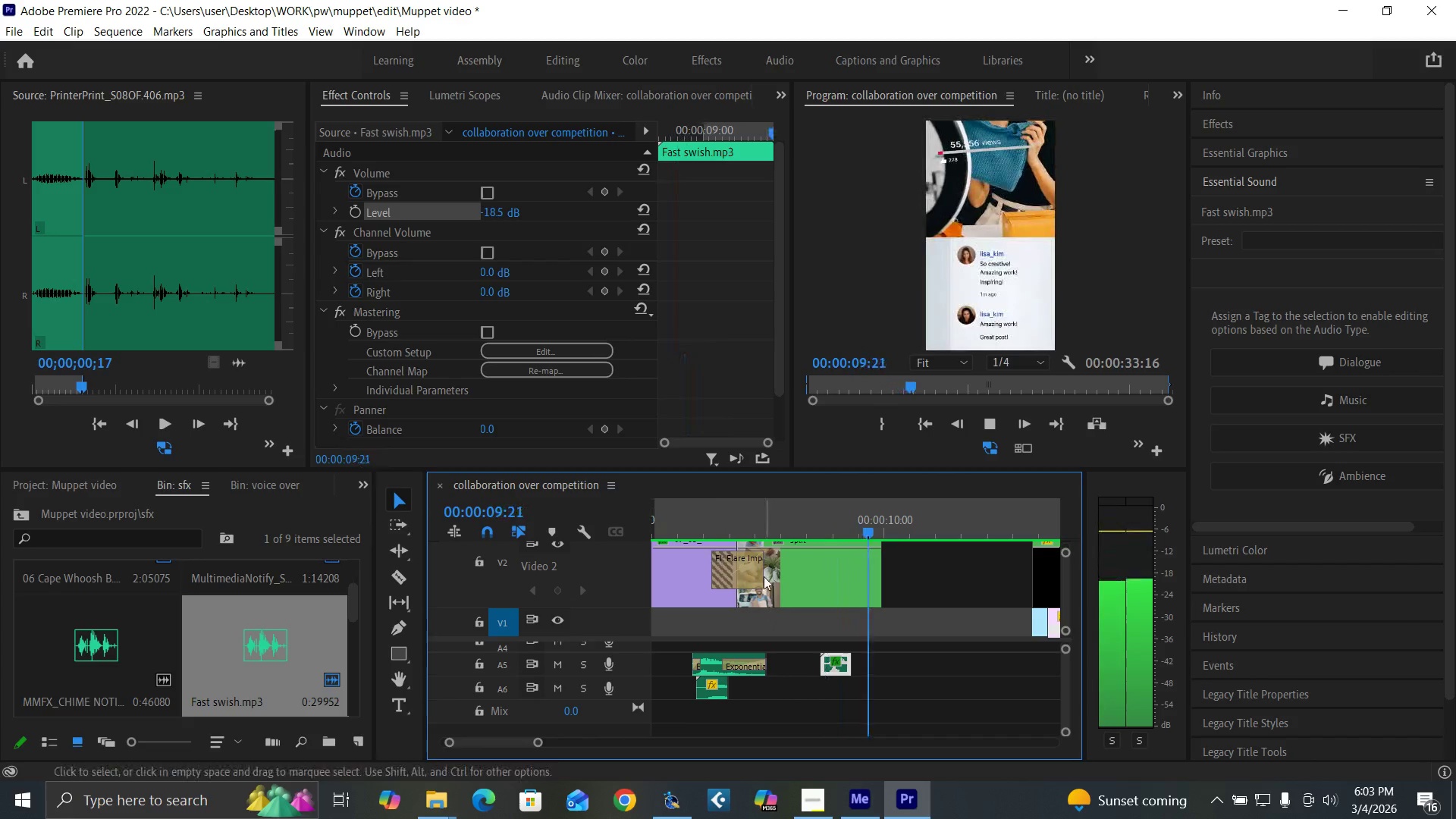 
key(Space)
 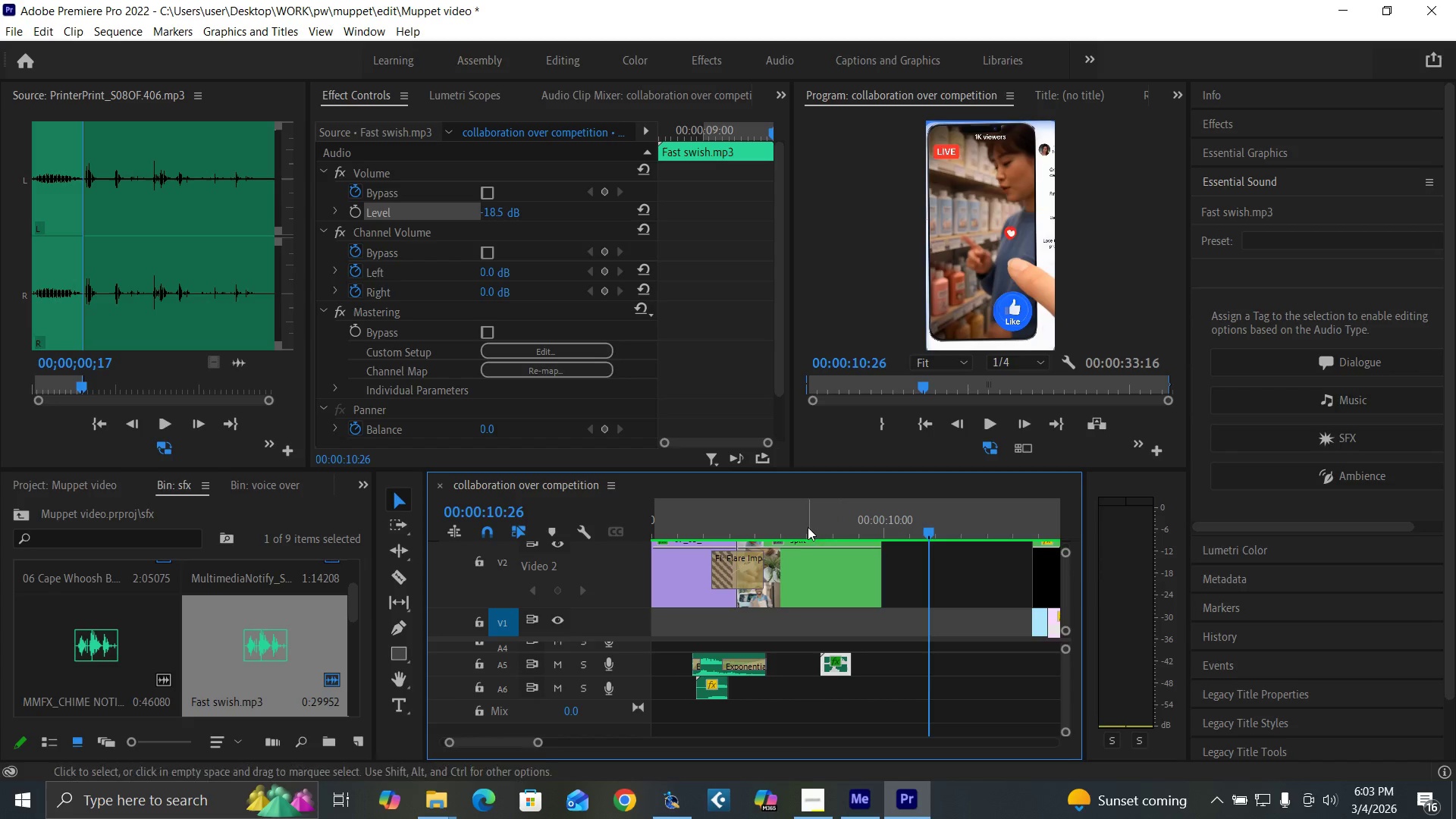 
left_click([807, 526])
 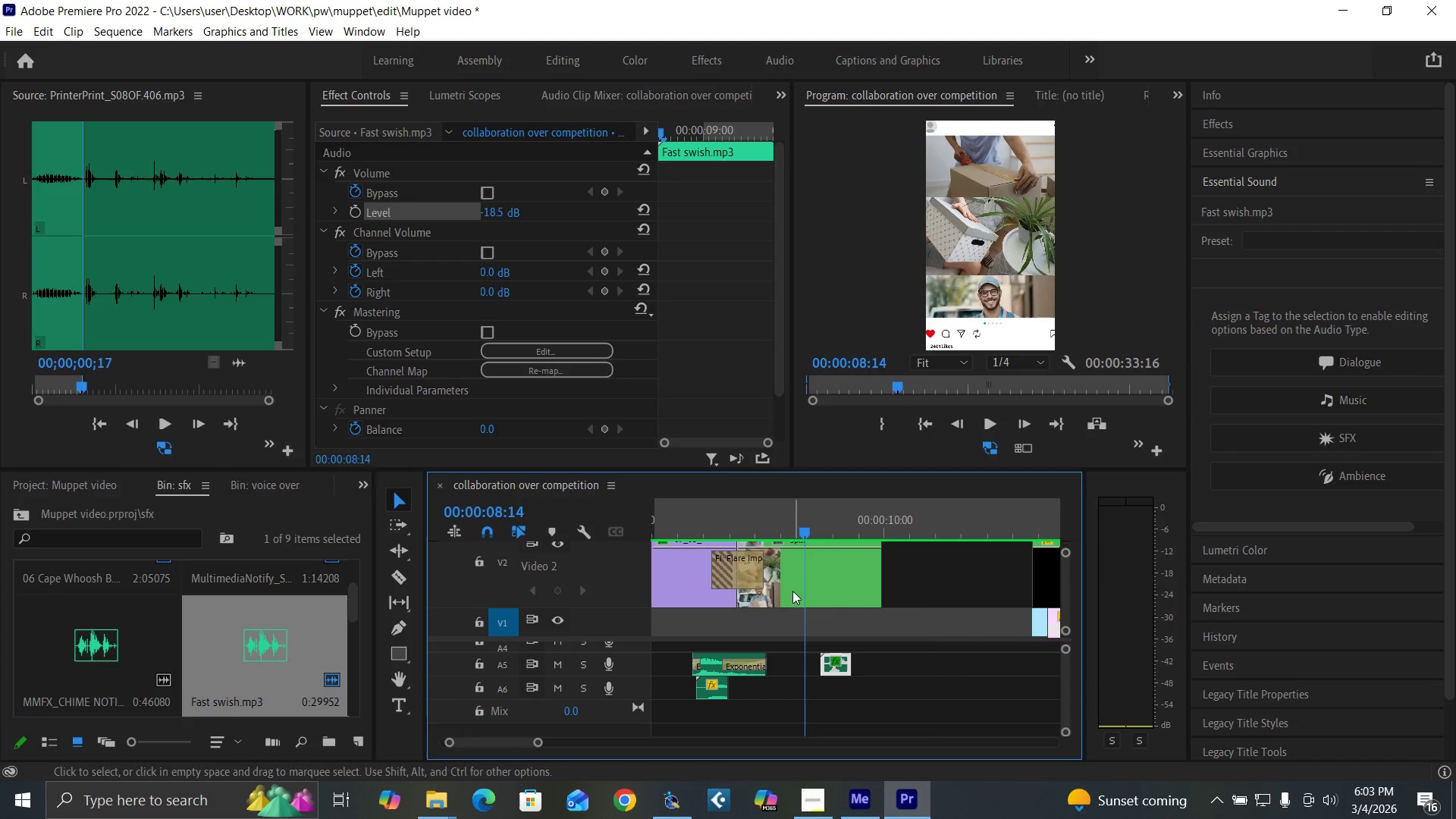 
key(Space)
 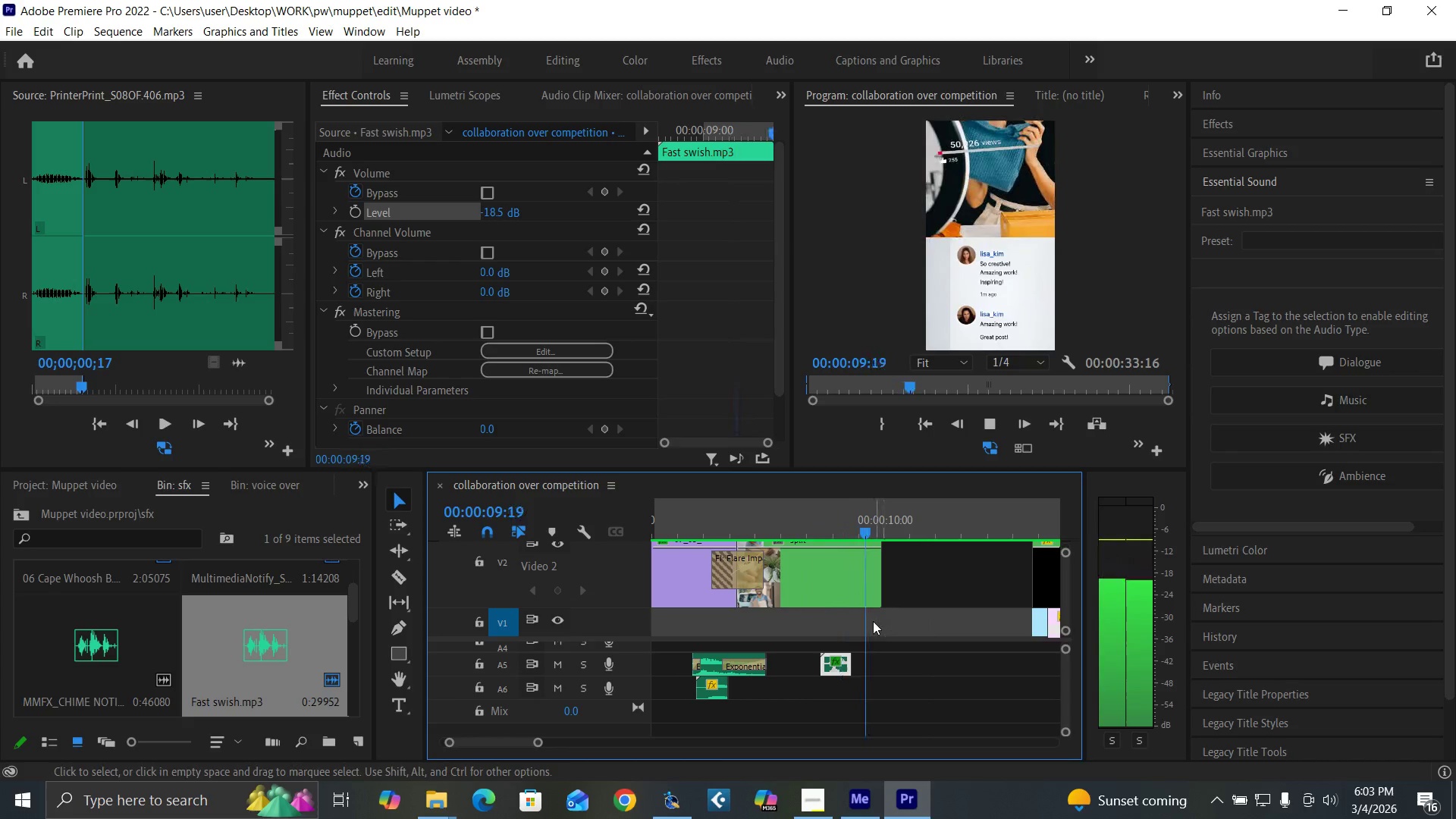 
key(Space)
 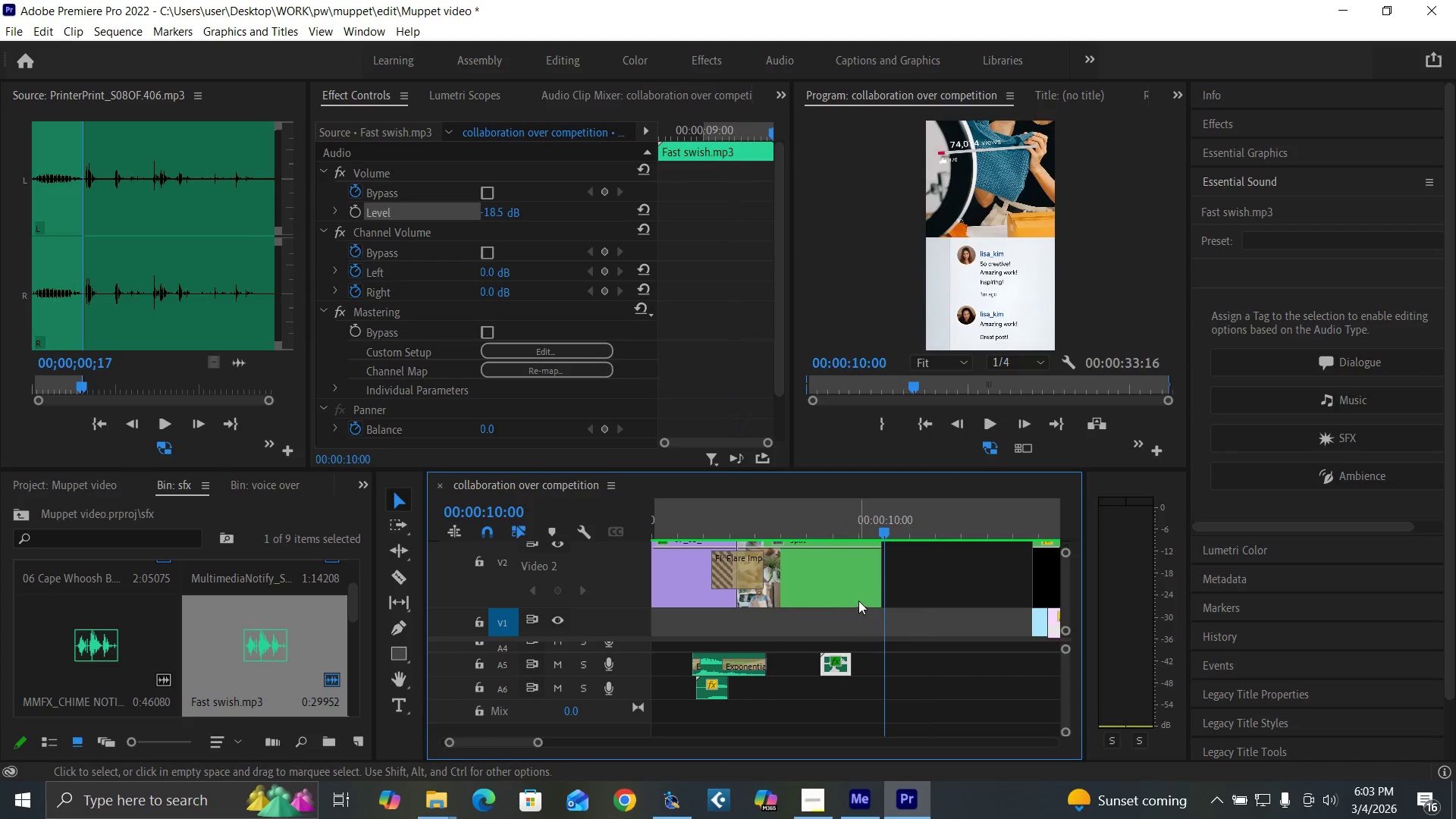 
key(Control+S)
 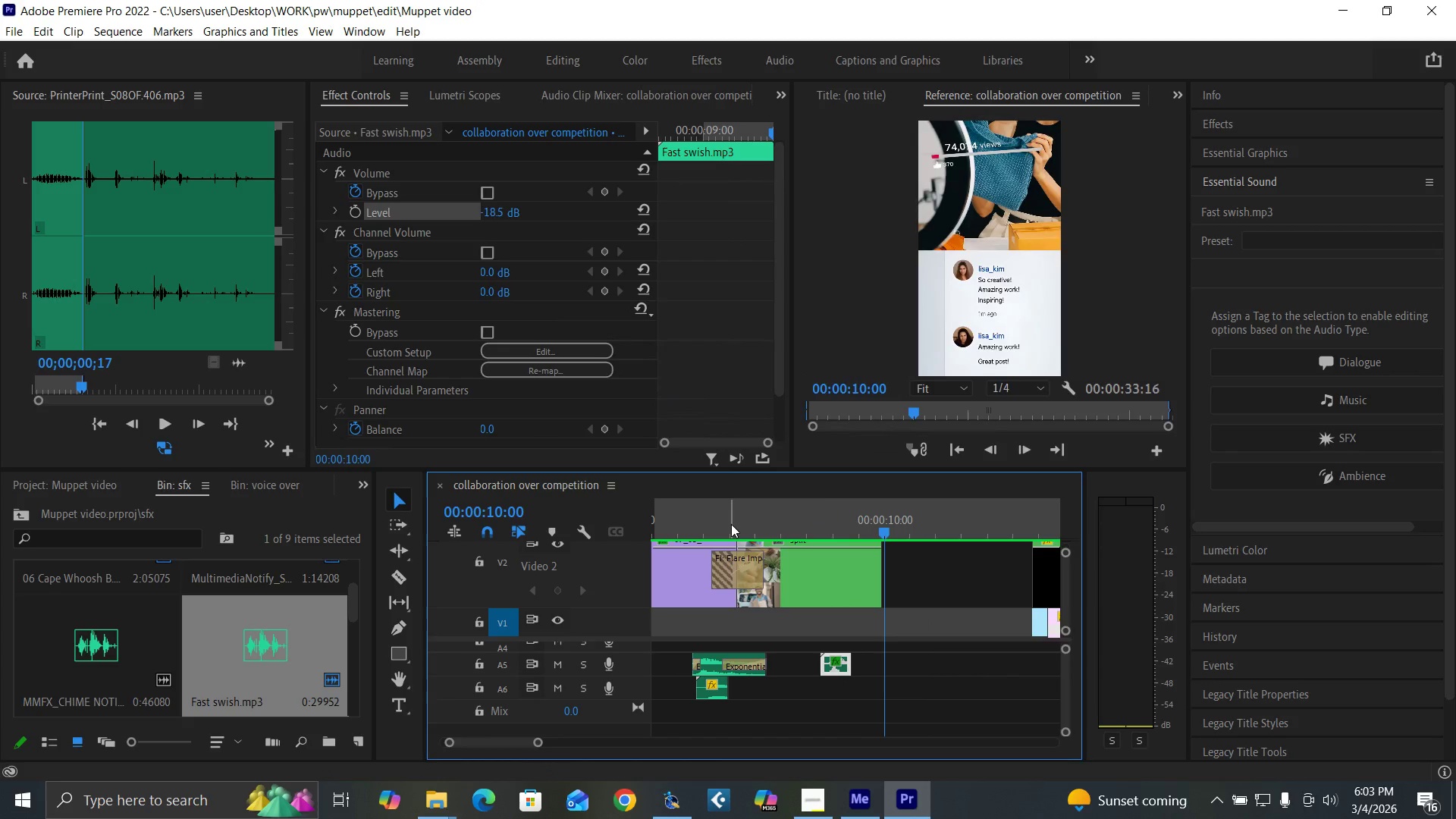 
key(Space)
 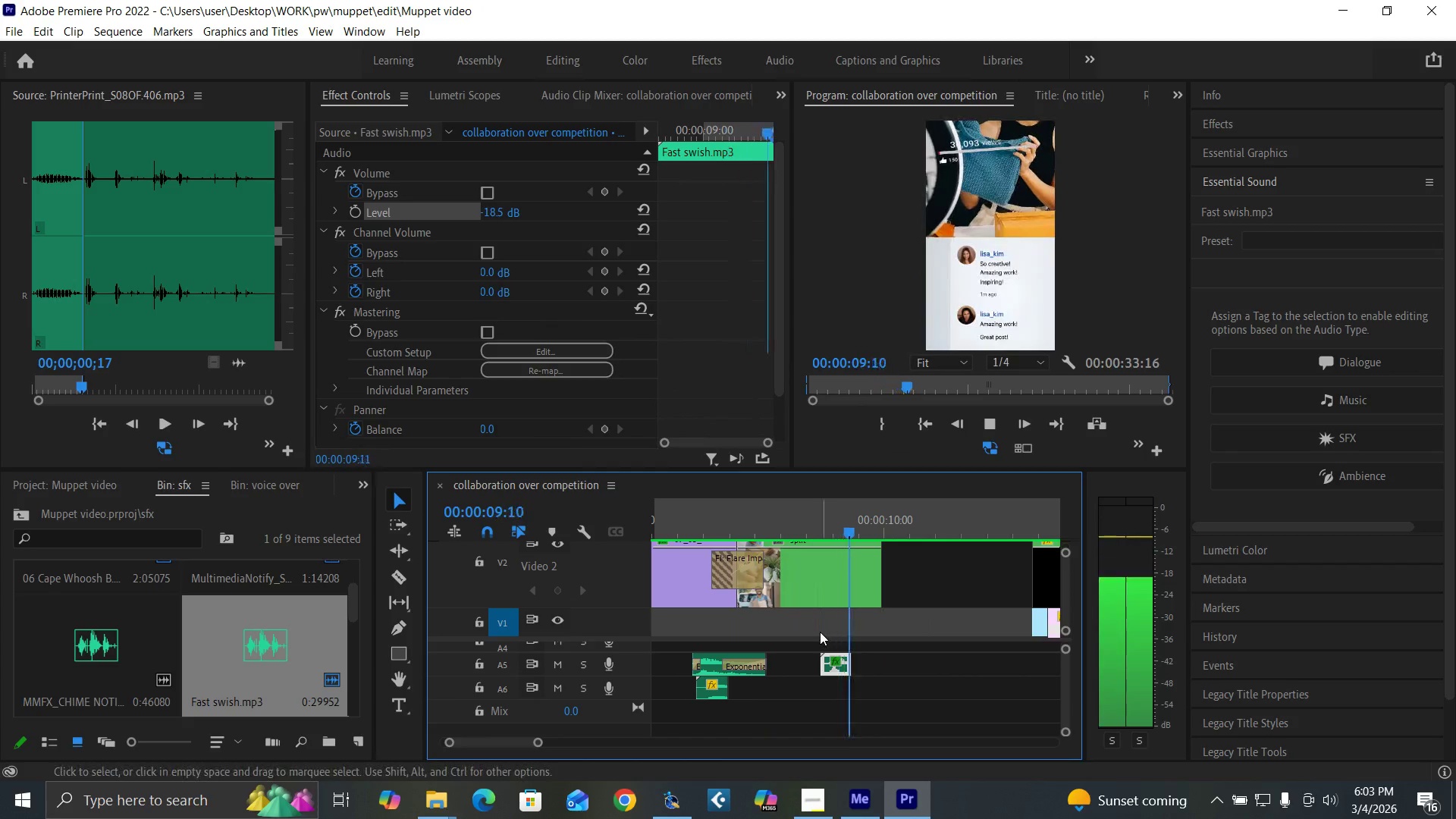 
key(Space)
 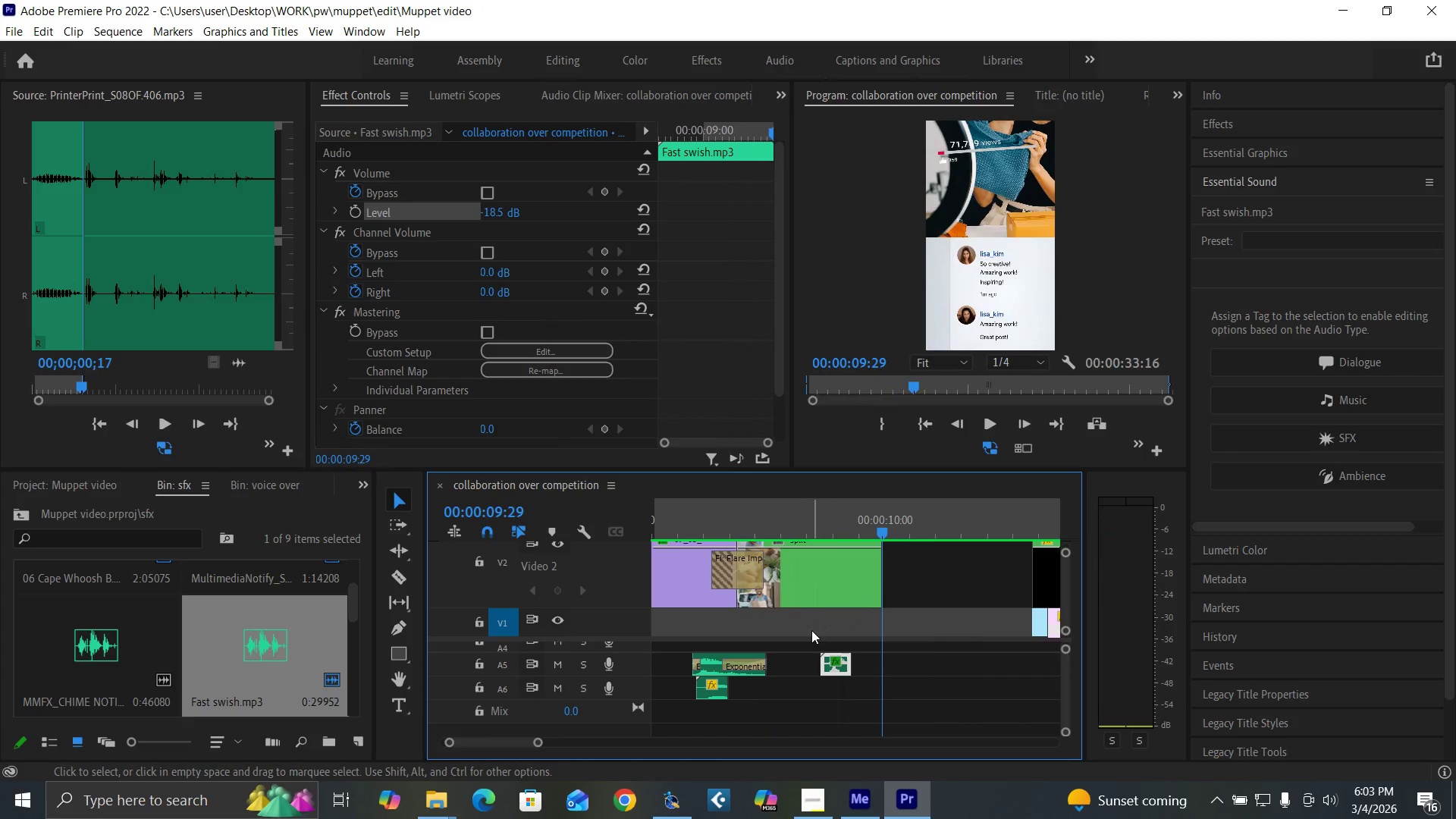 
key(Control+S)
 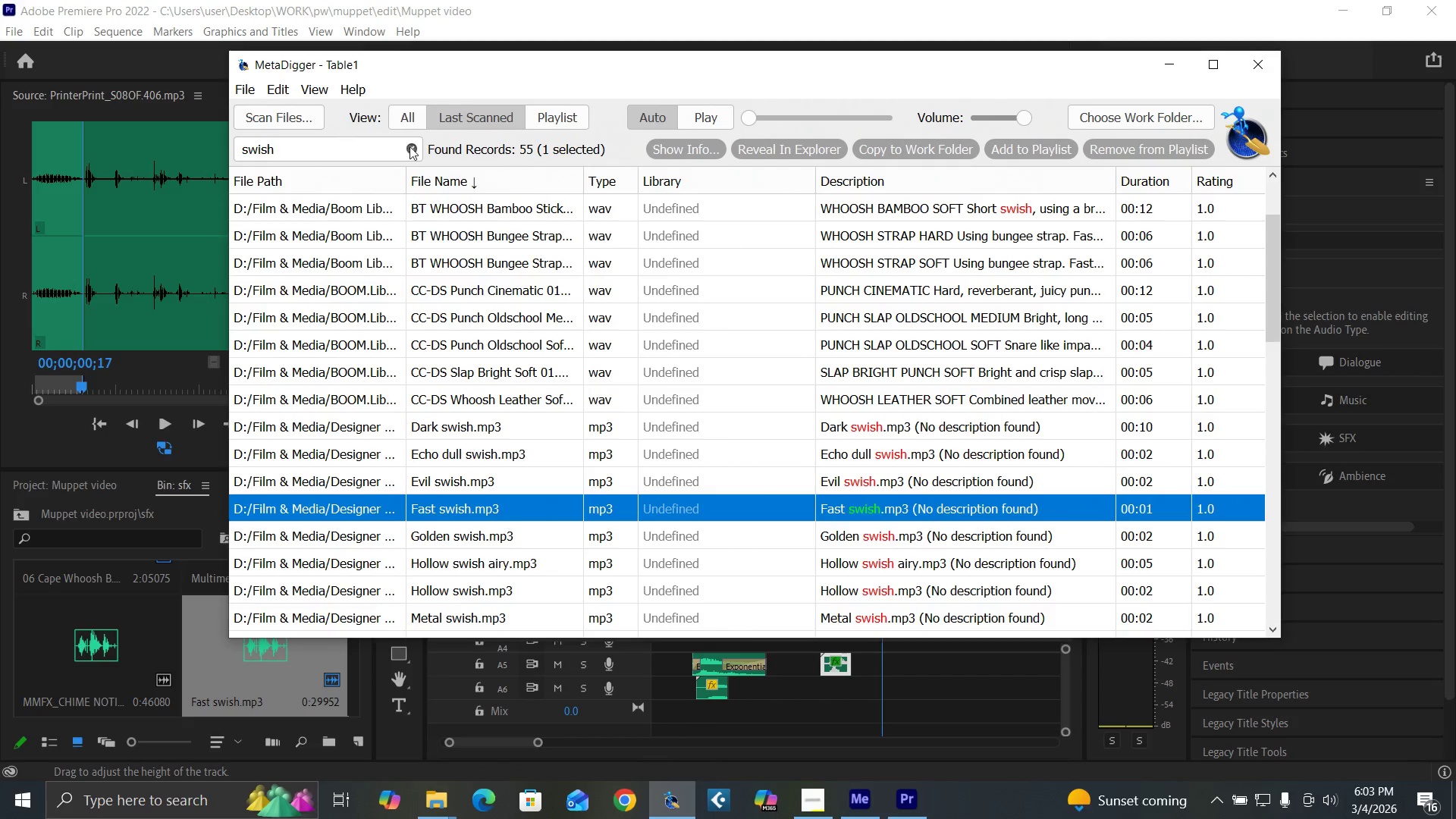 
double_click([354, 158])
 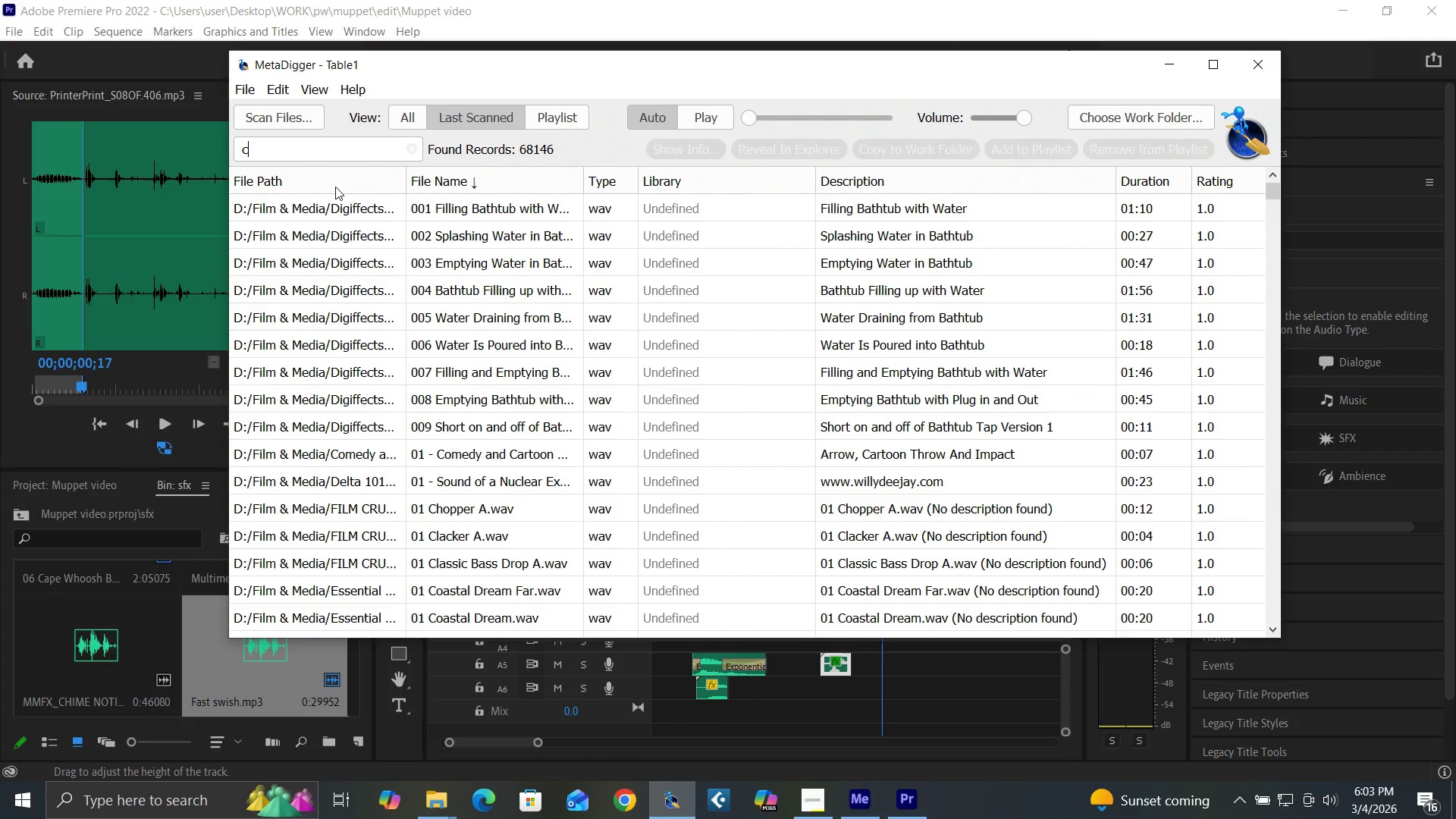 
type(computer count)
 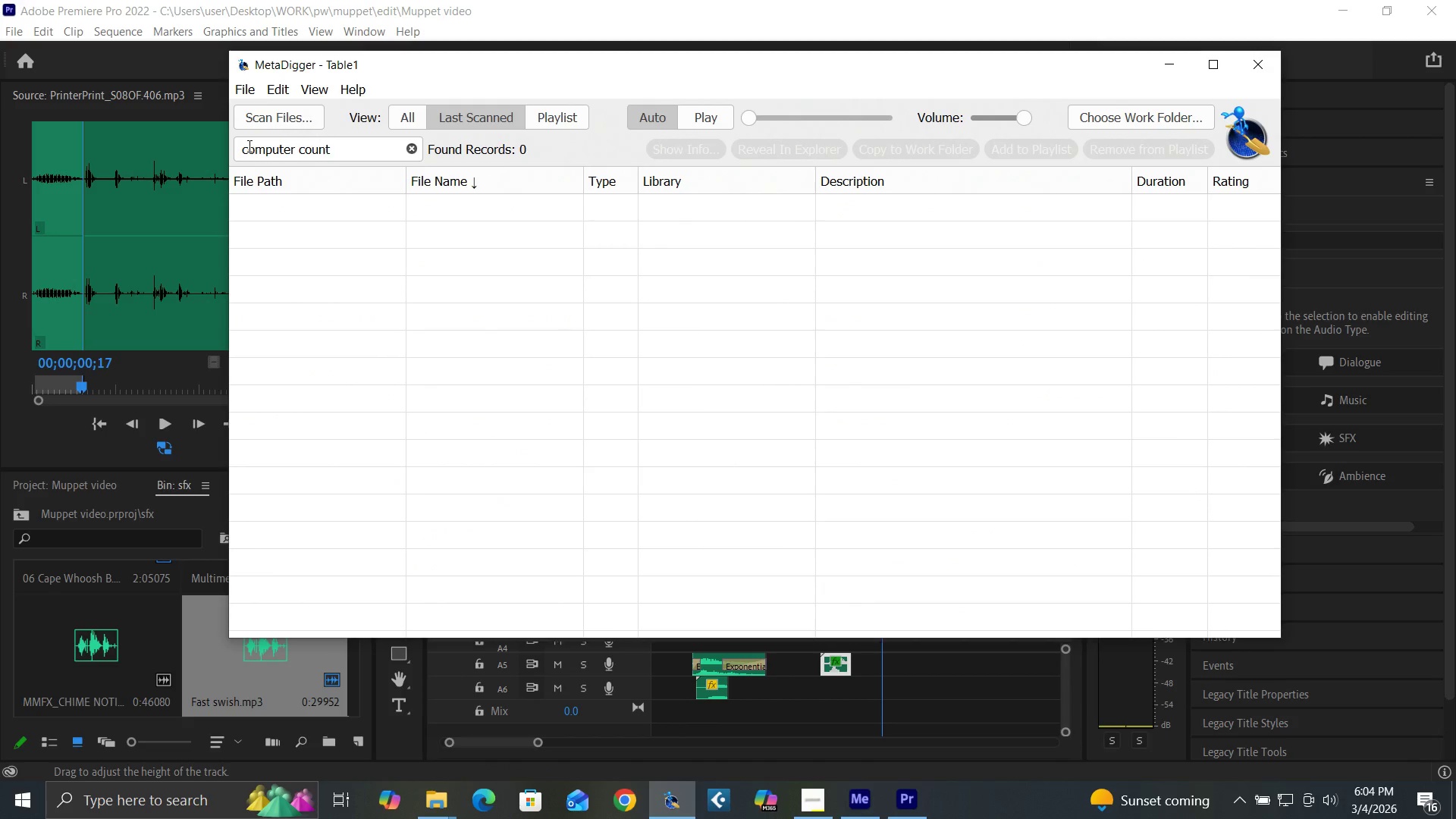 
left_click([293, 146])
 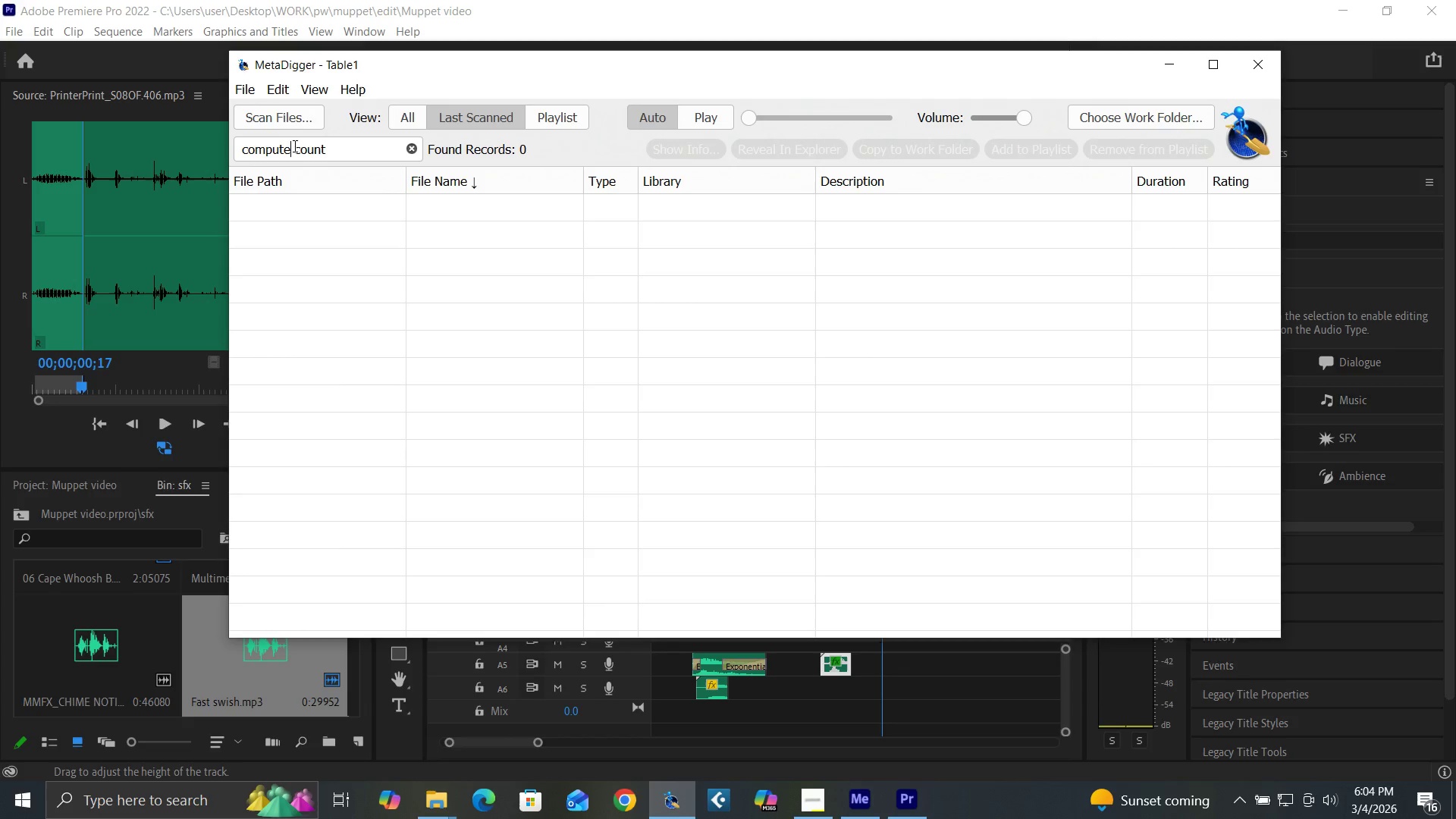 
hold_key(key=Backspace, duration=0.98)
 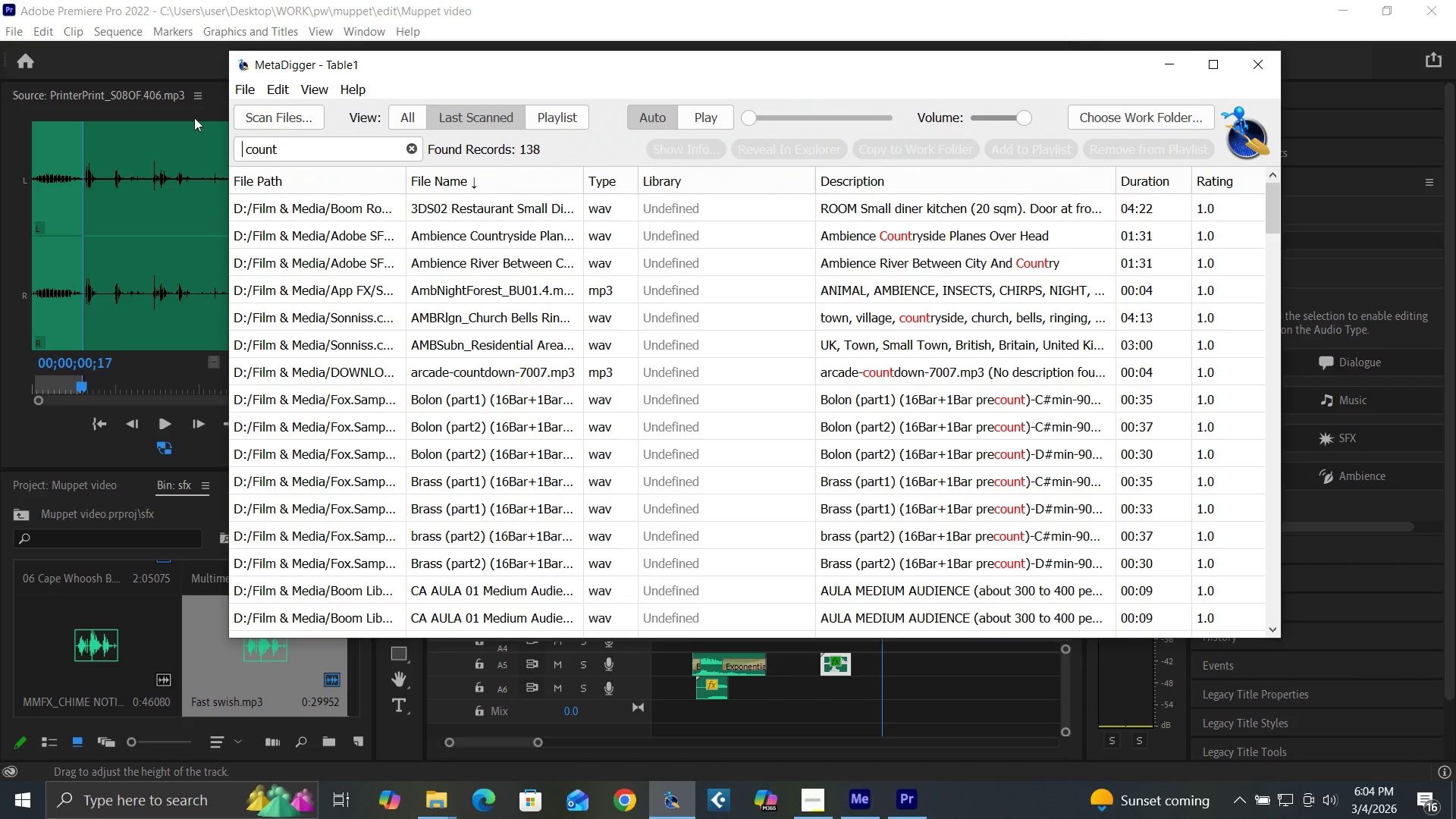 
left_click([278, 149])
 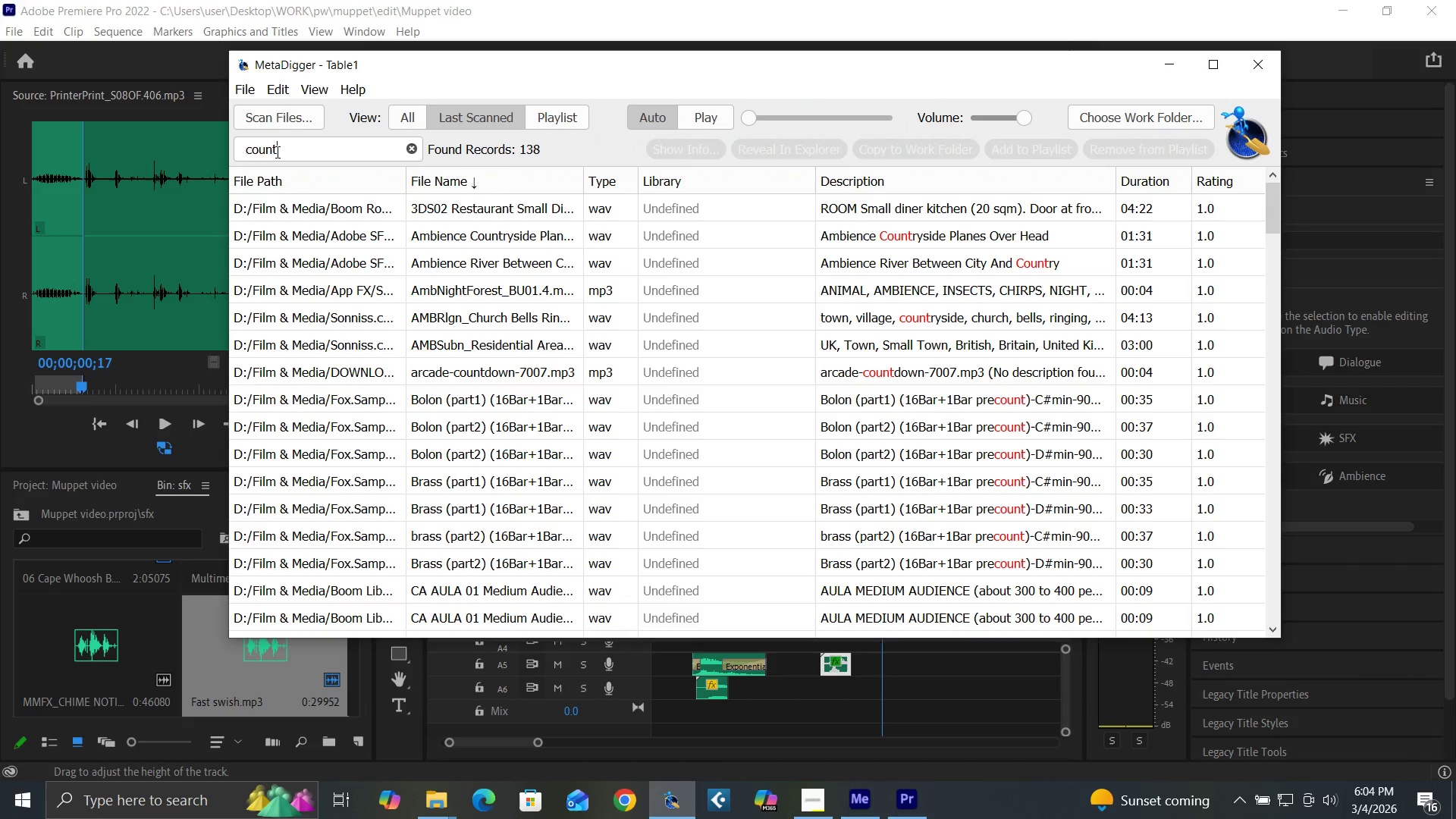 
key(I)
 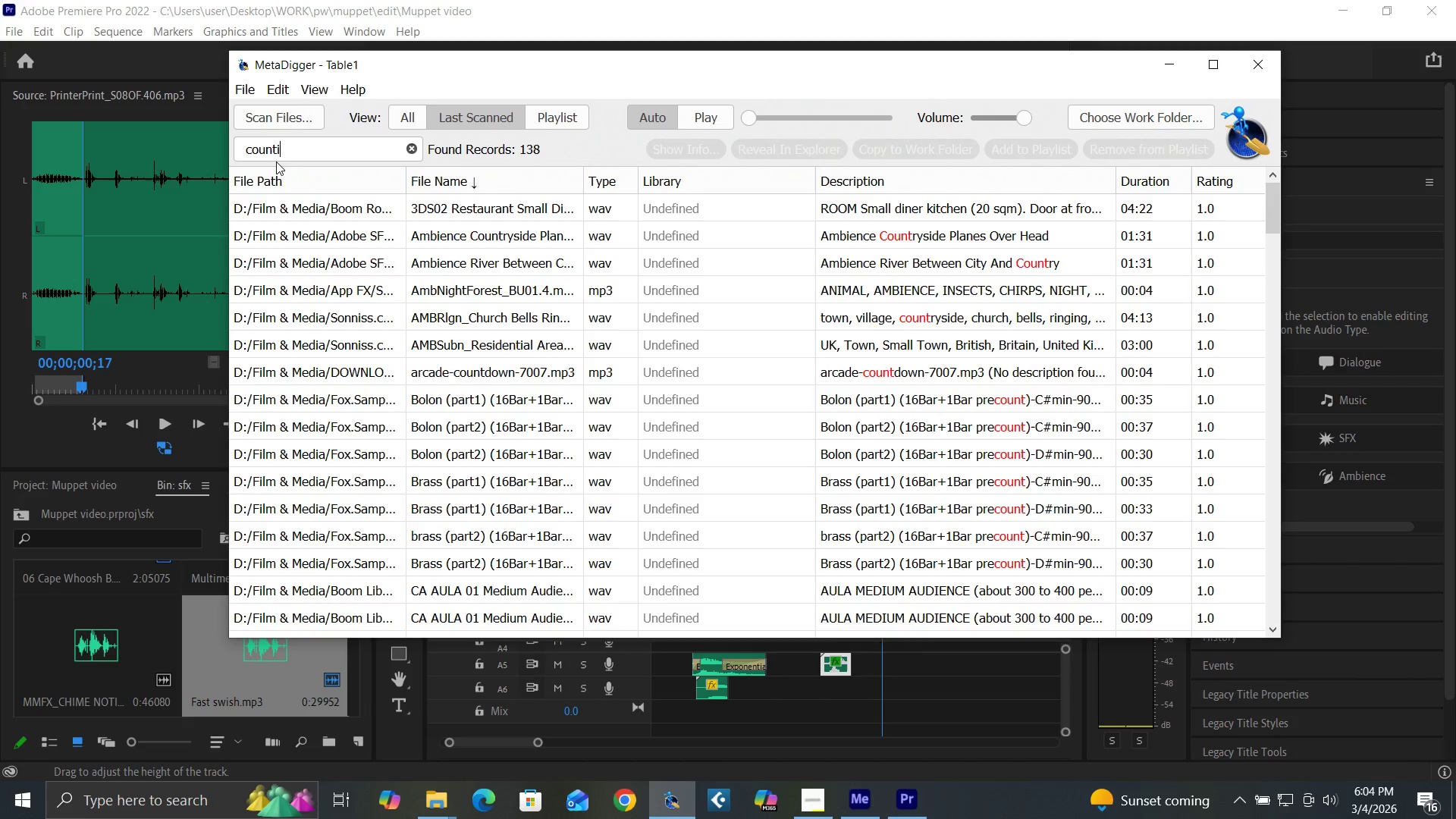 
type(ng)
 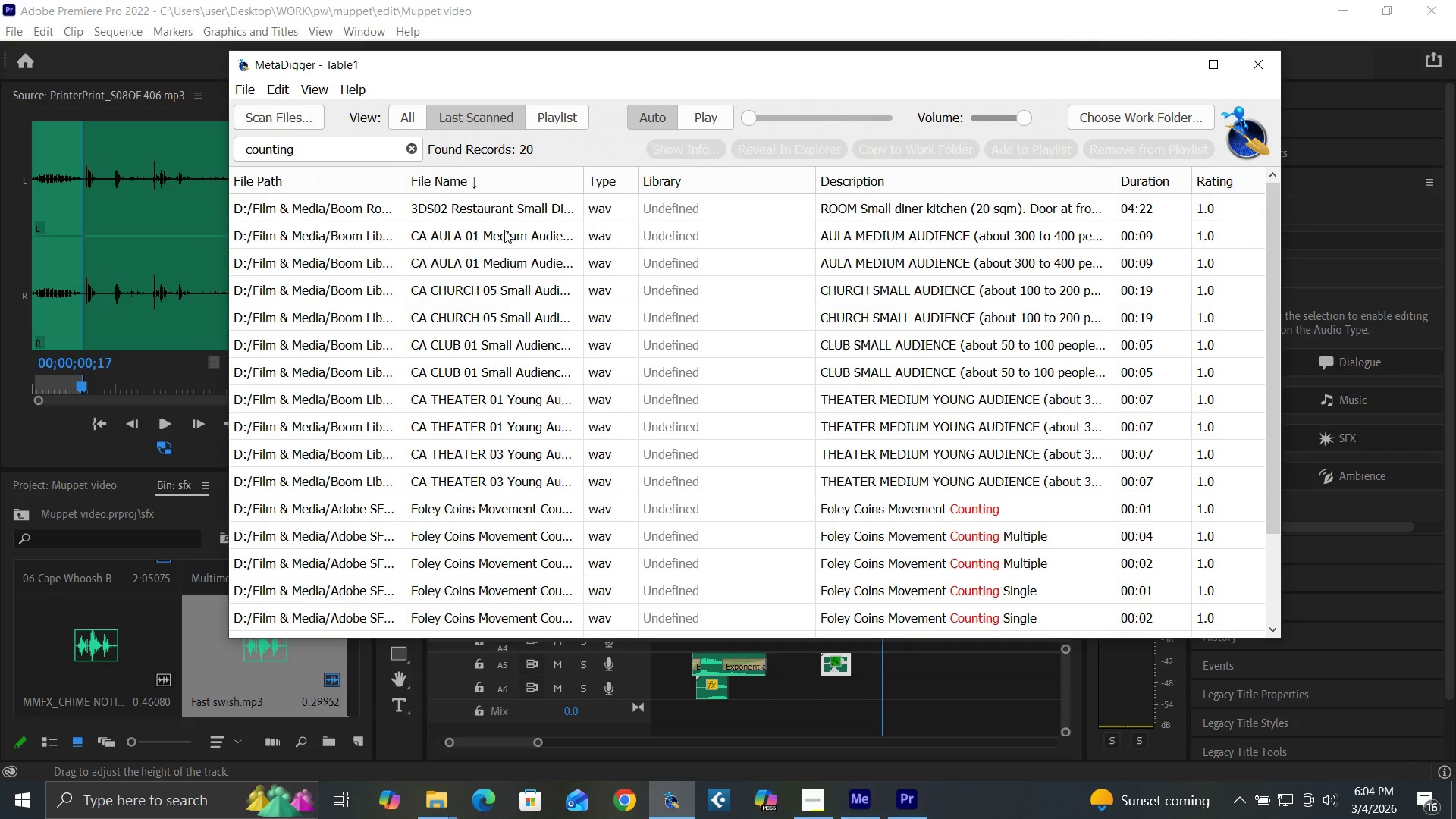 
scroll: coordinate [443, 362], scroll_direction: down, amount: 3.0
 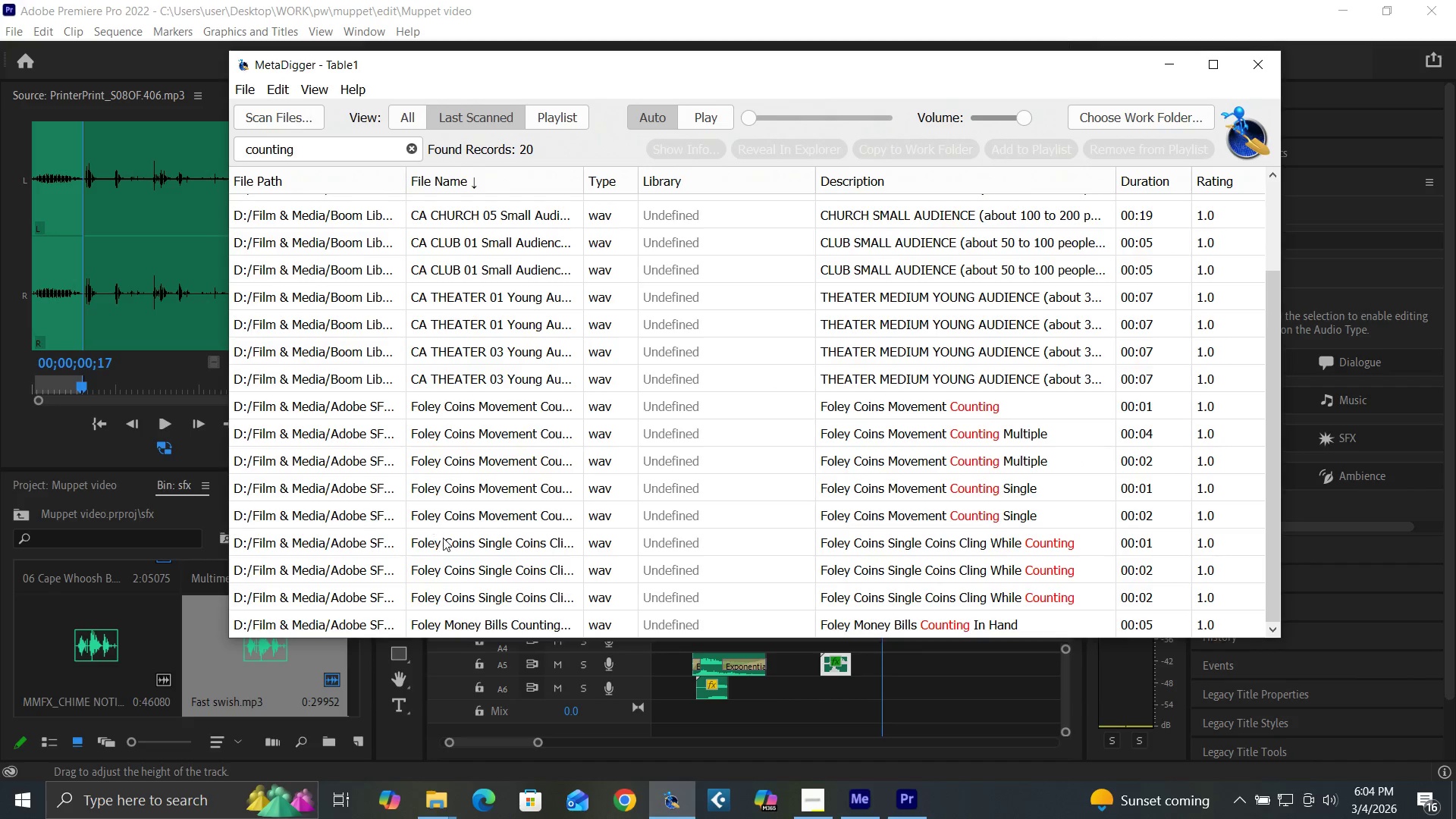 
left_click([443, 538])
 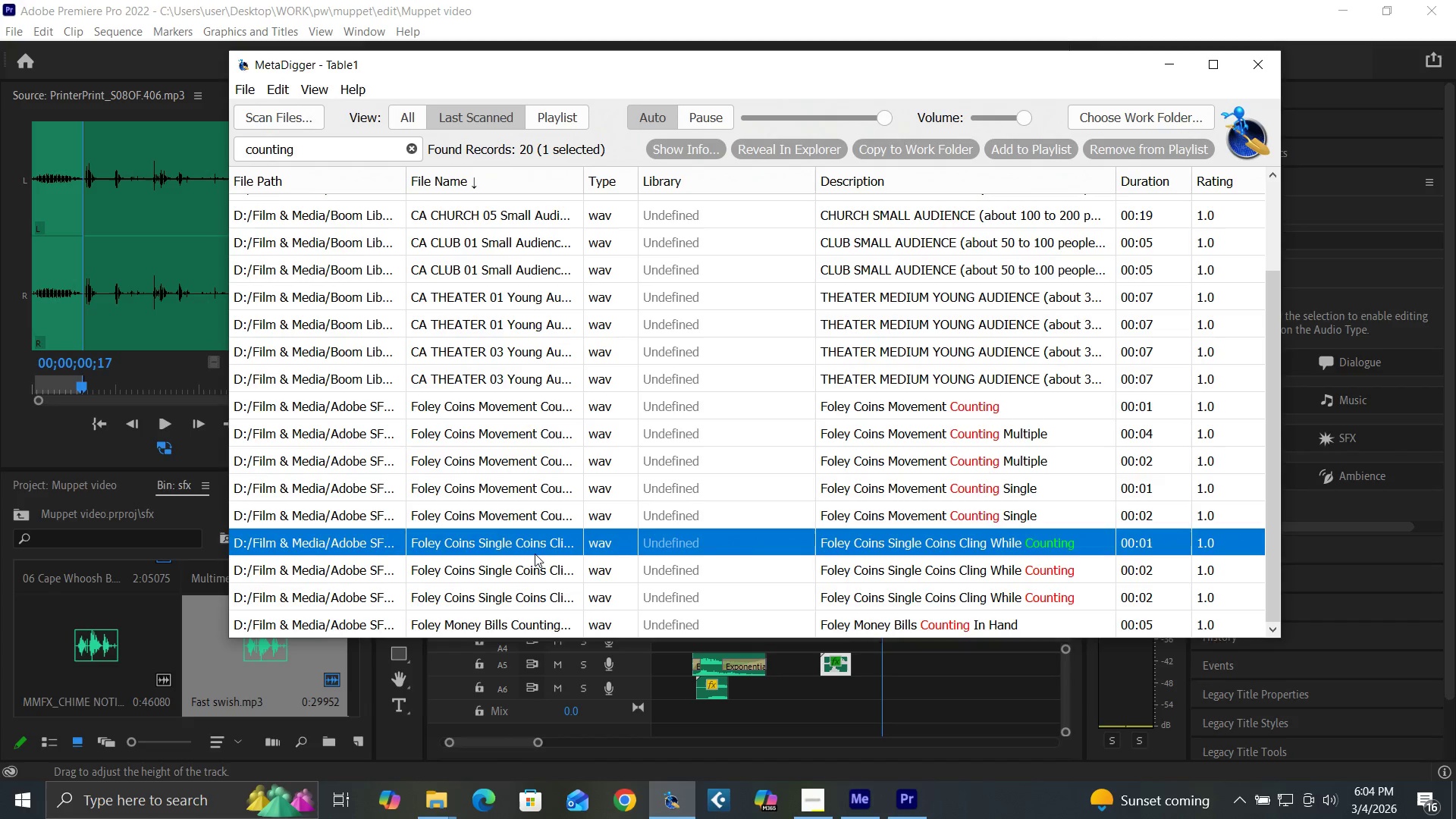 
scroll: coordinate [516, 461], scroll_direction: down, amount: 6.0
 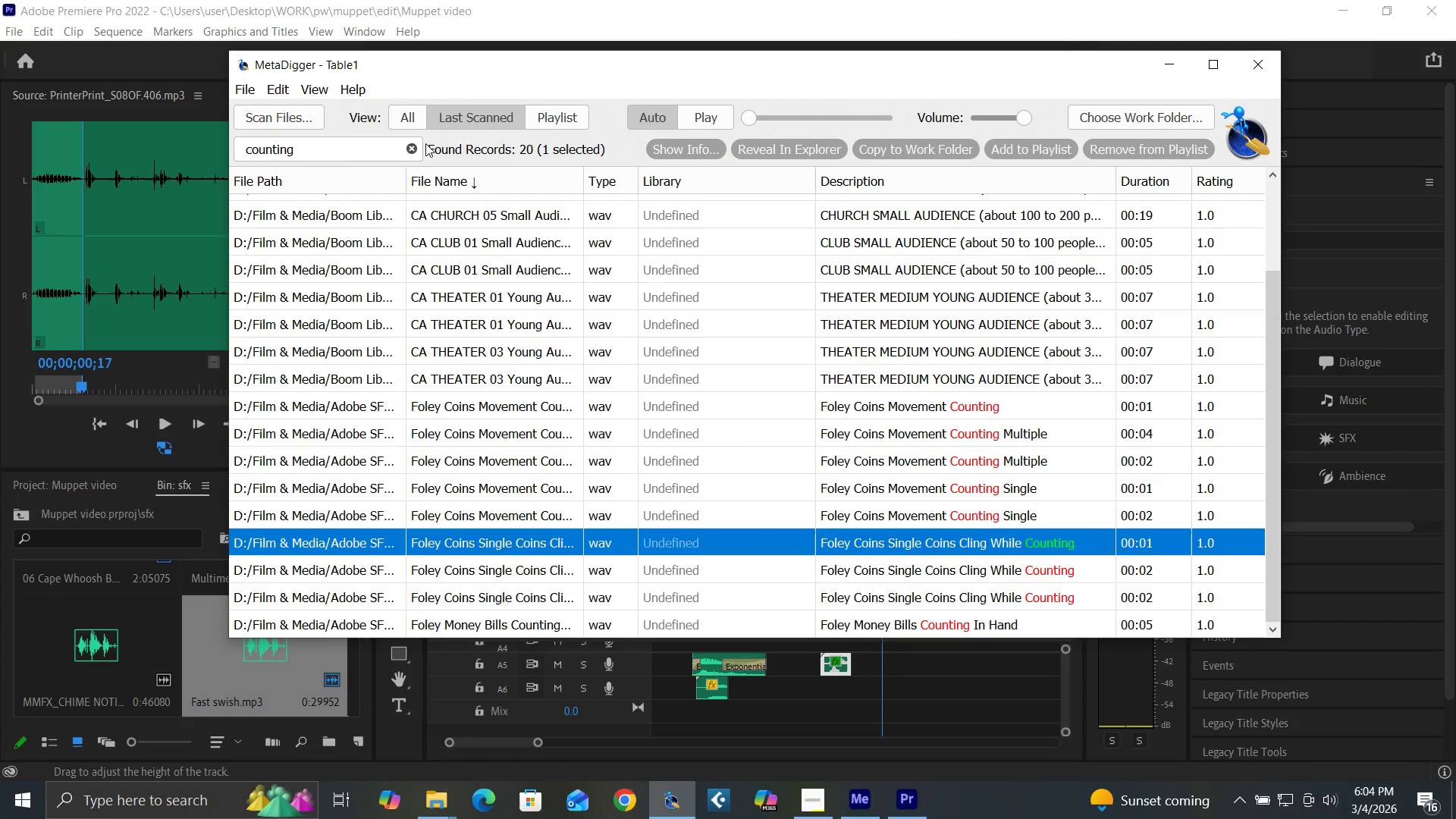 
left_click([413, 152])
 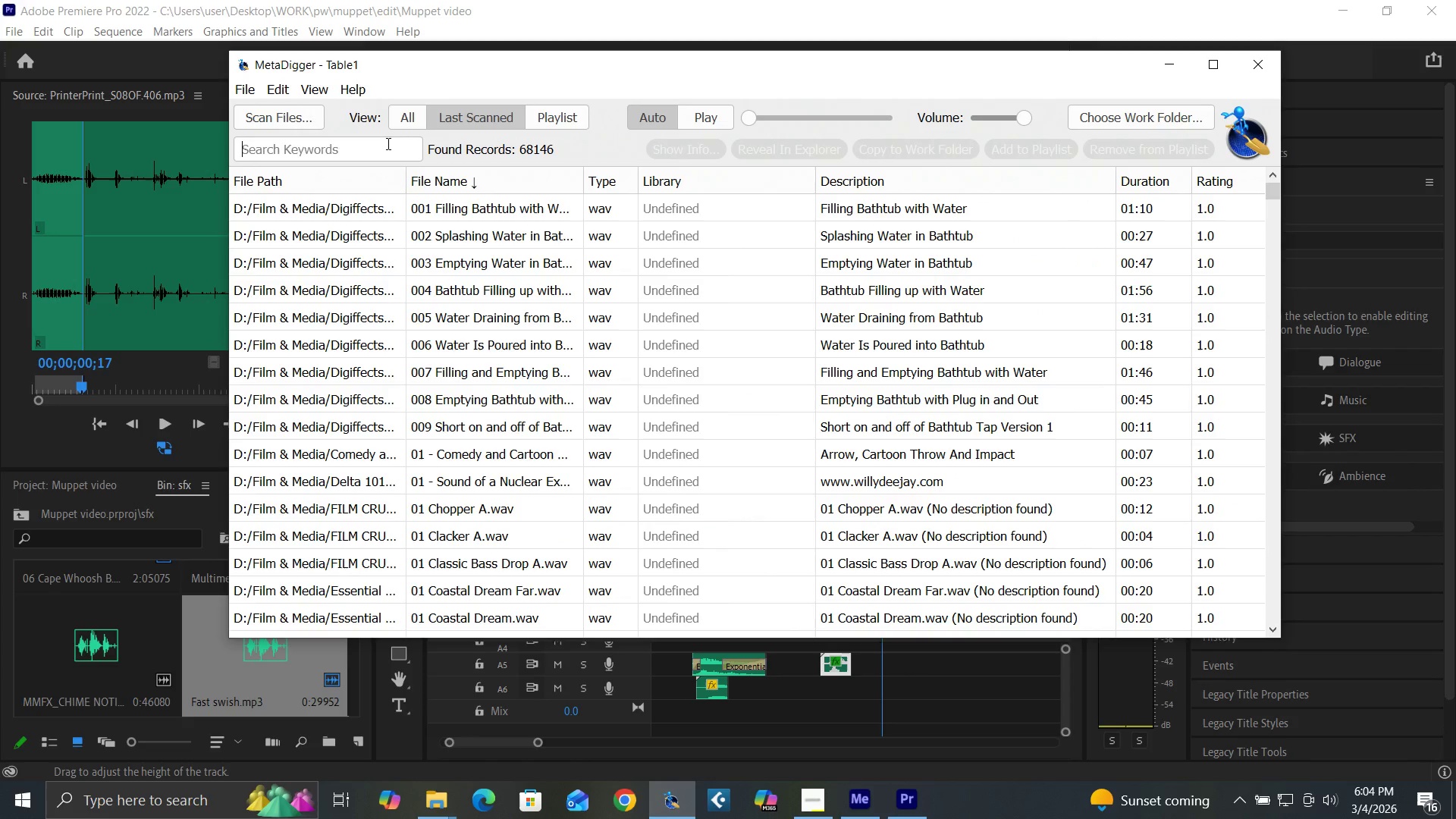 
type(digital number)
 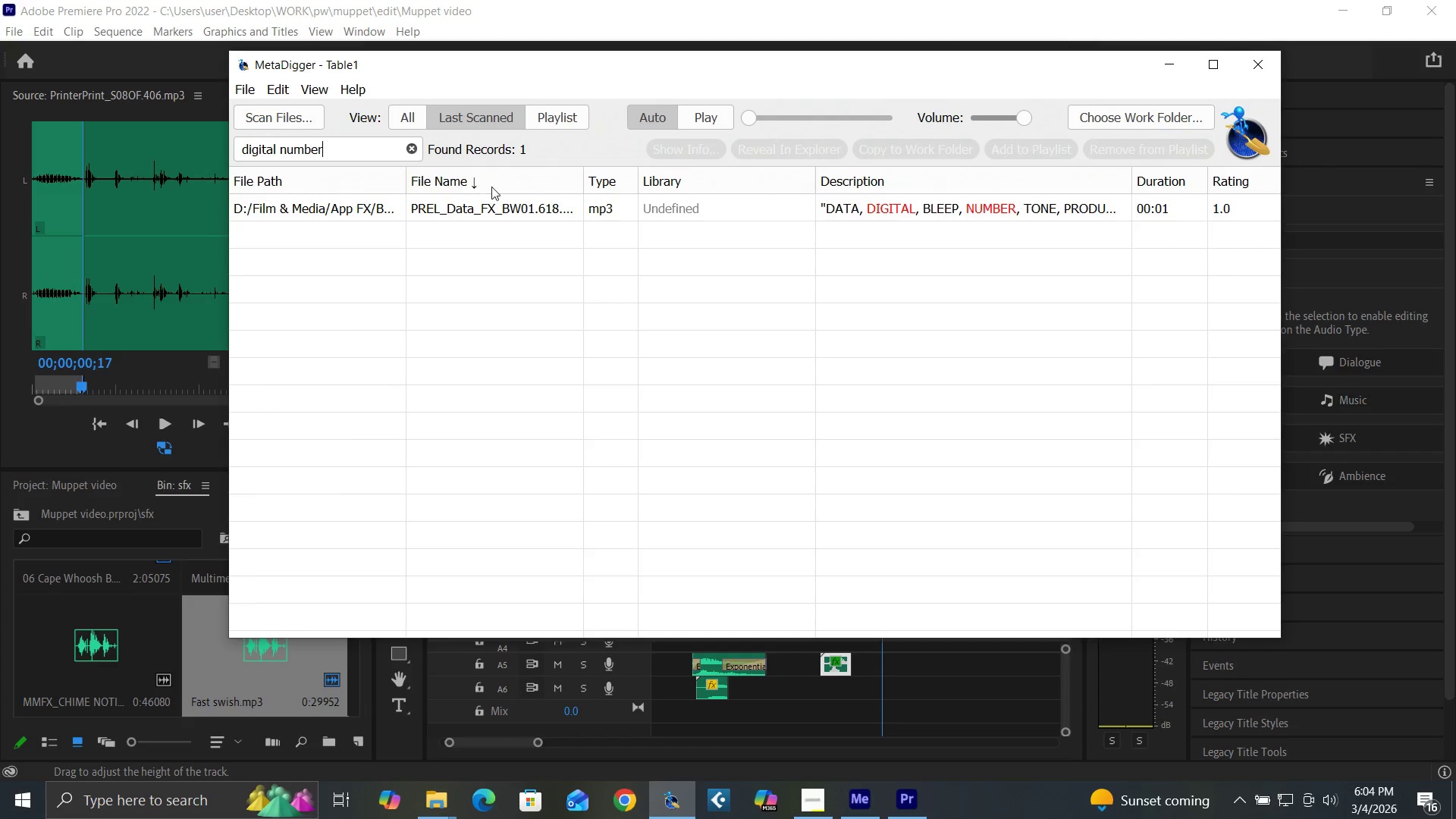 
left_click([505, 204])
 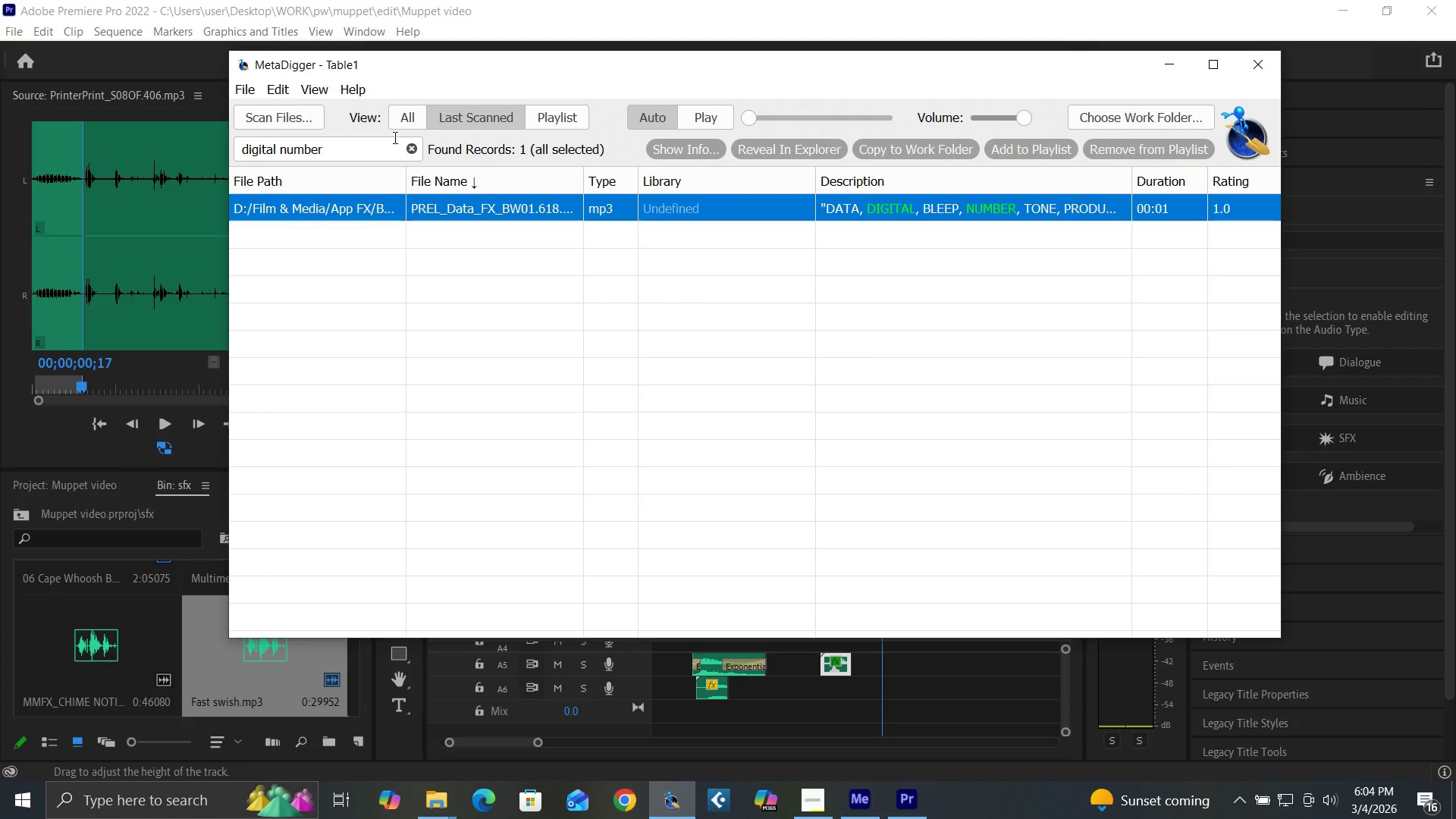 
left_click([375, 145])
 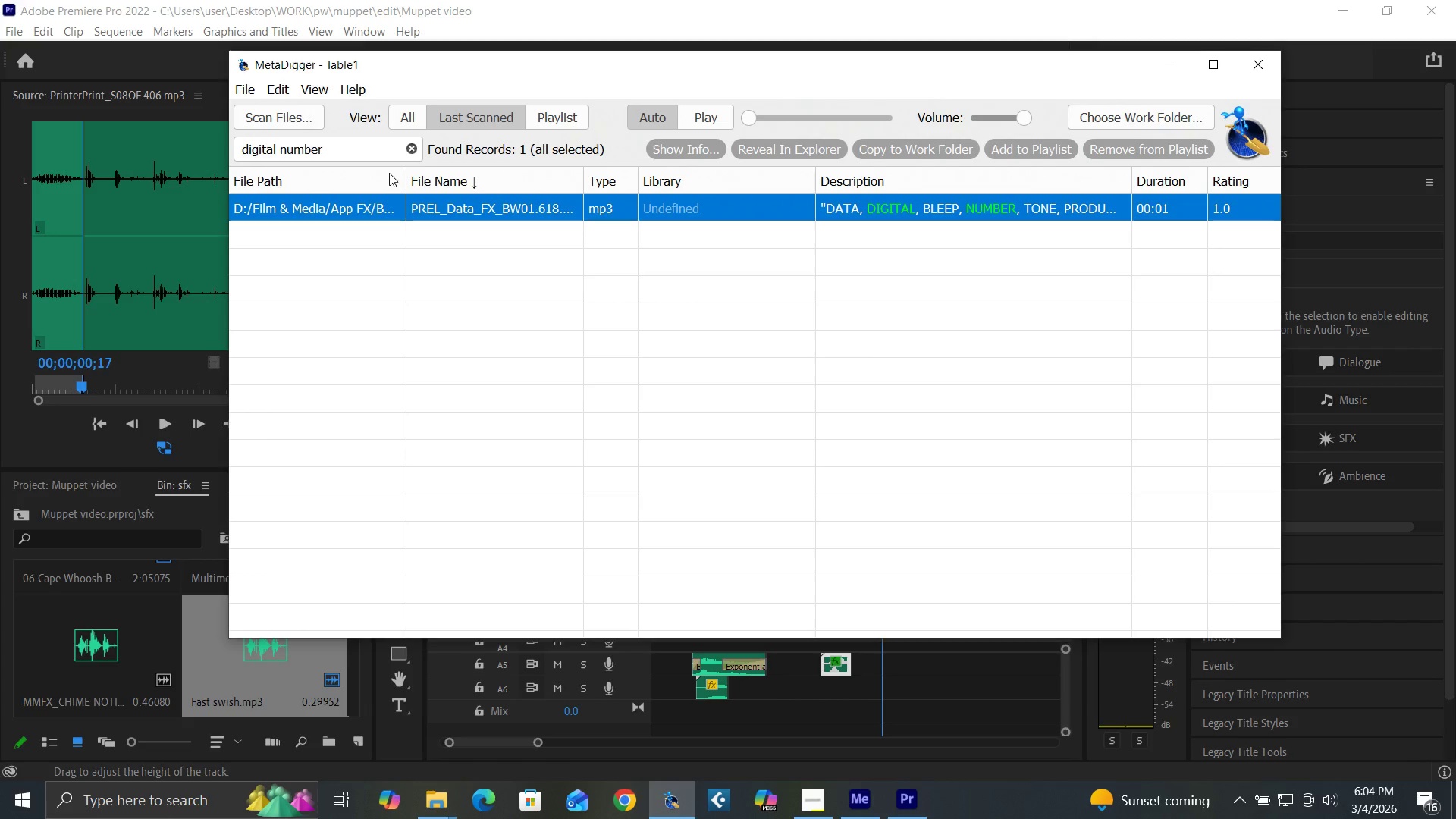 
key(Backspace)
 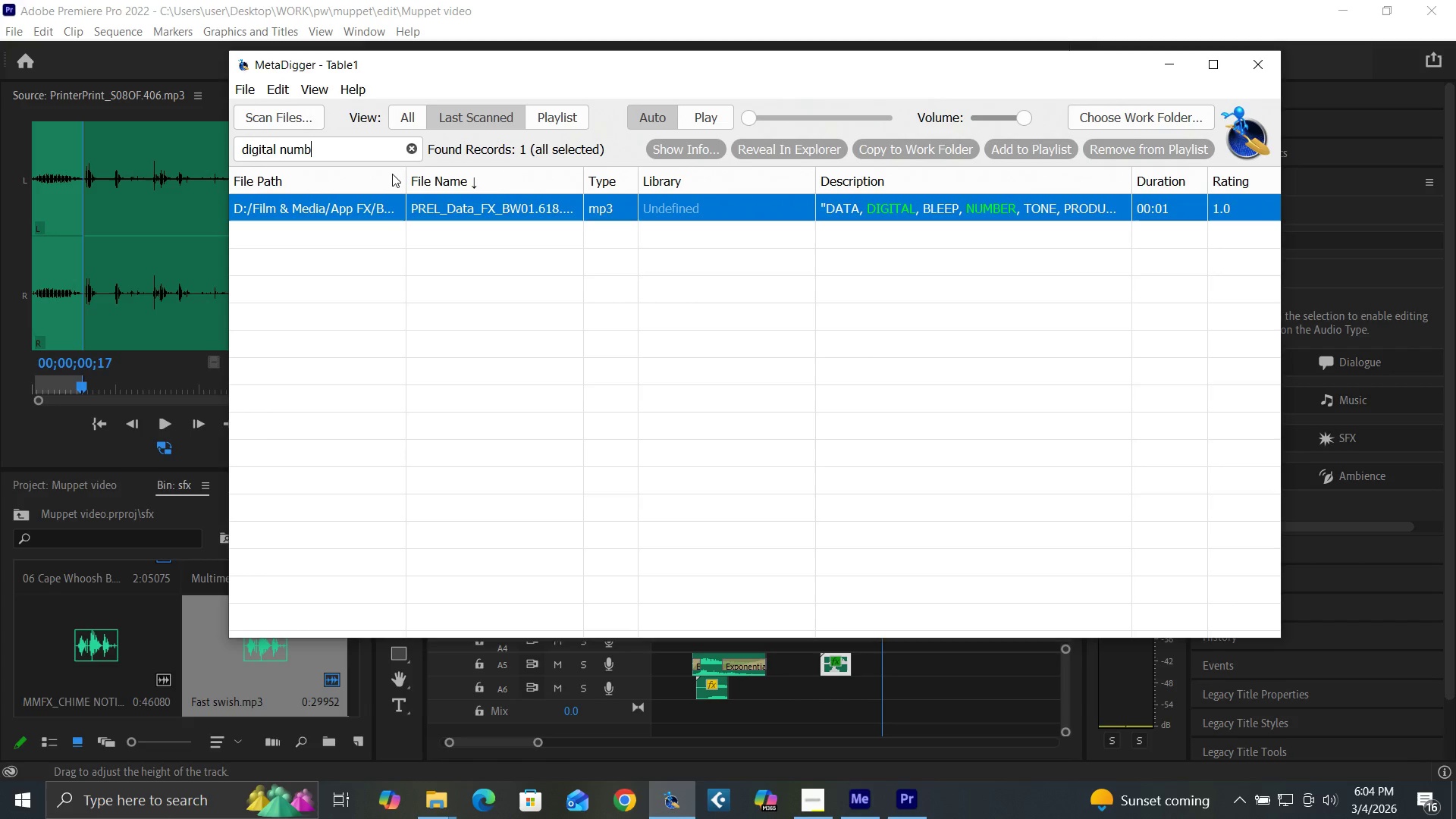 
key(Backspace)
 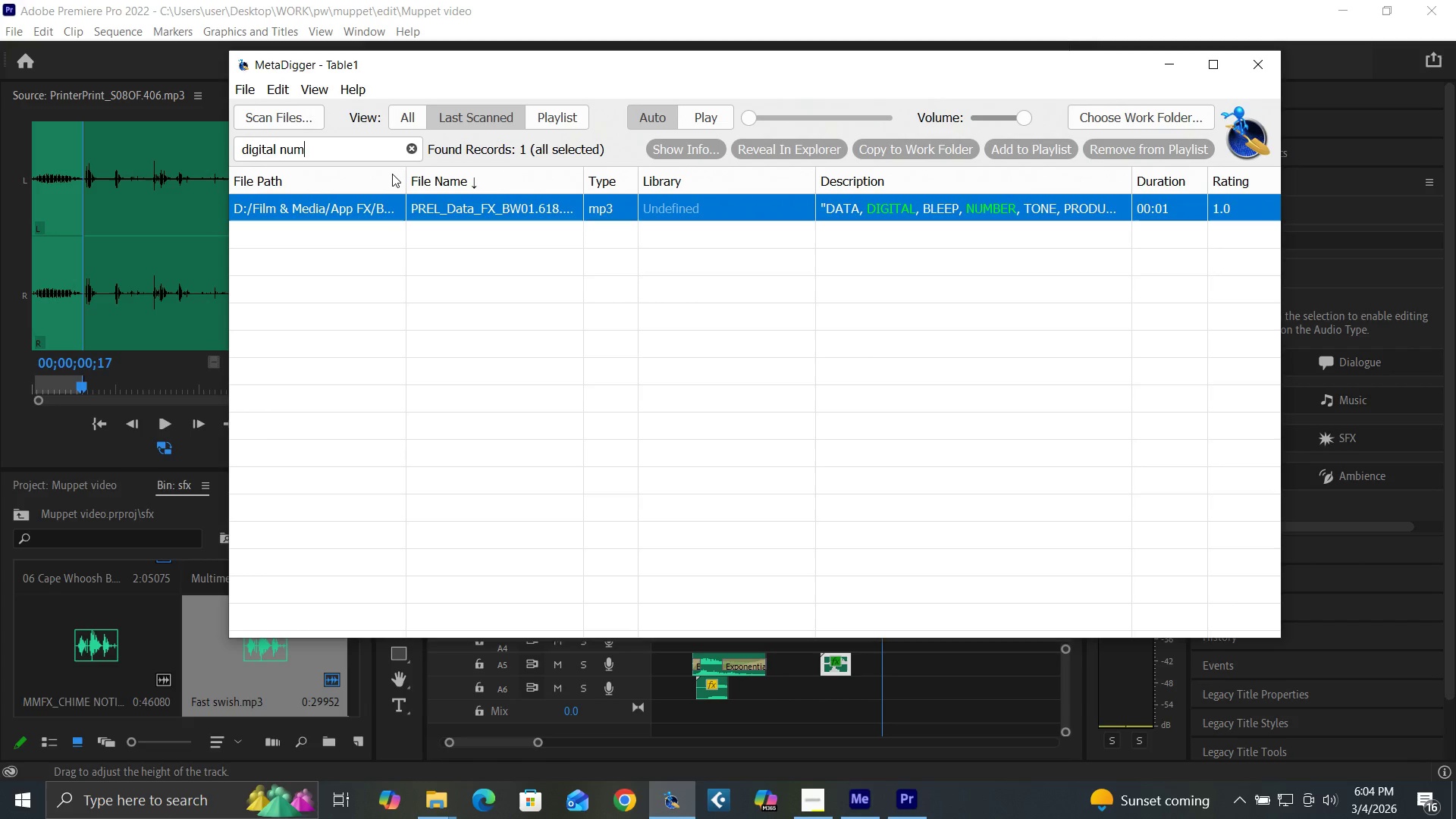 
key(Backspace)
 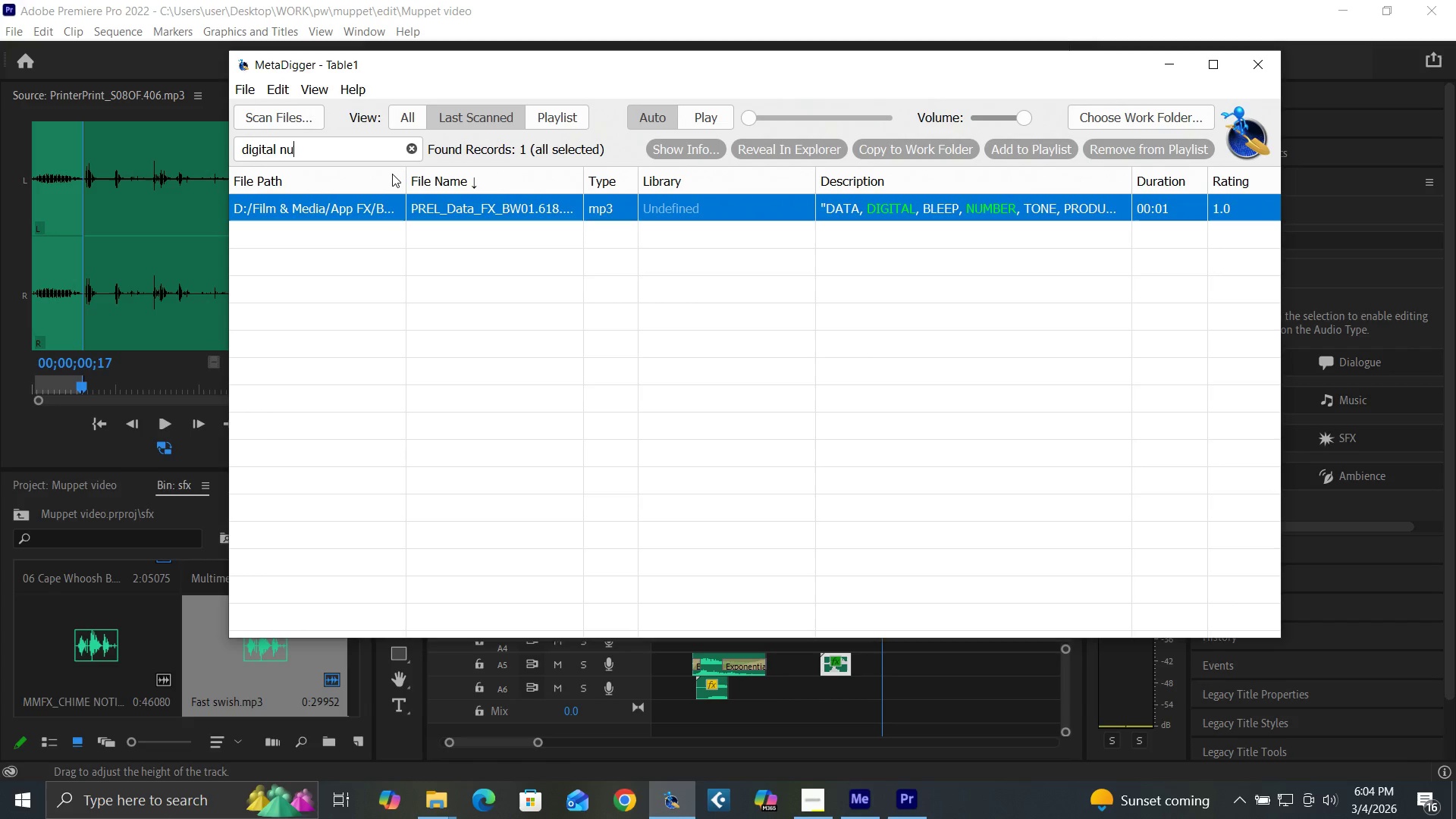 
key(Backspace)
 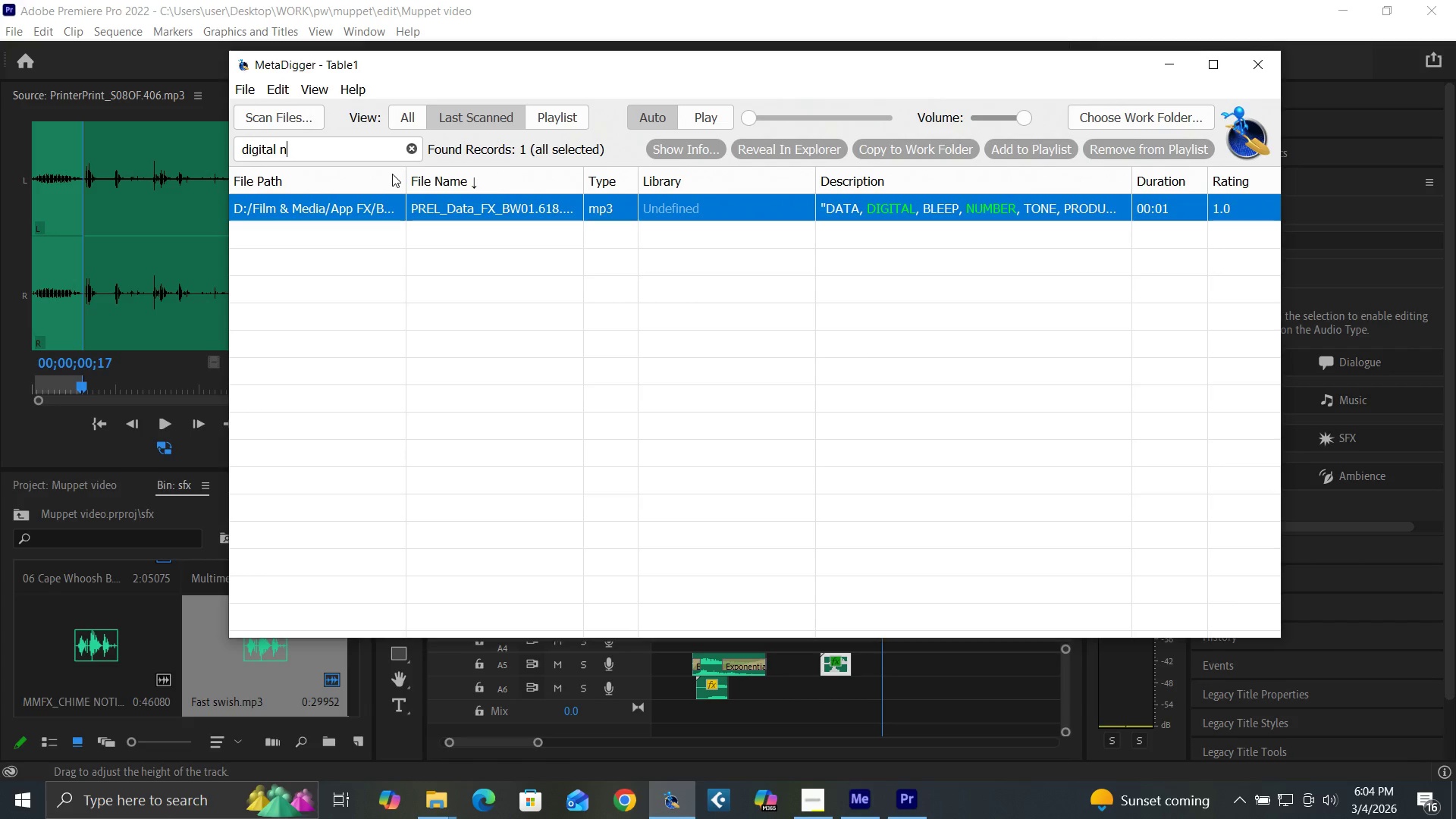 
key(Backspace)
 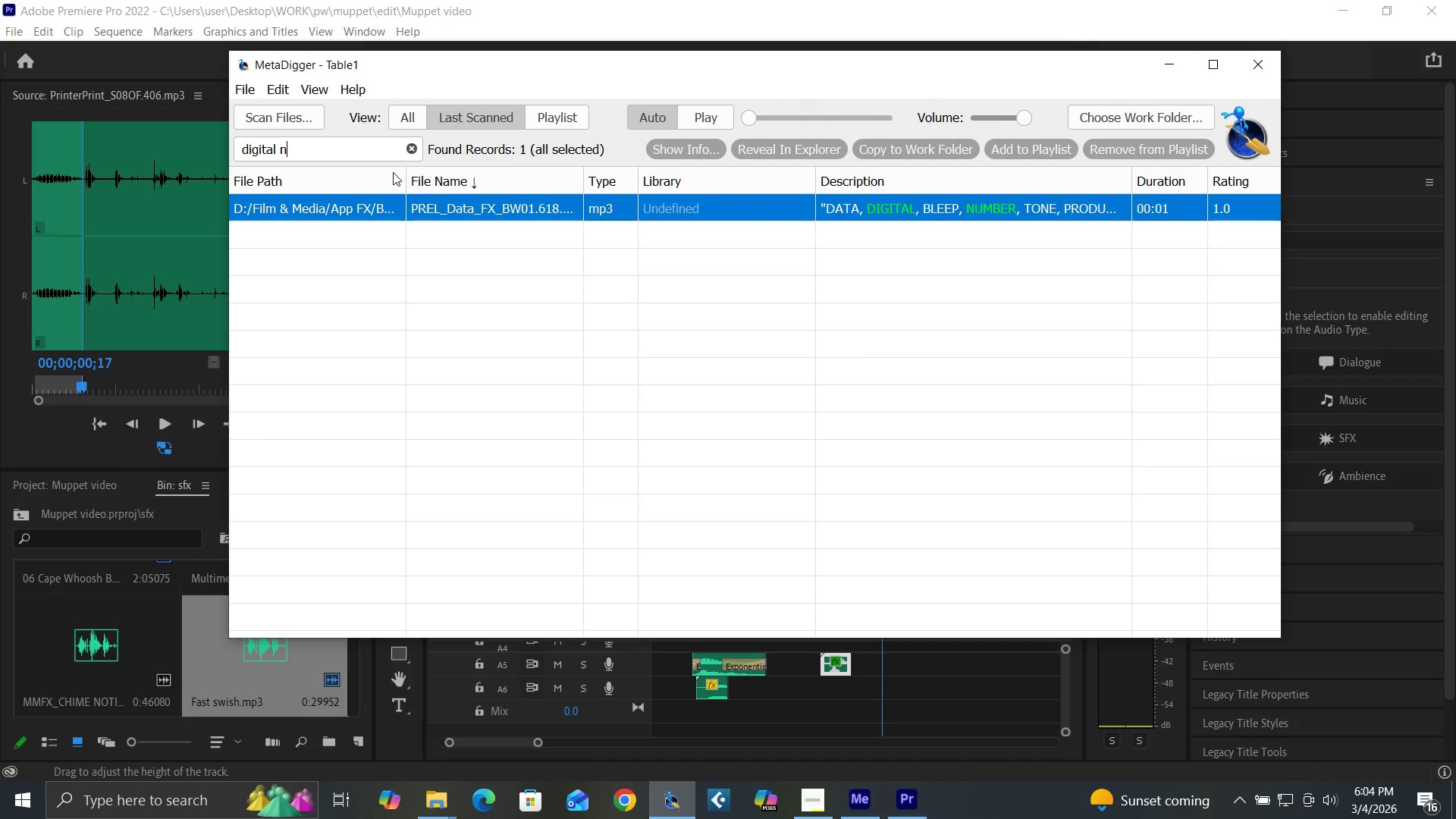 
key(Backspace)
 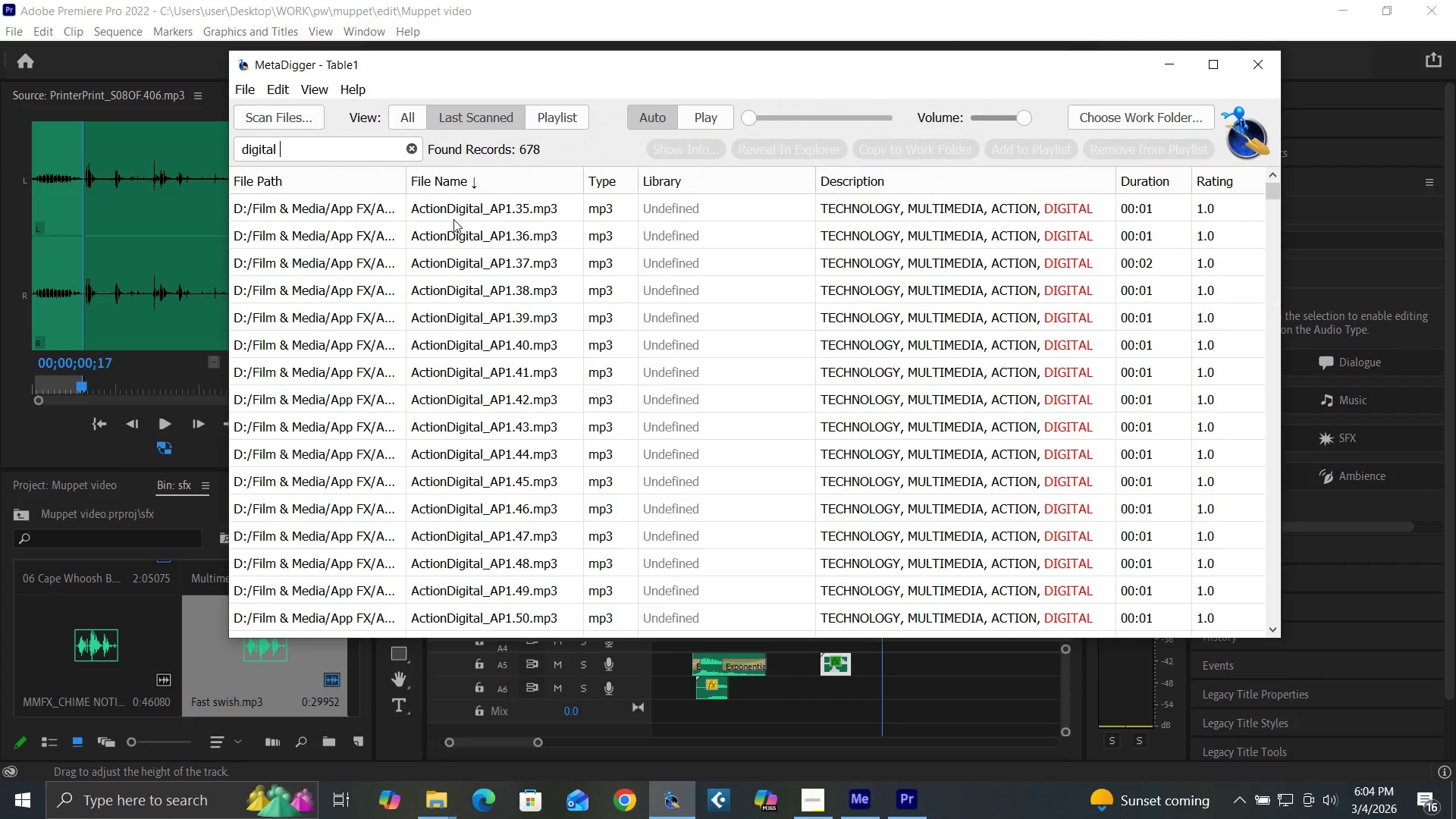 
left_click([451, 209])
 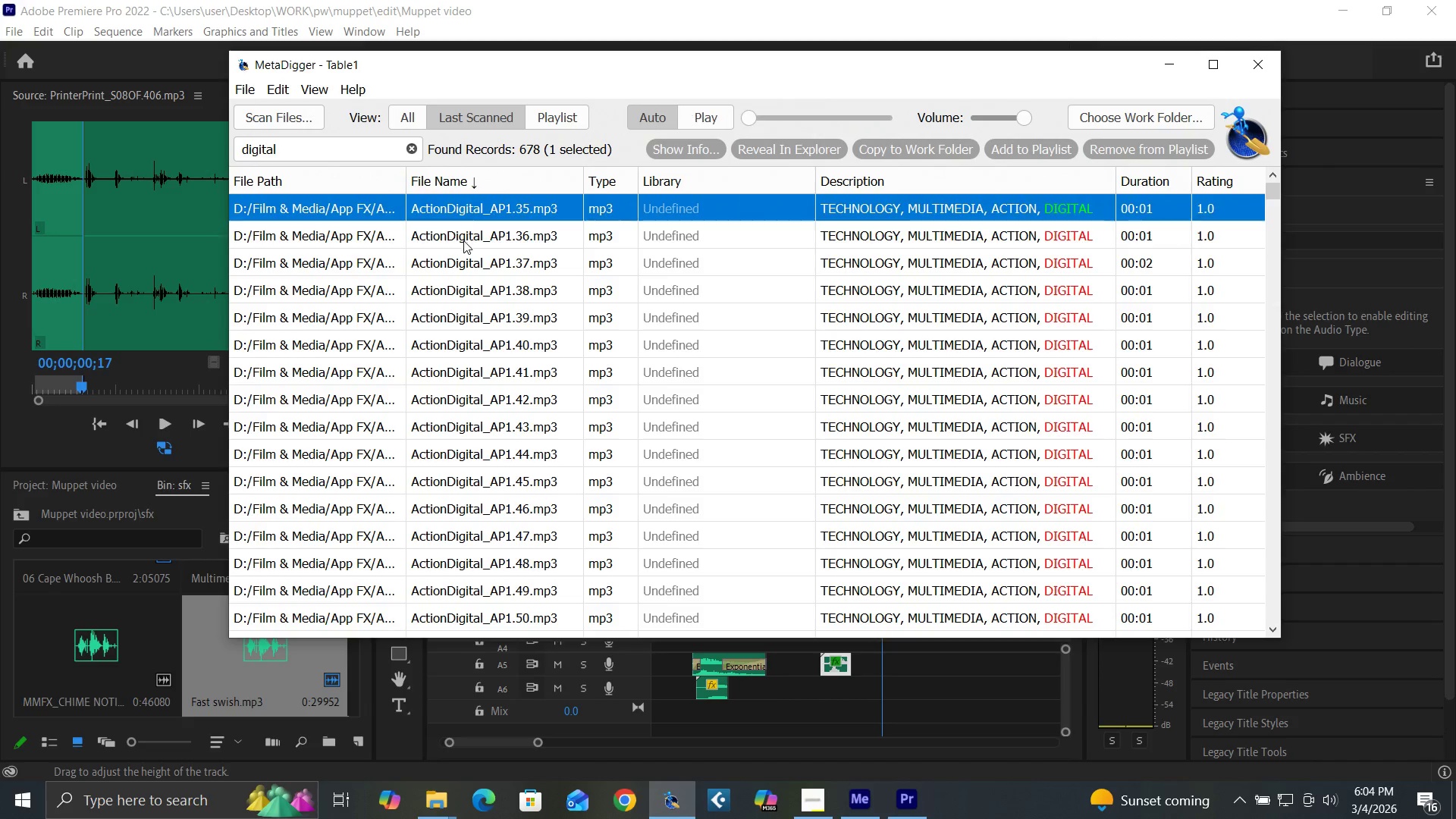 
left_click([464, 240])
 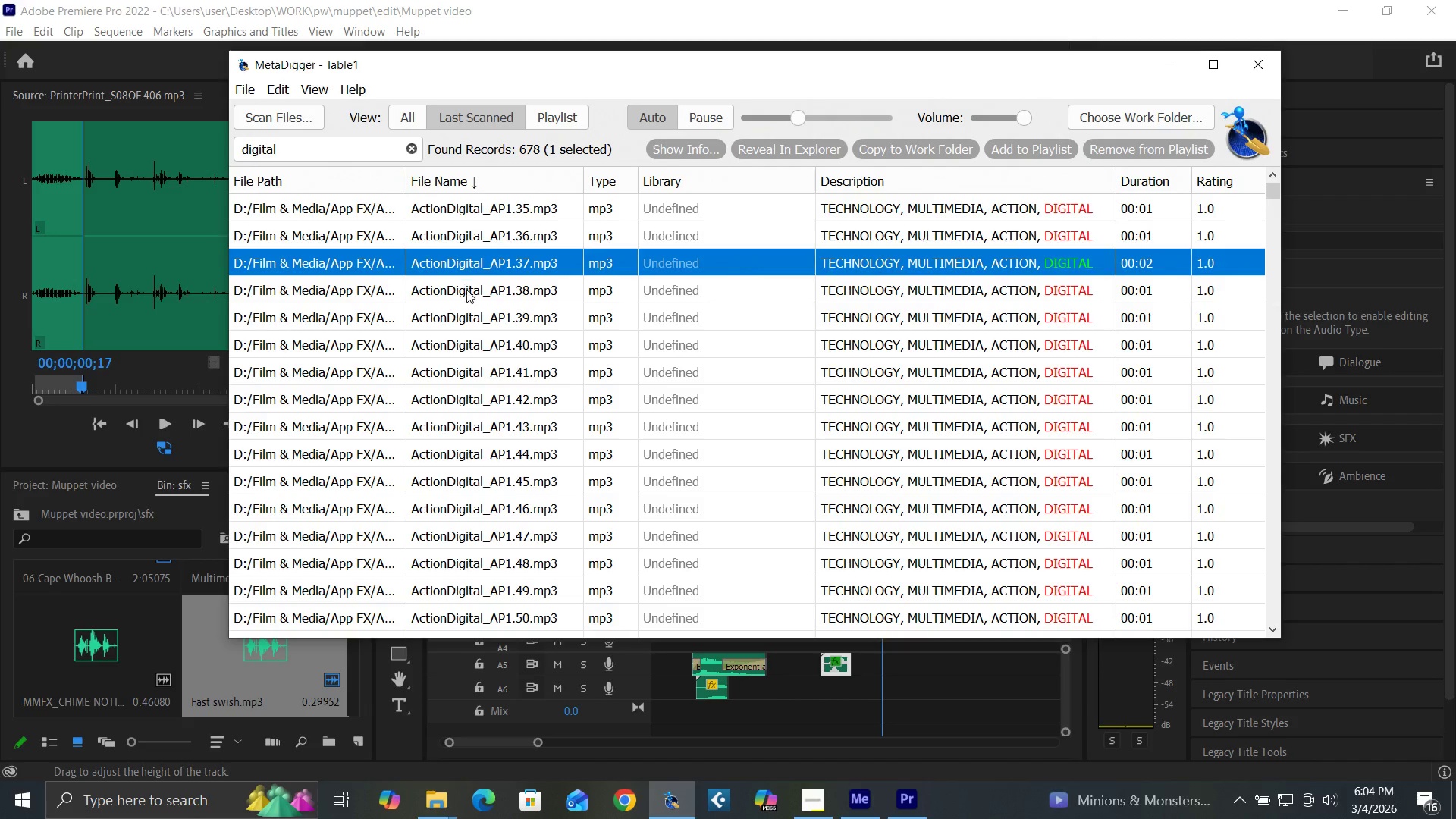 
triple_click([466, 290])
 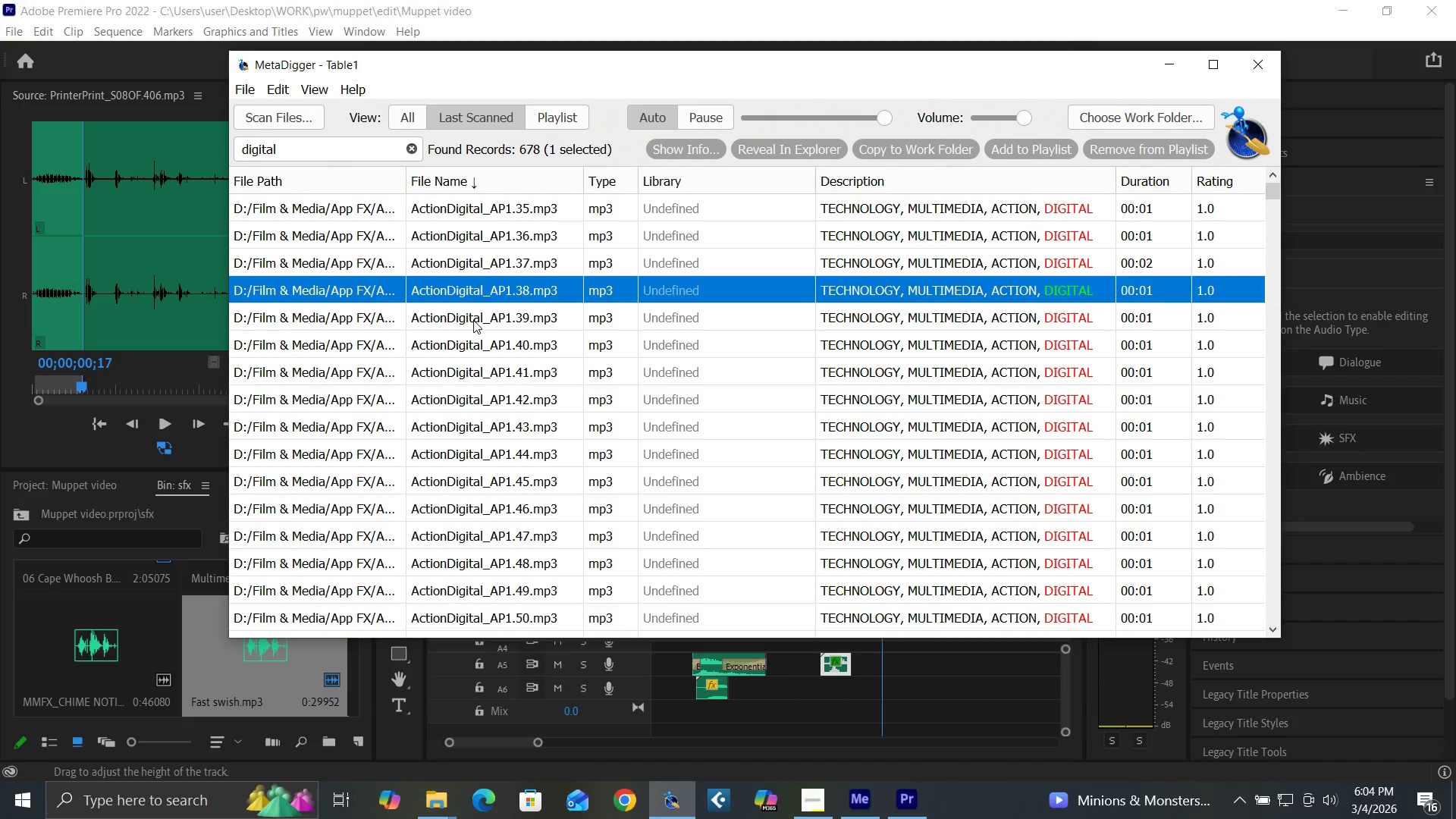 
left_click([473, 320])
 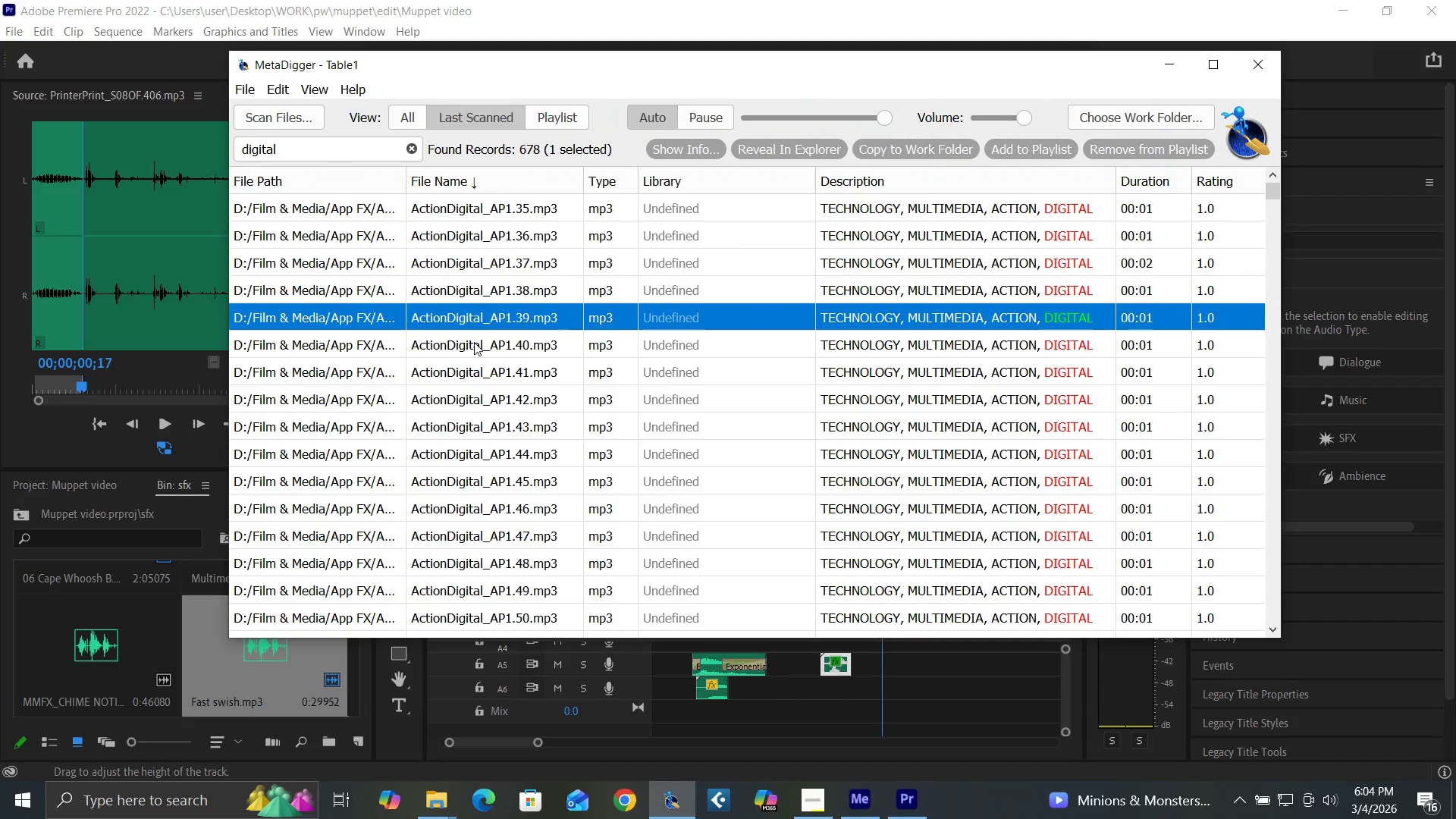 
left_click([474, 342])
 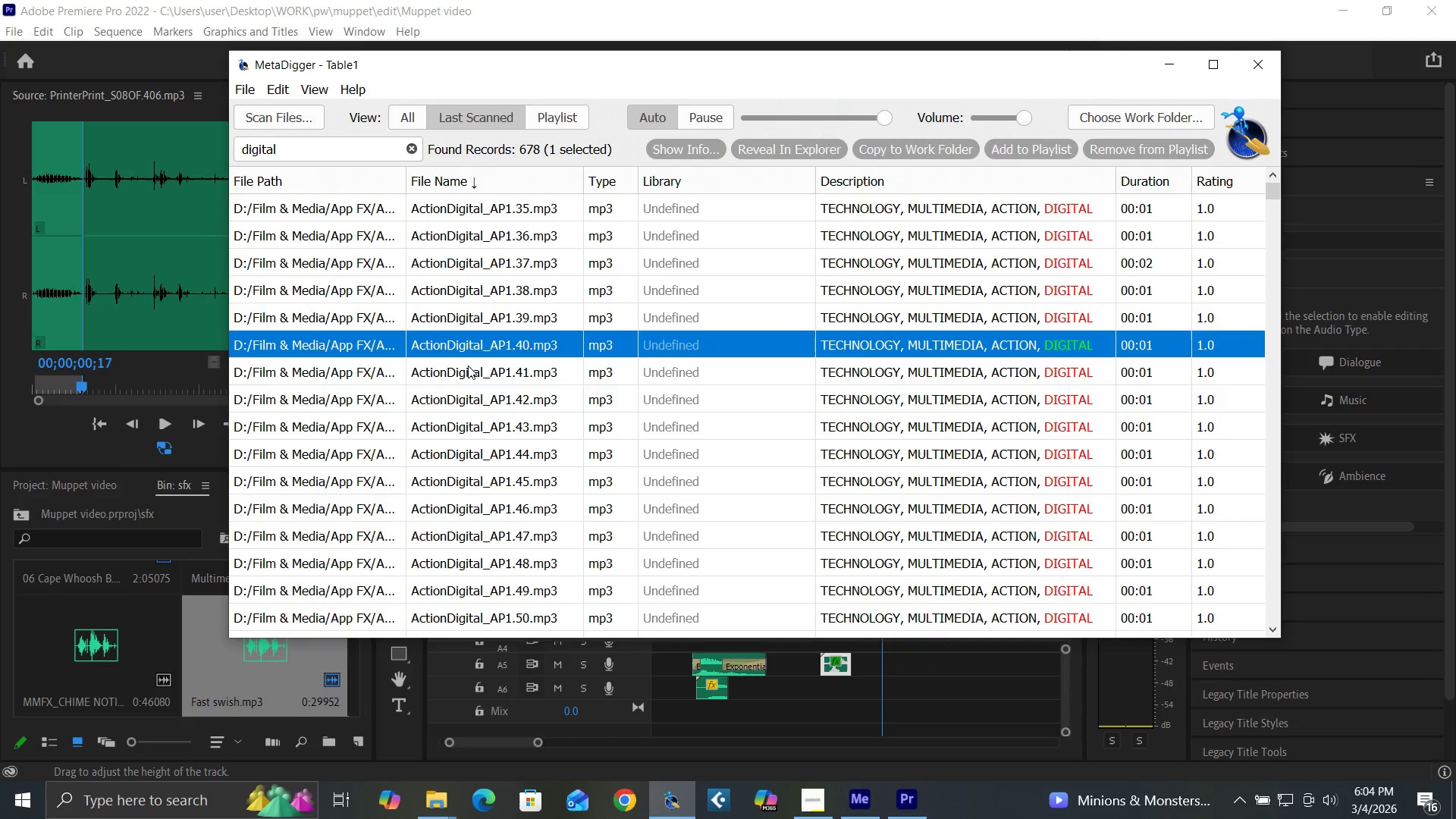 
left_click([467, 369])
 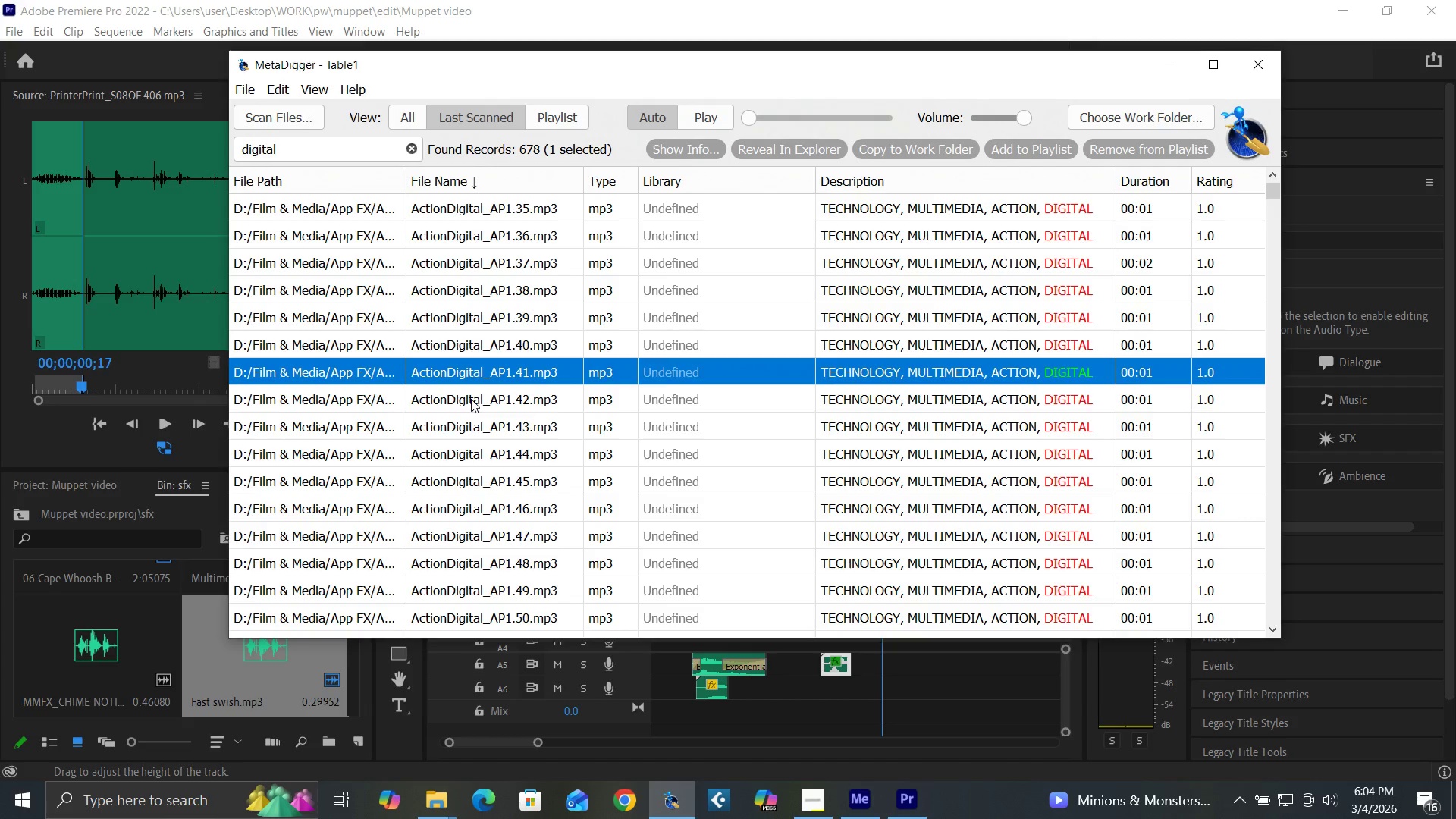 
left_click([466, 404])
 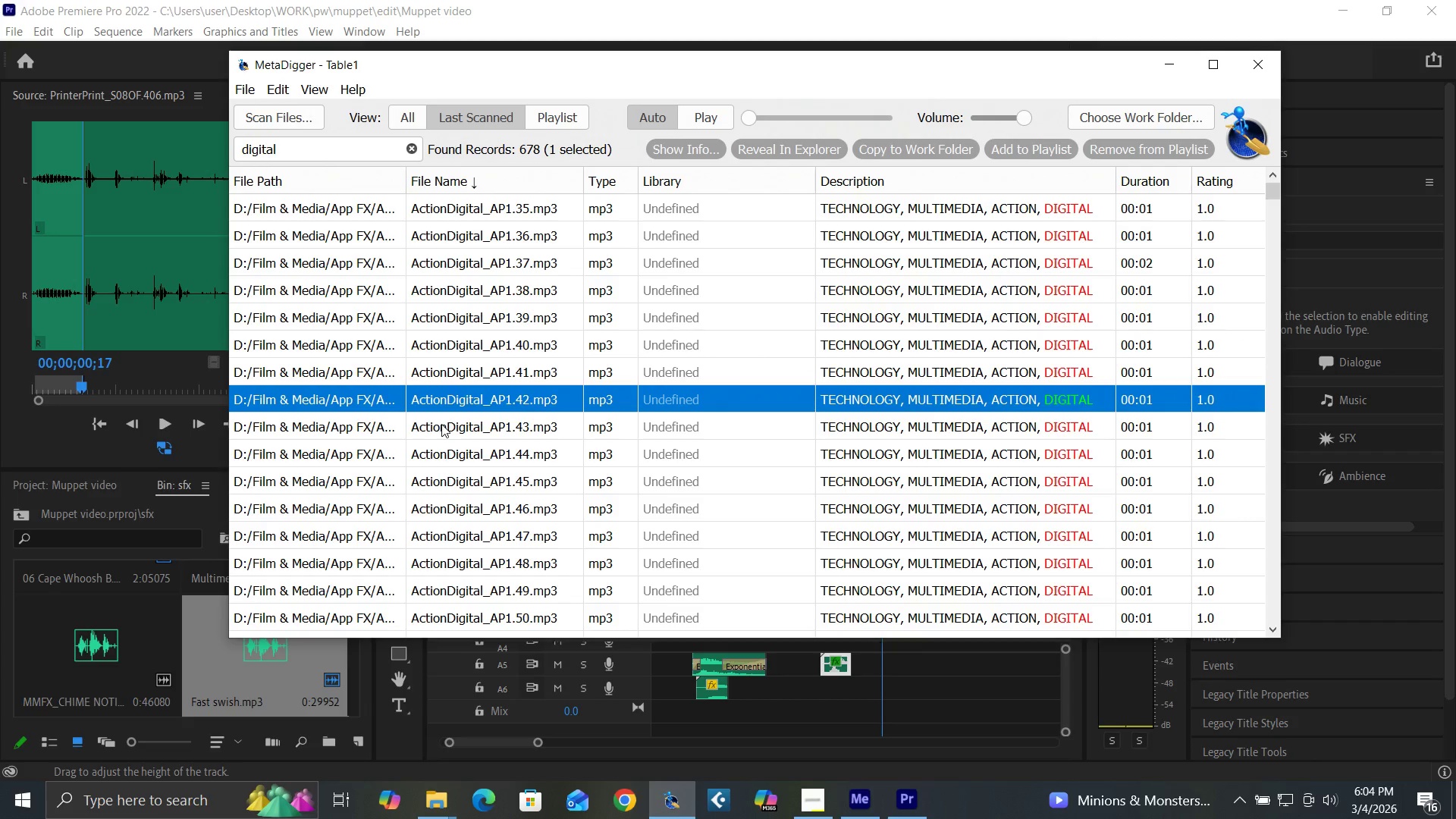 
left_click_drag(start_coordinate=[444, 425], to_coordinate=[451, 428])
 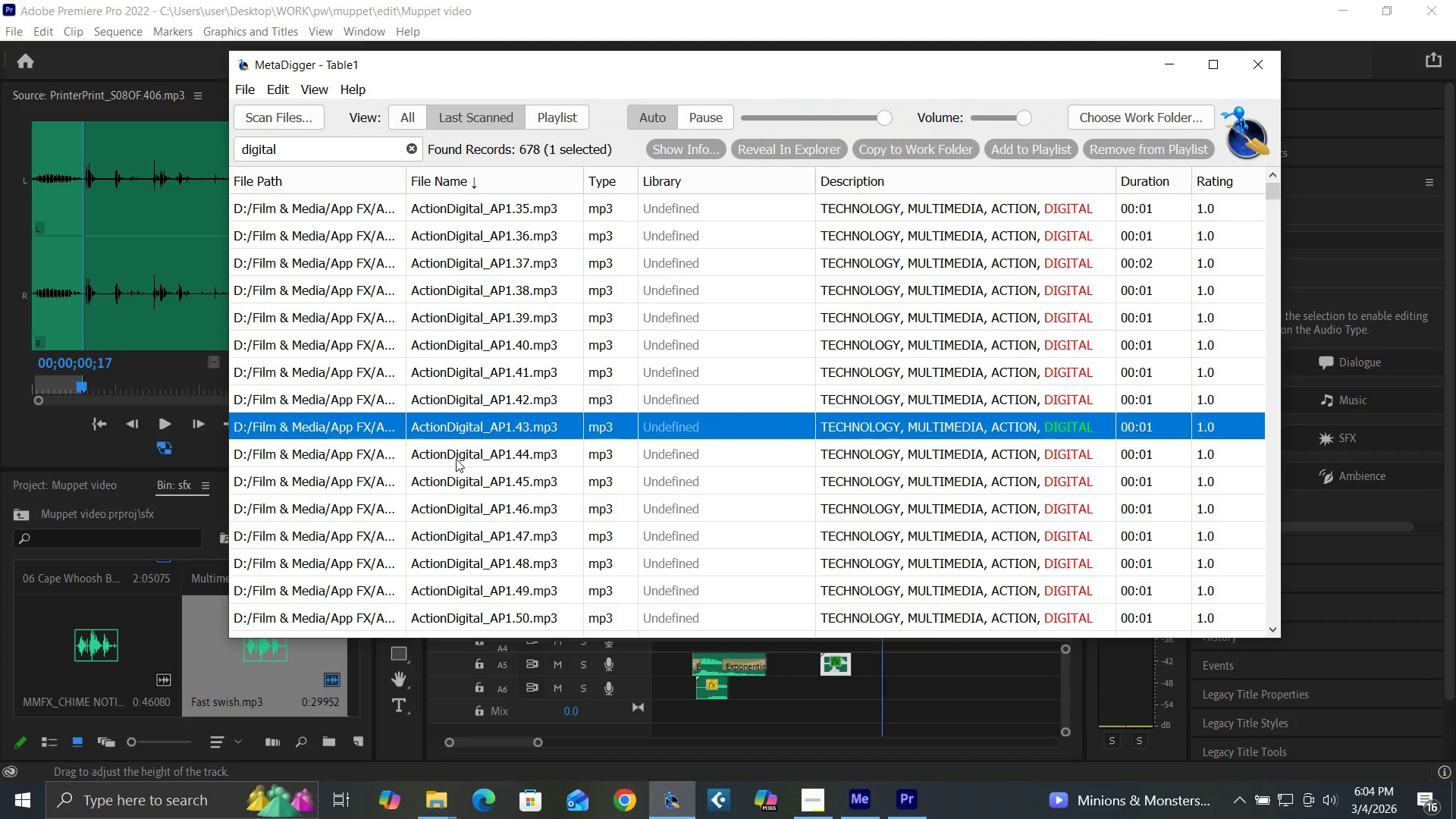 
left_click([456, 459])
 